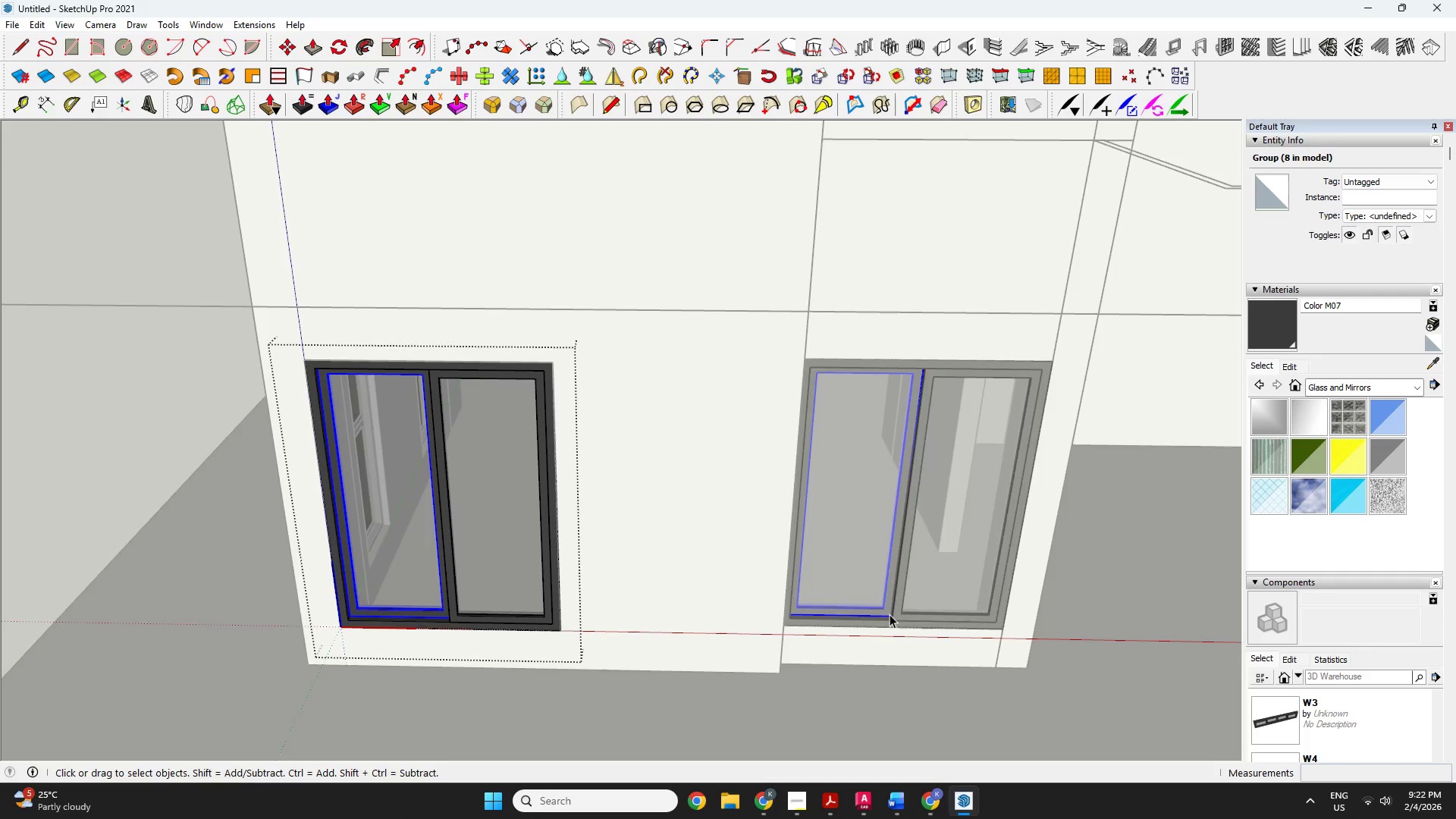 
scroll: coordinate [342, 605], scroll_direction: down, amount: 10.0
 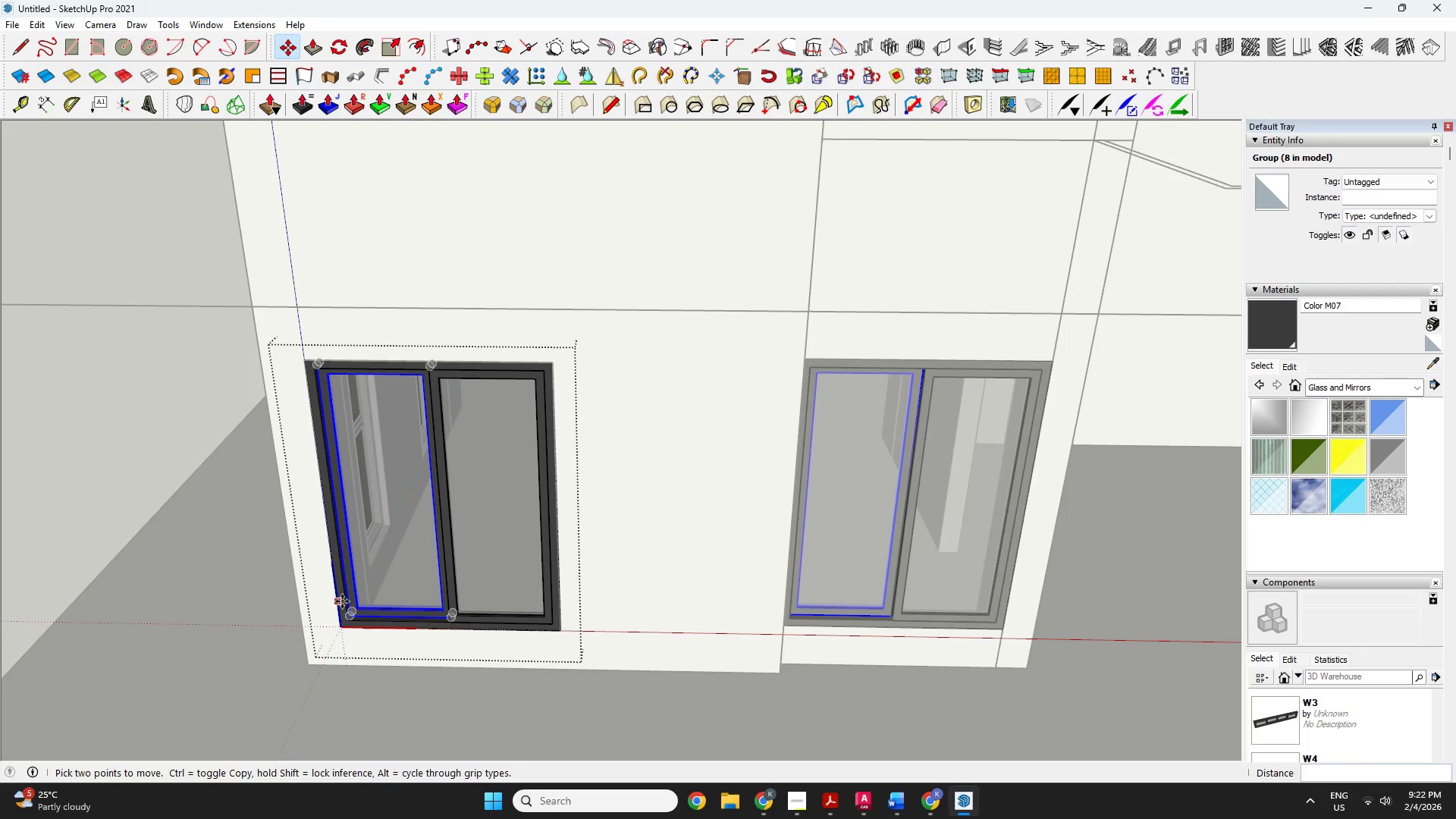 
key(Escape)
 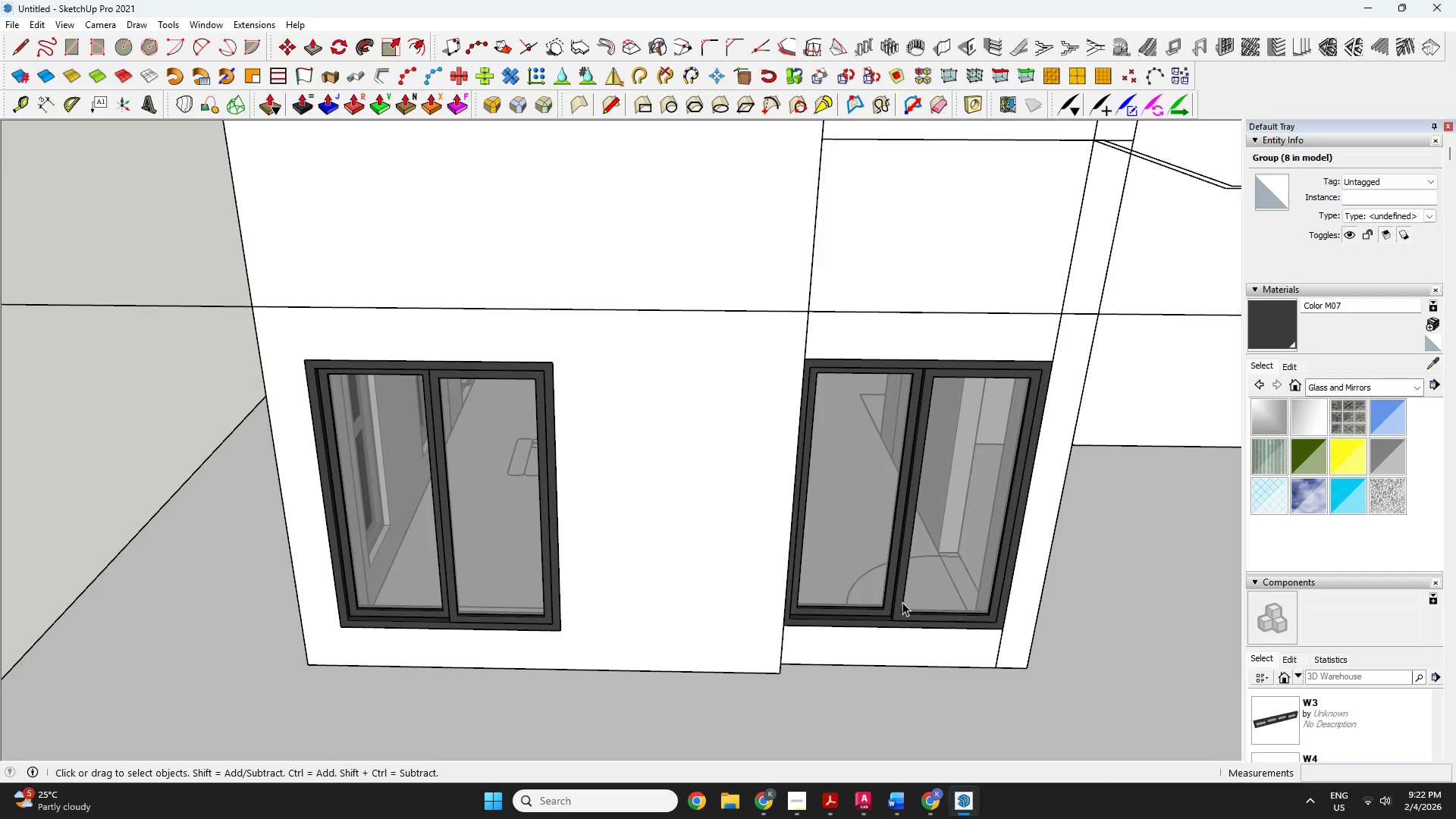 
left_click([902, 602])
 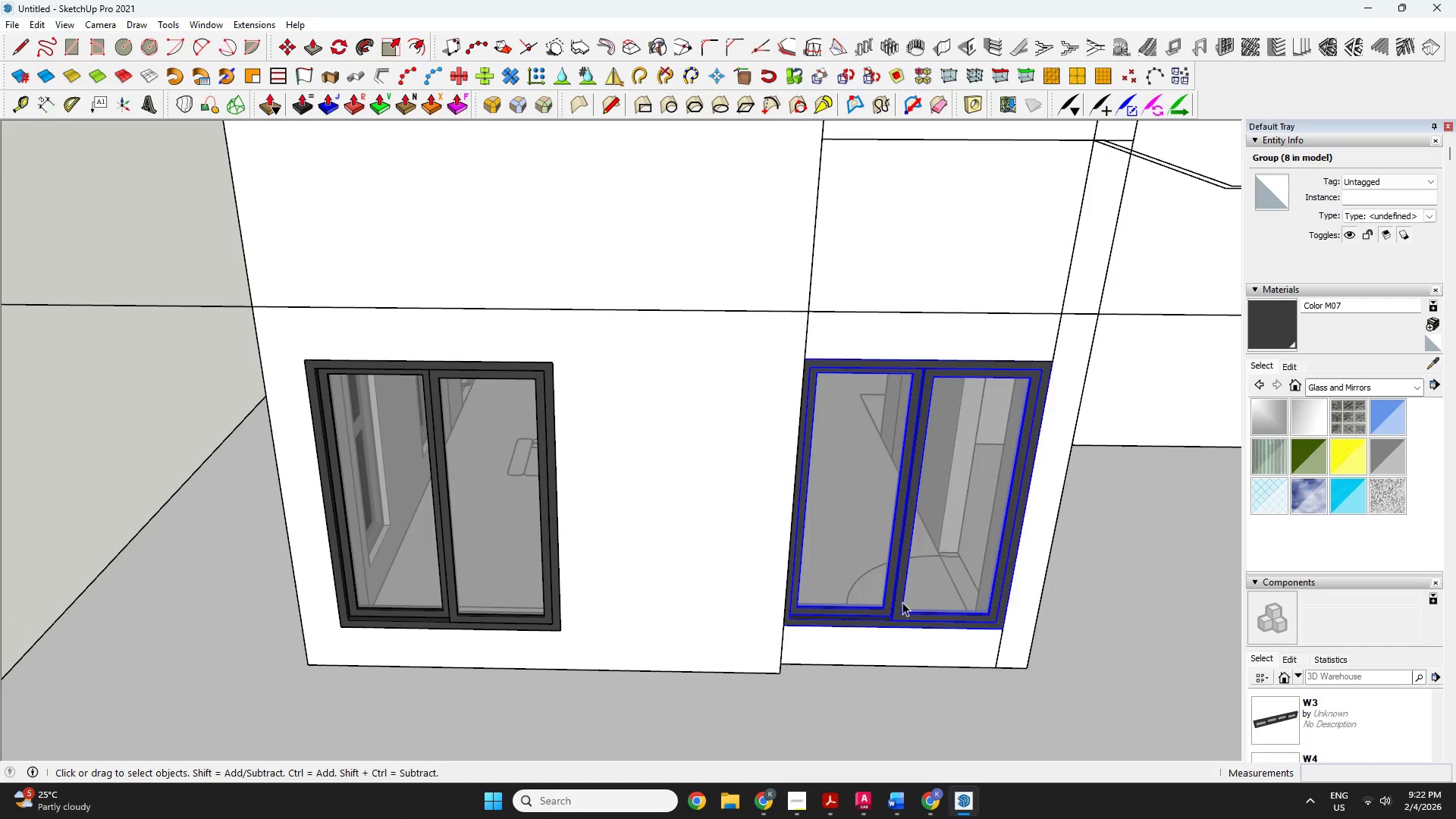 
right_click([902, 602])
 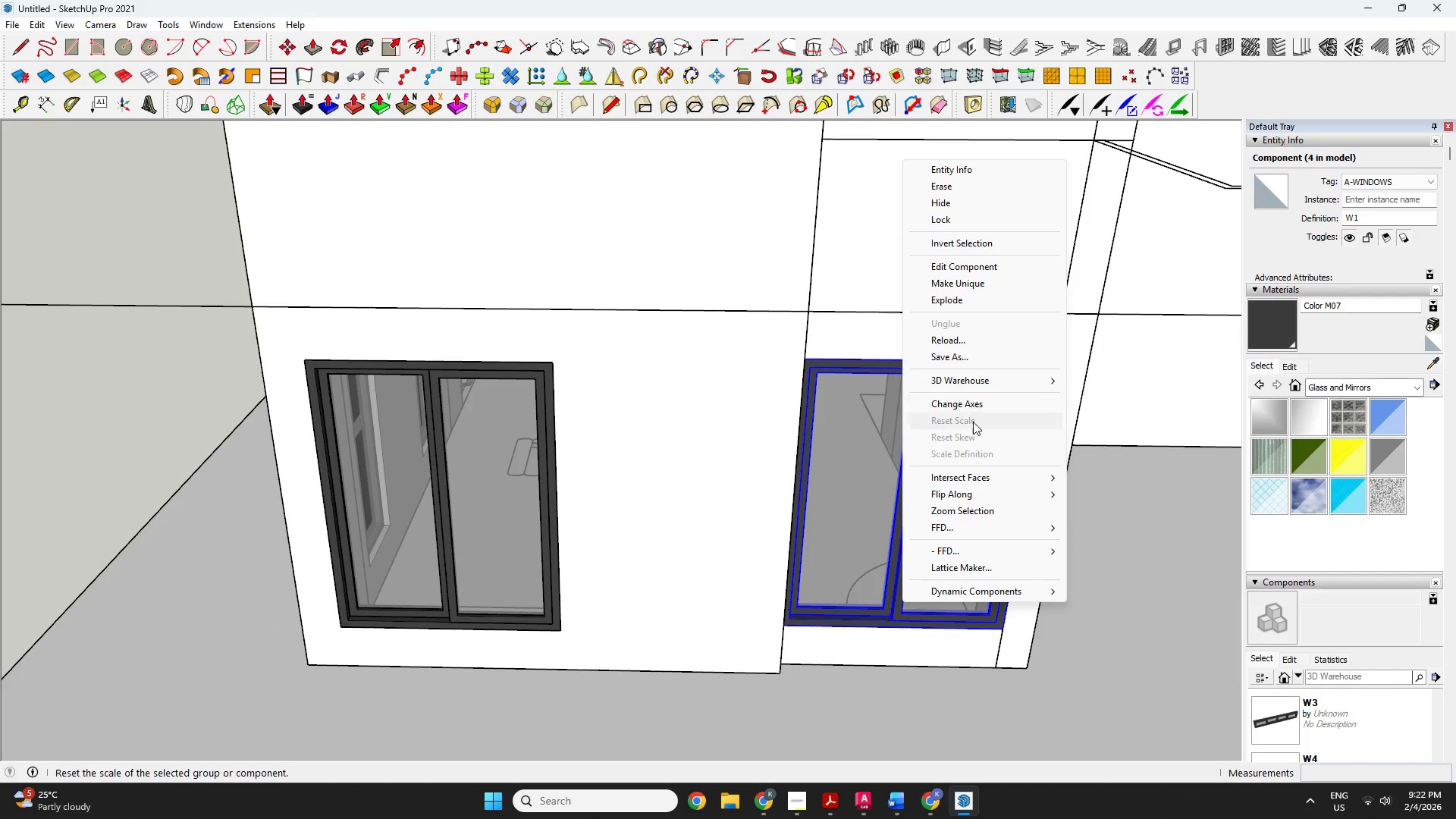 
left_click([970, 489])
 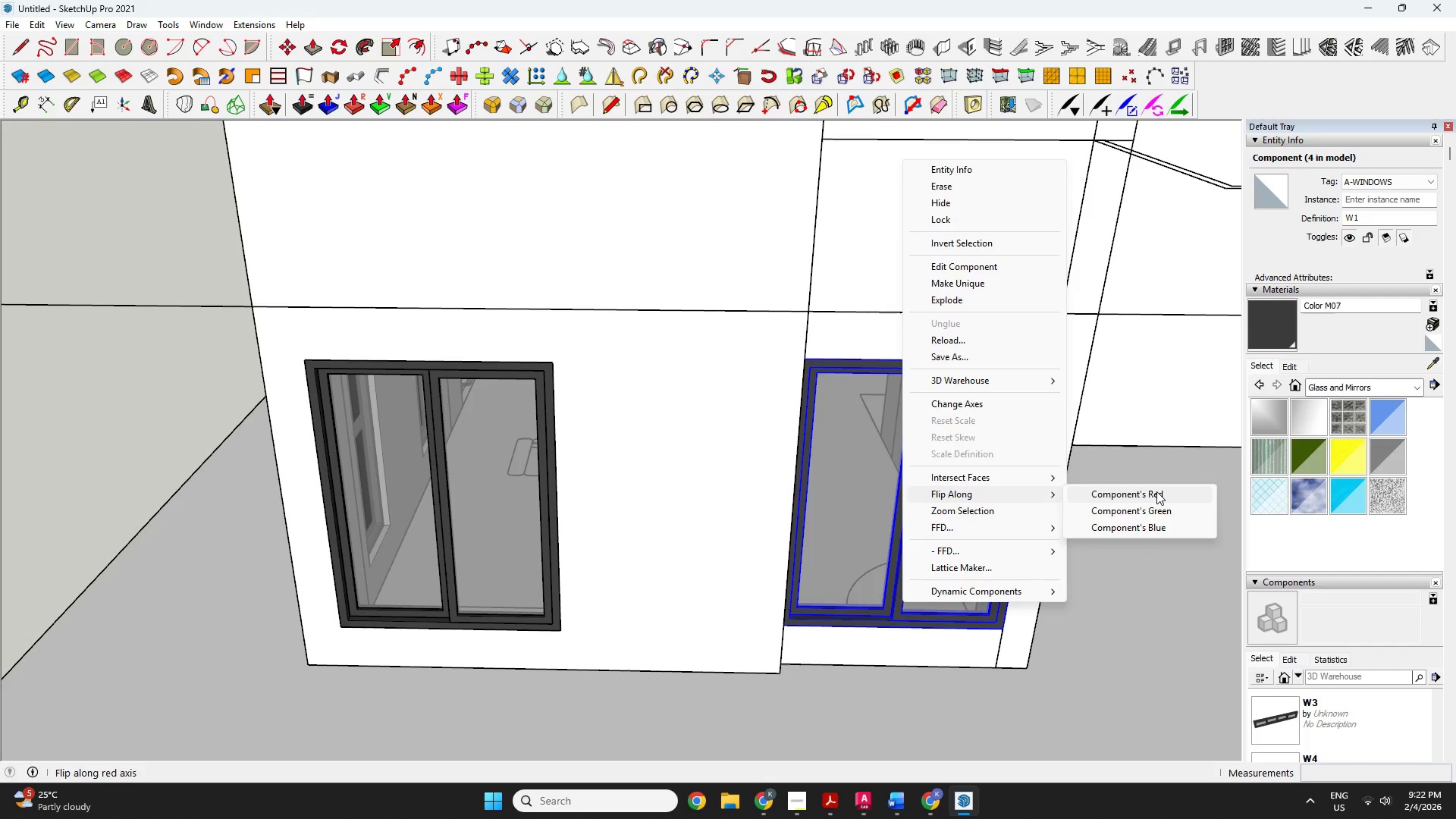 
left_click([1156, 491])
 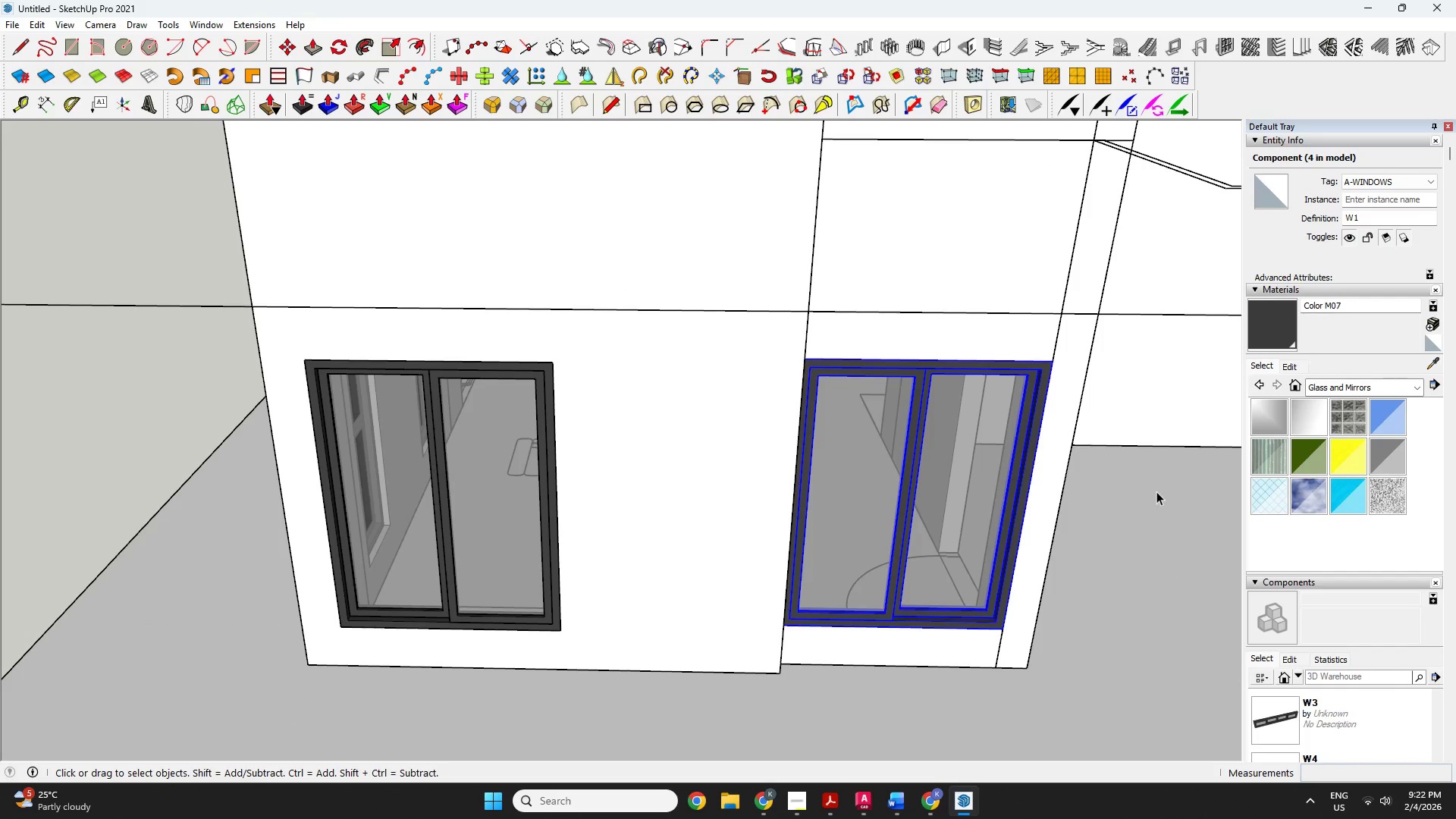 
scroll: coordinate [680, 619], scroll_direction: down, amount: 5.0
 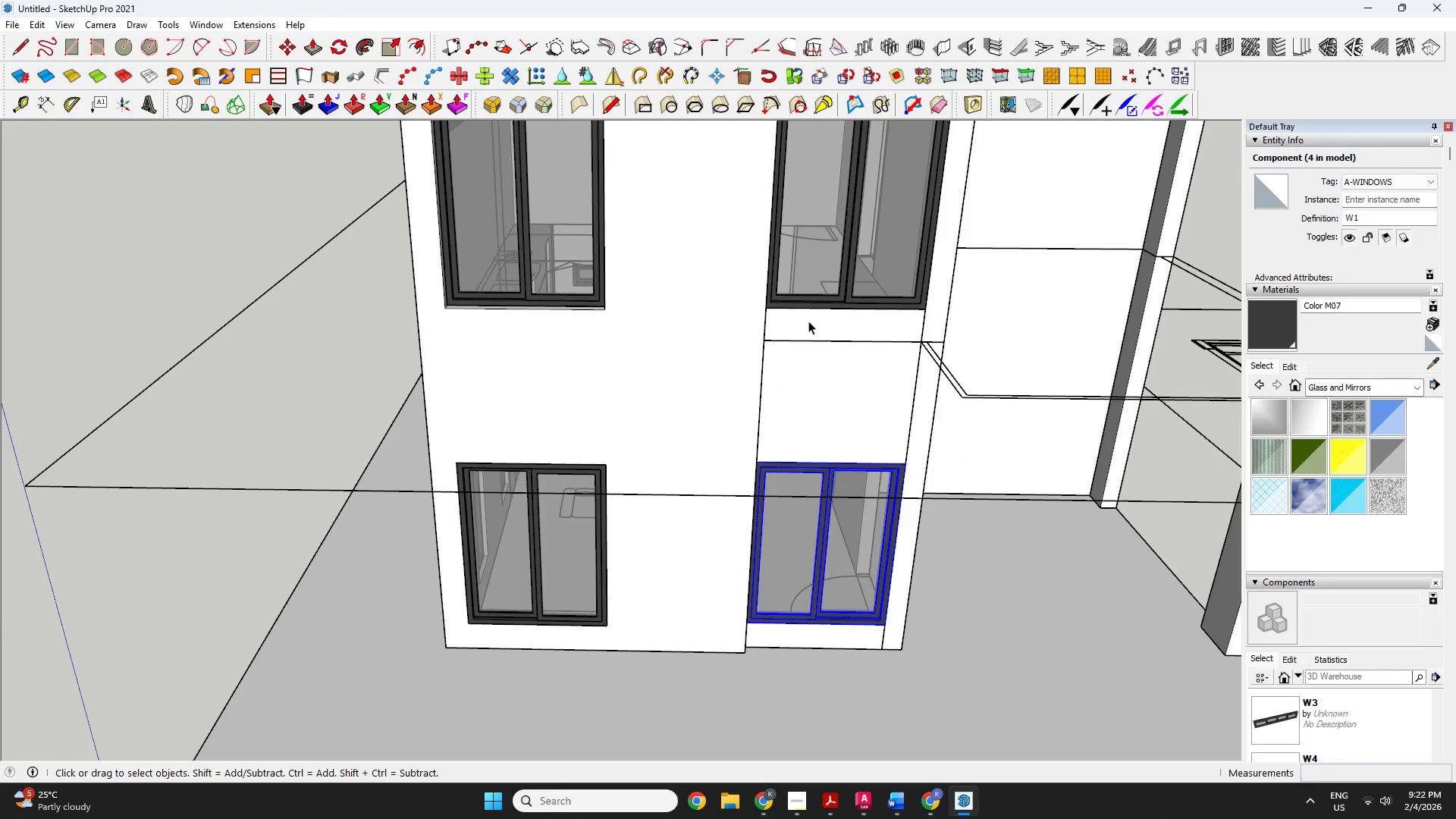 
key(Escape)
 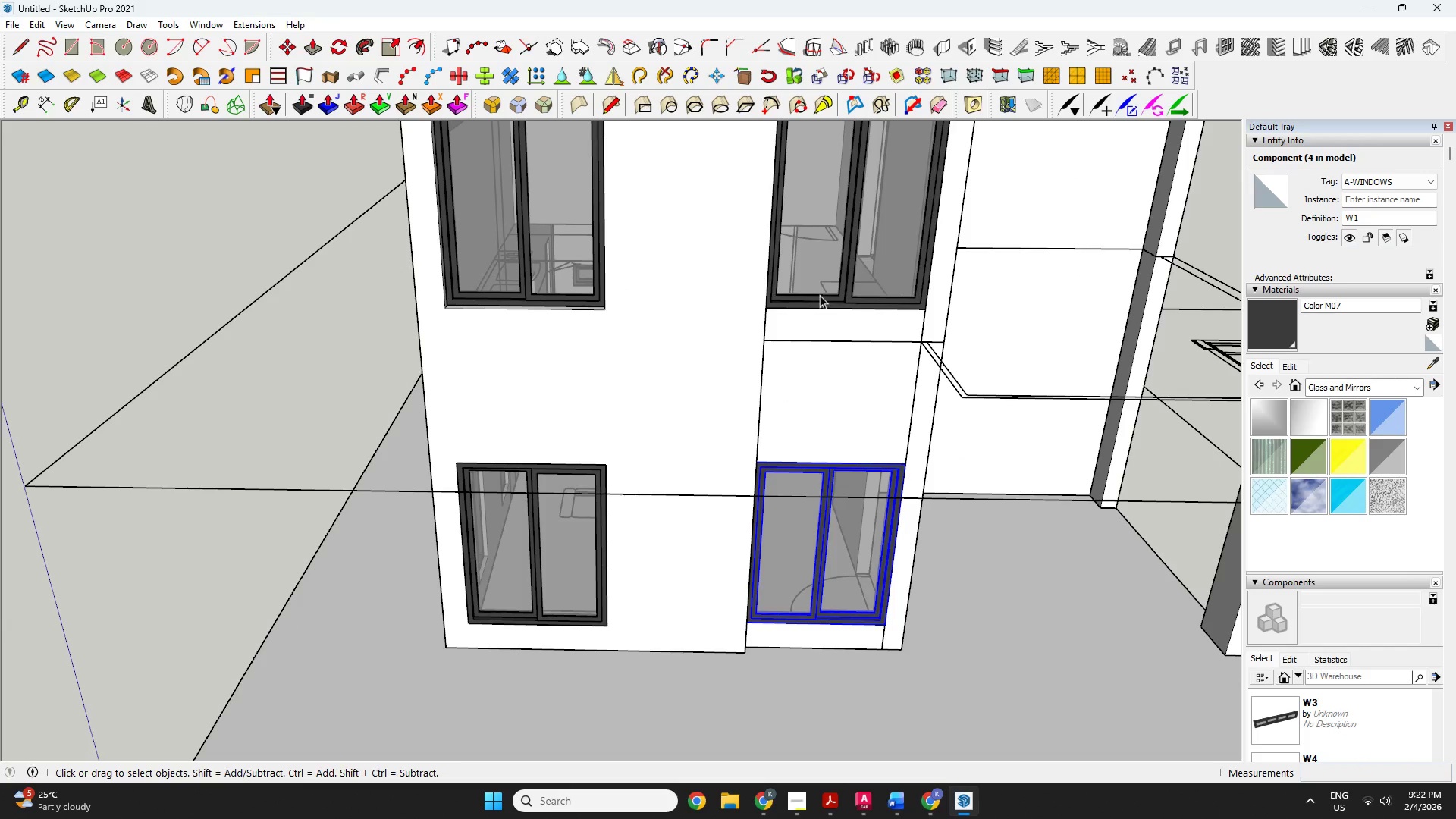 
left_click([820, 295])
 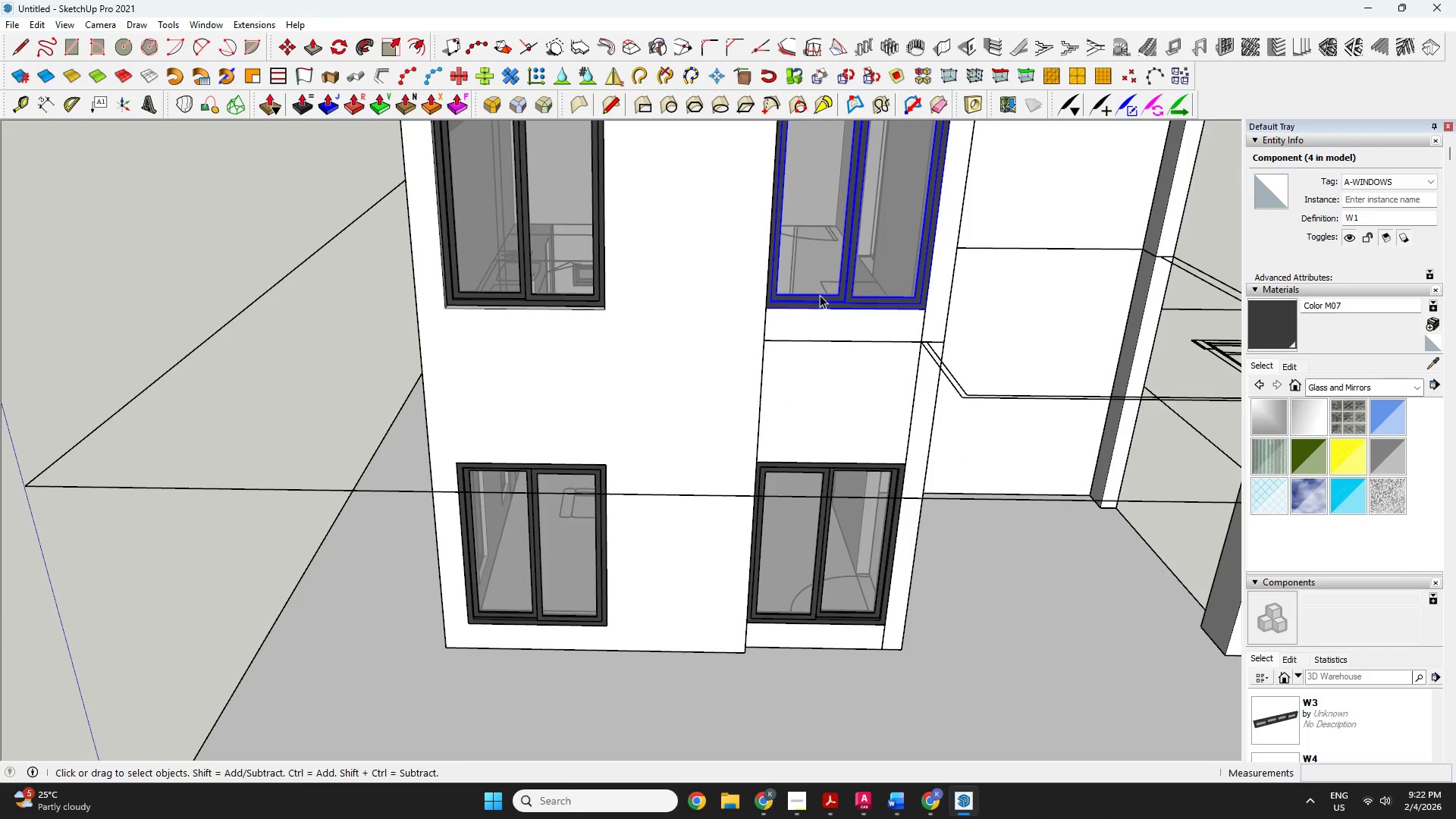 
right_click([838, 278])
 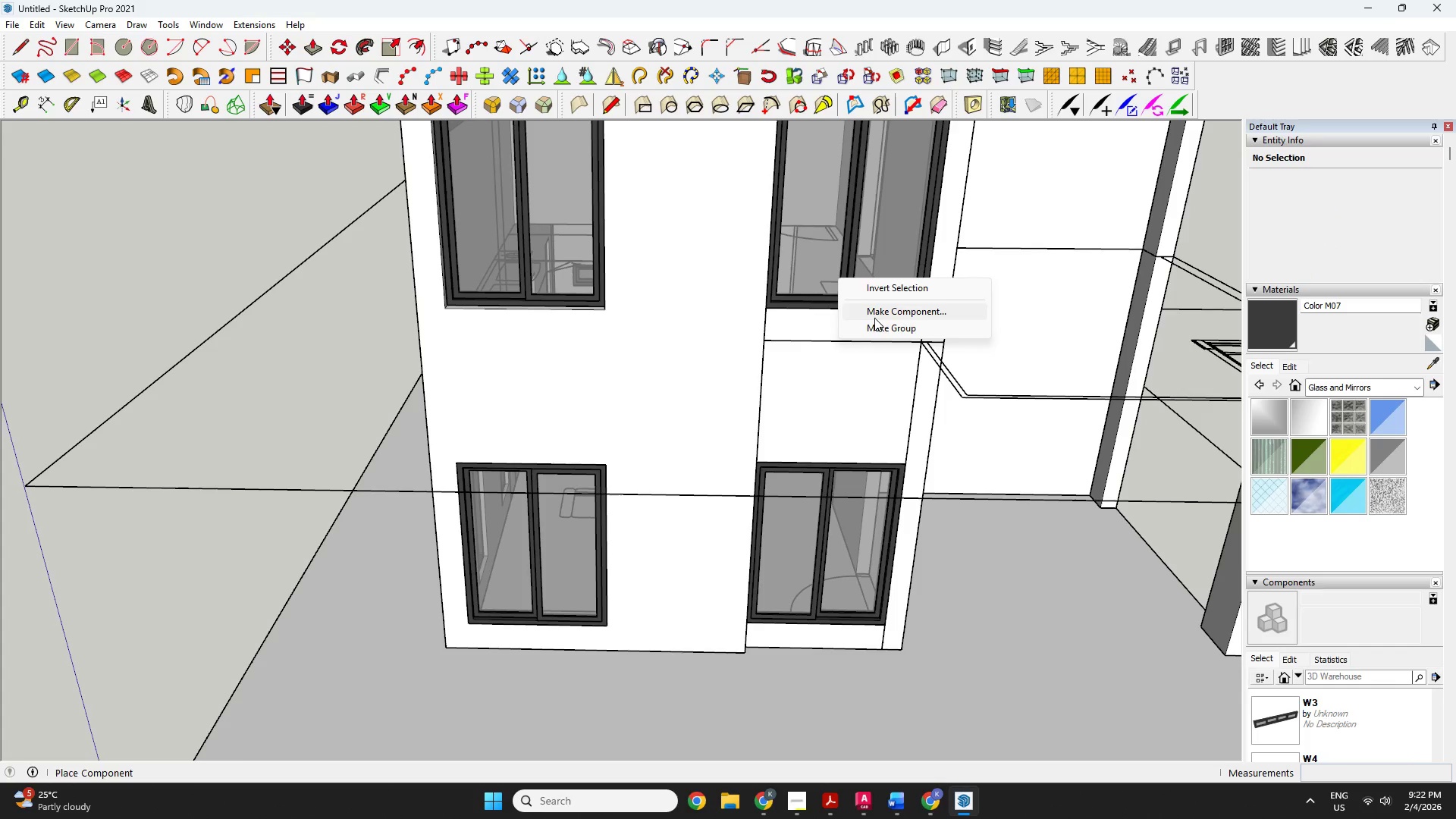 
key(Escape)
 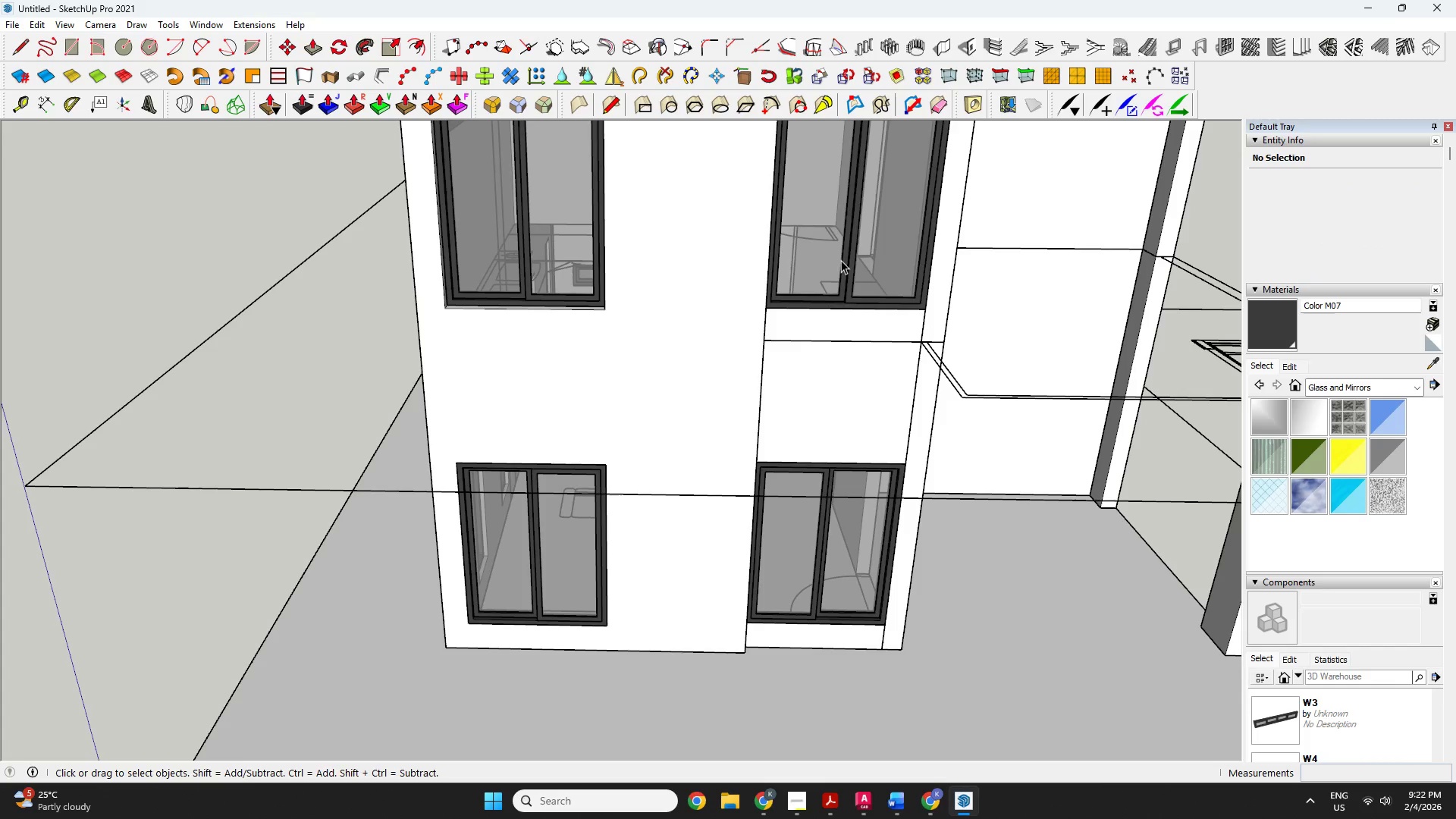 
left_click([841, 258])
 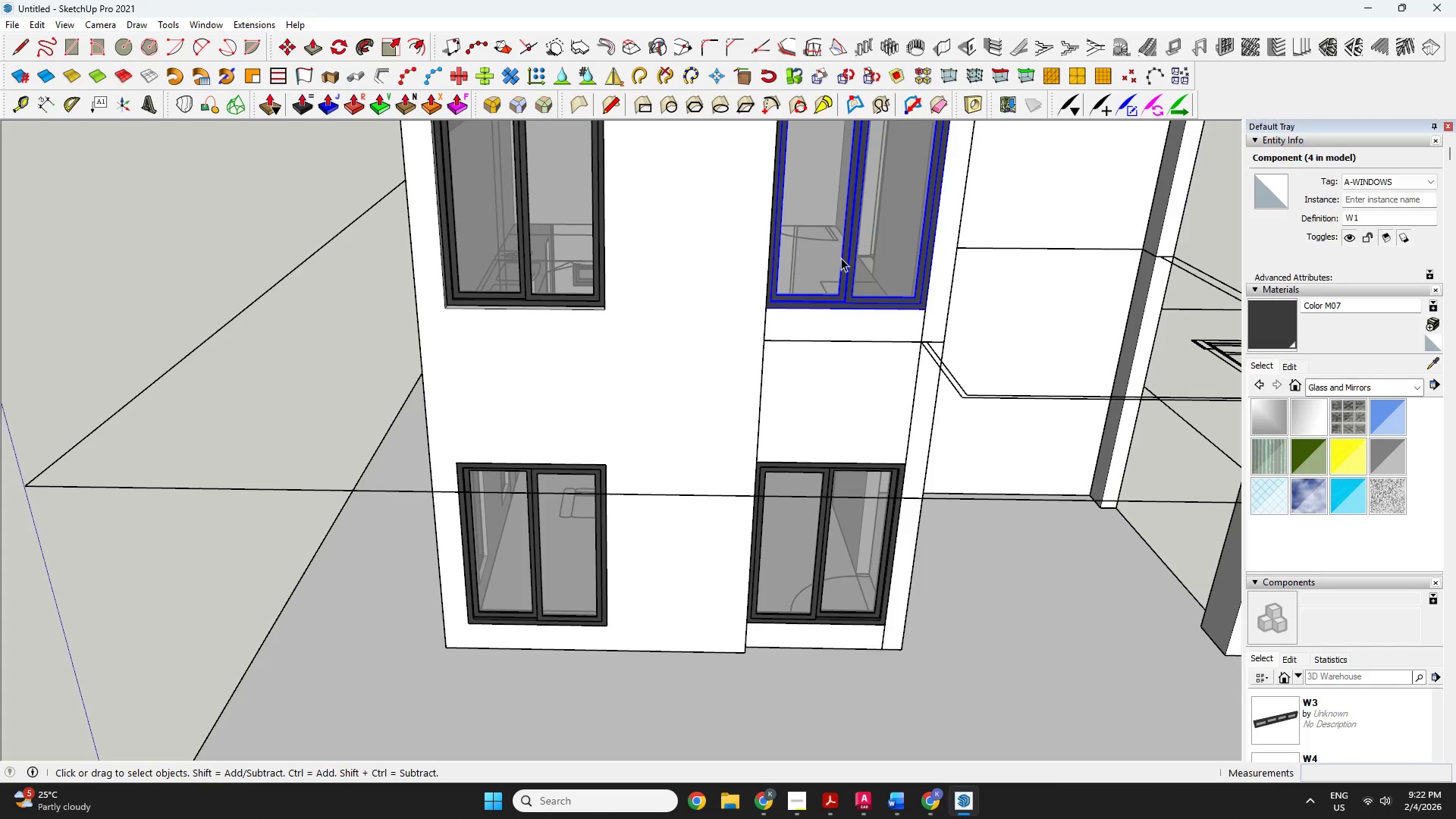 
right_click([849, 271])
 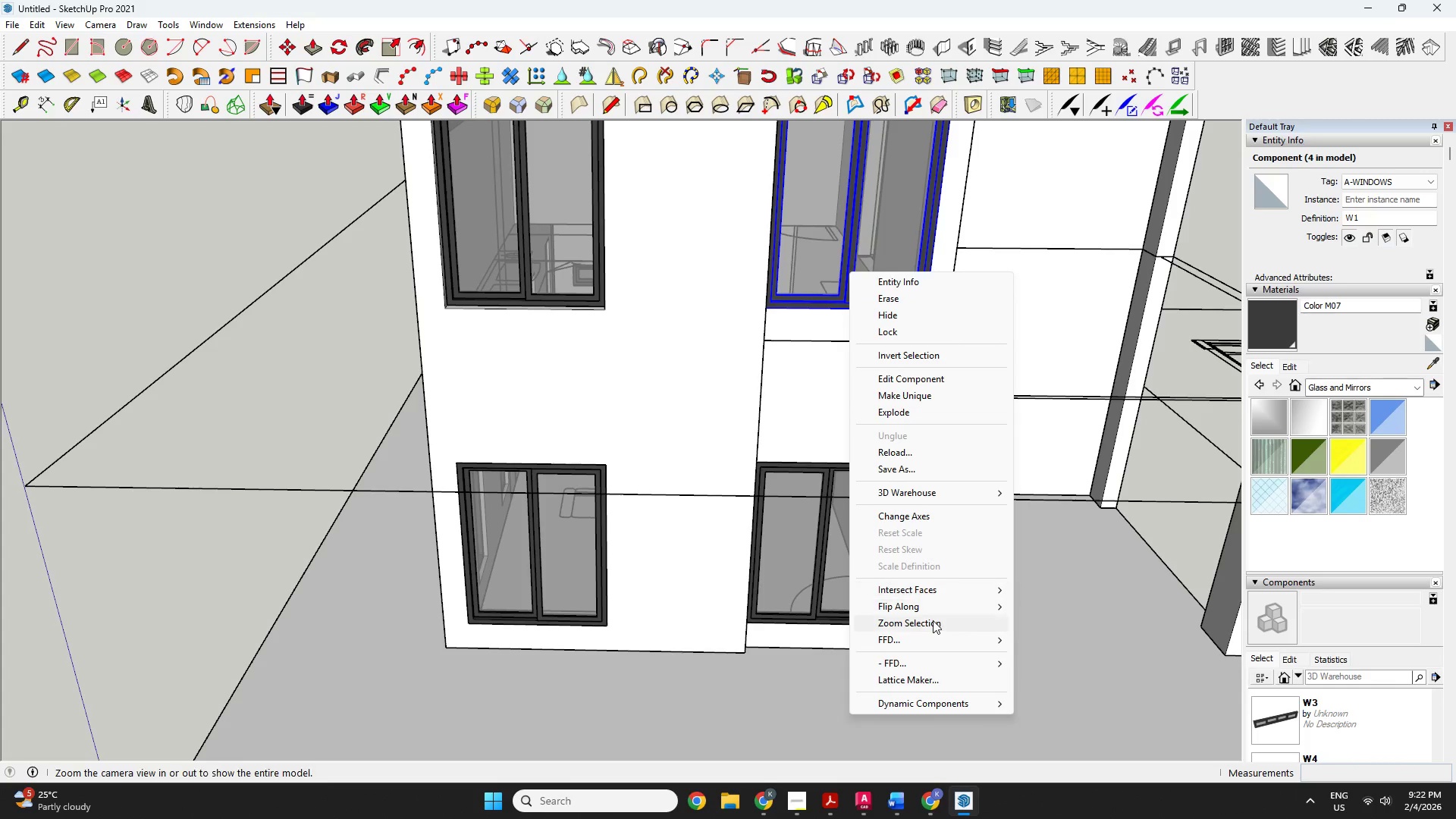 
left_click([929, 605])
 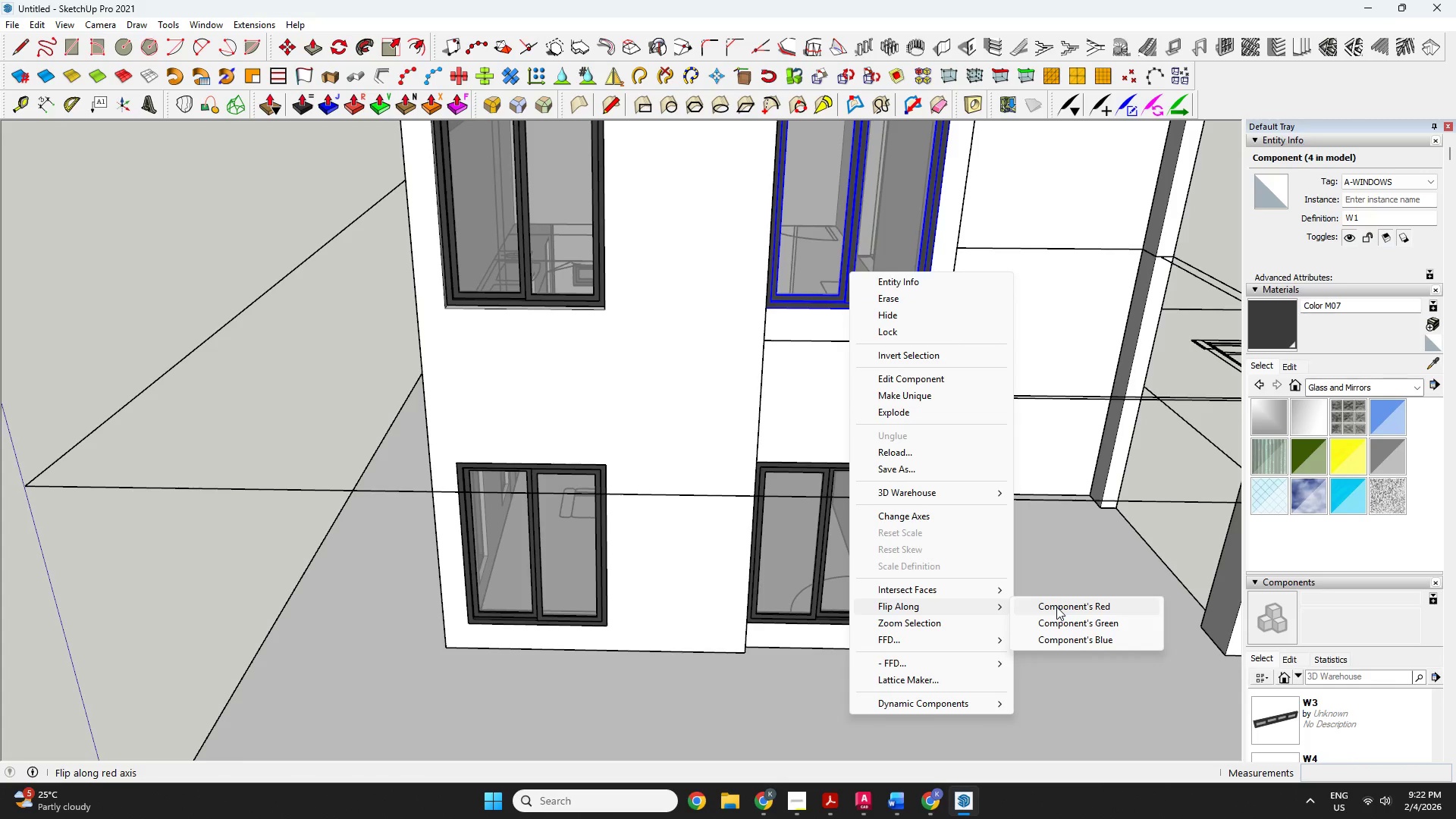 
left_click([1056, 607])
 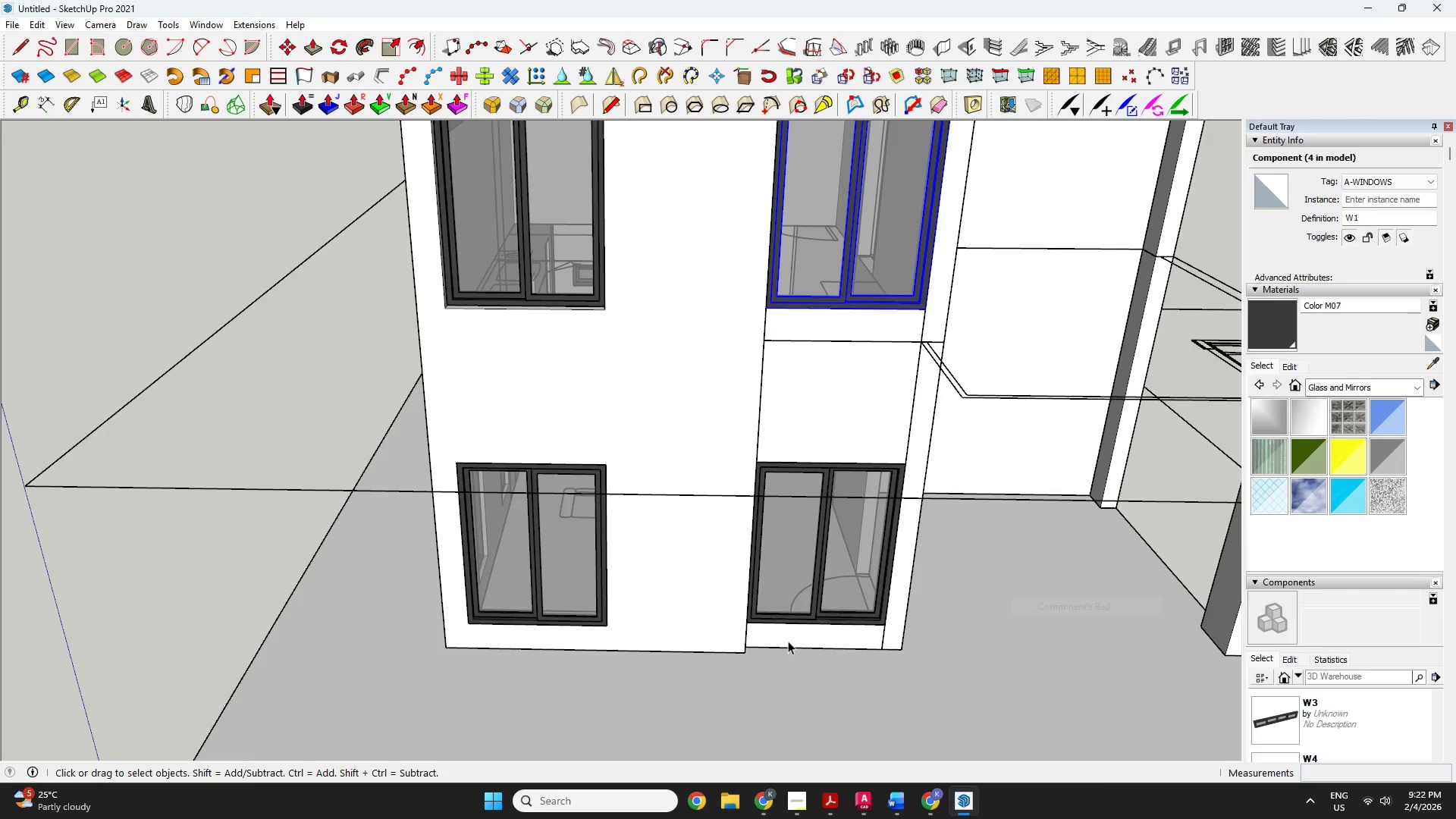 
left_click([642, 446])
 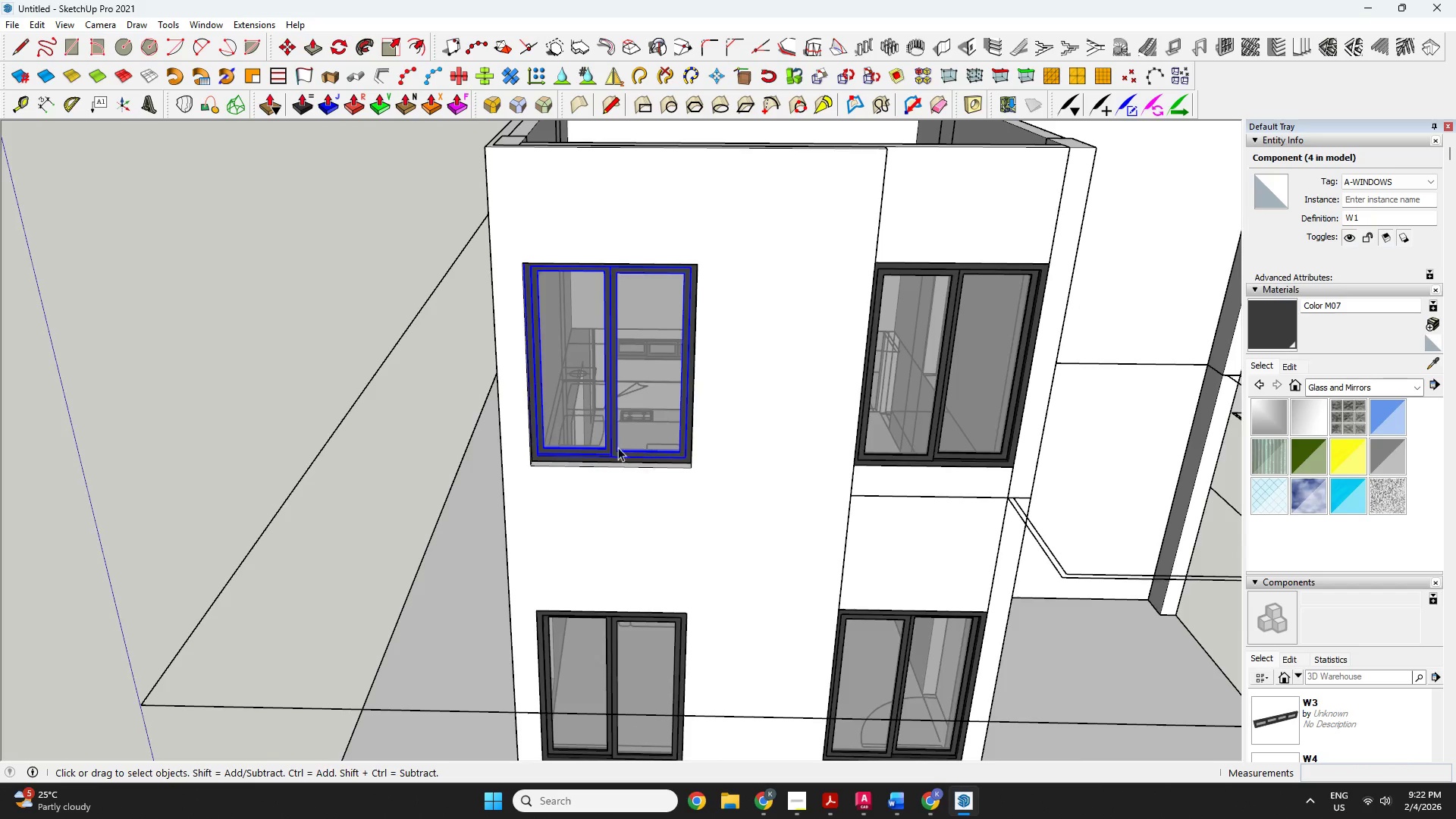 
scroll: coordinate [669, 421], scroll_direction: none, amount: 0.0
 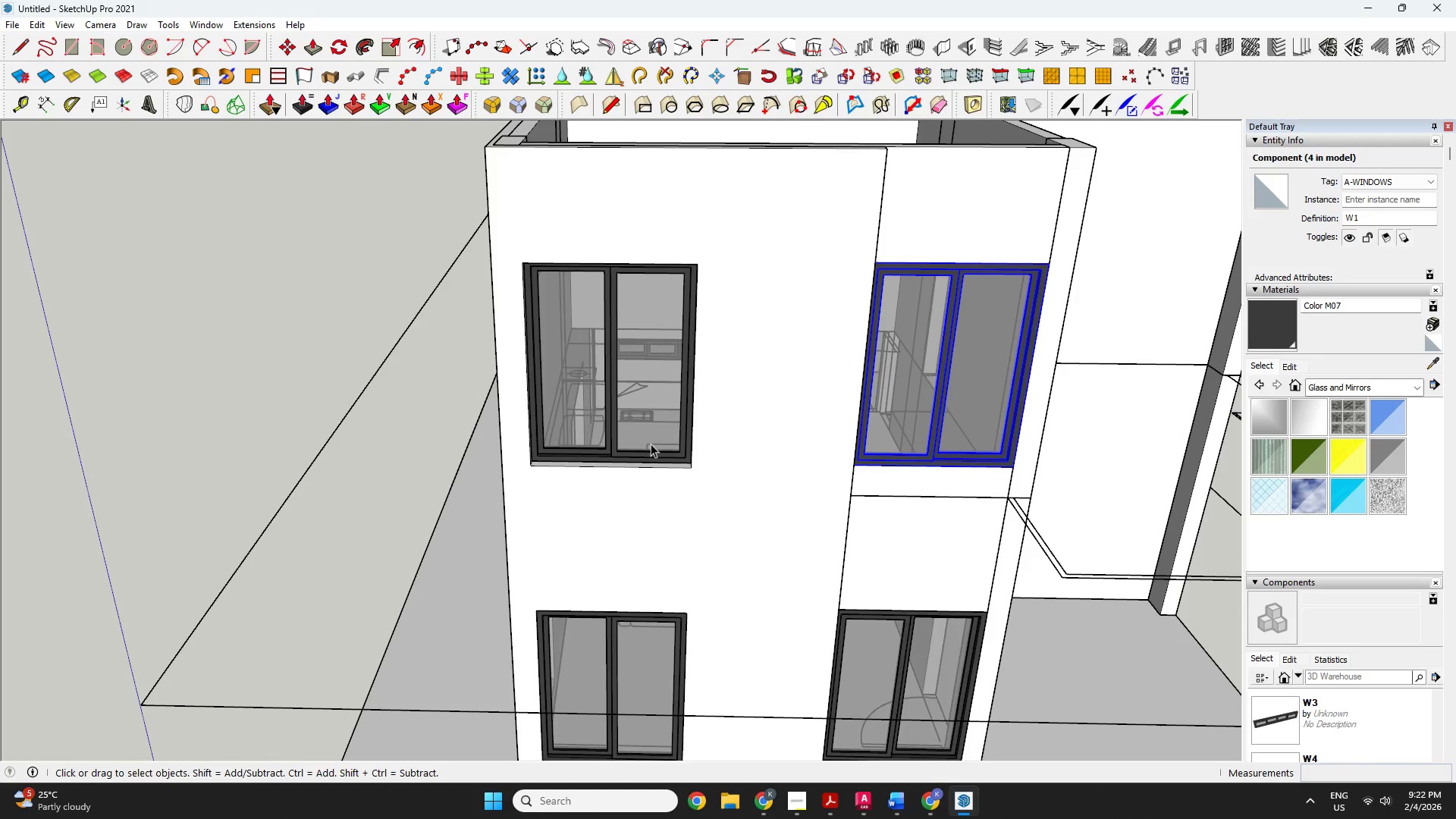 
key(M)
 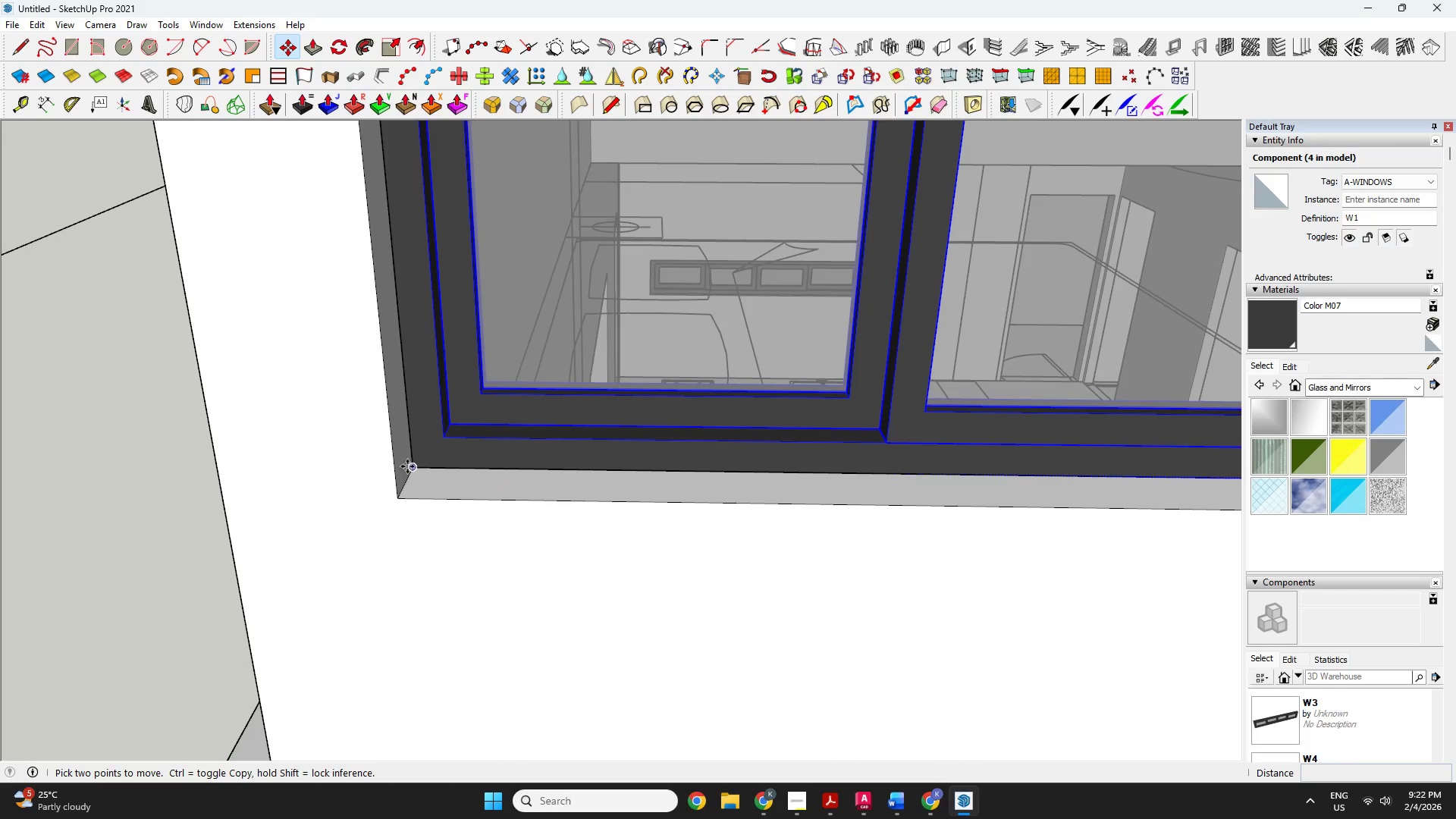 
scroll: coordinate [483, 450], scroll_direction: up, amount: 17.0
 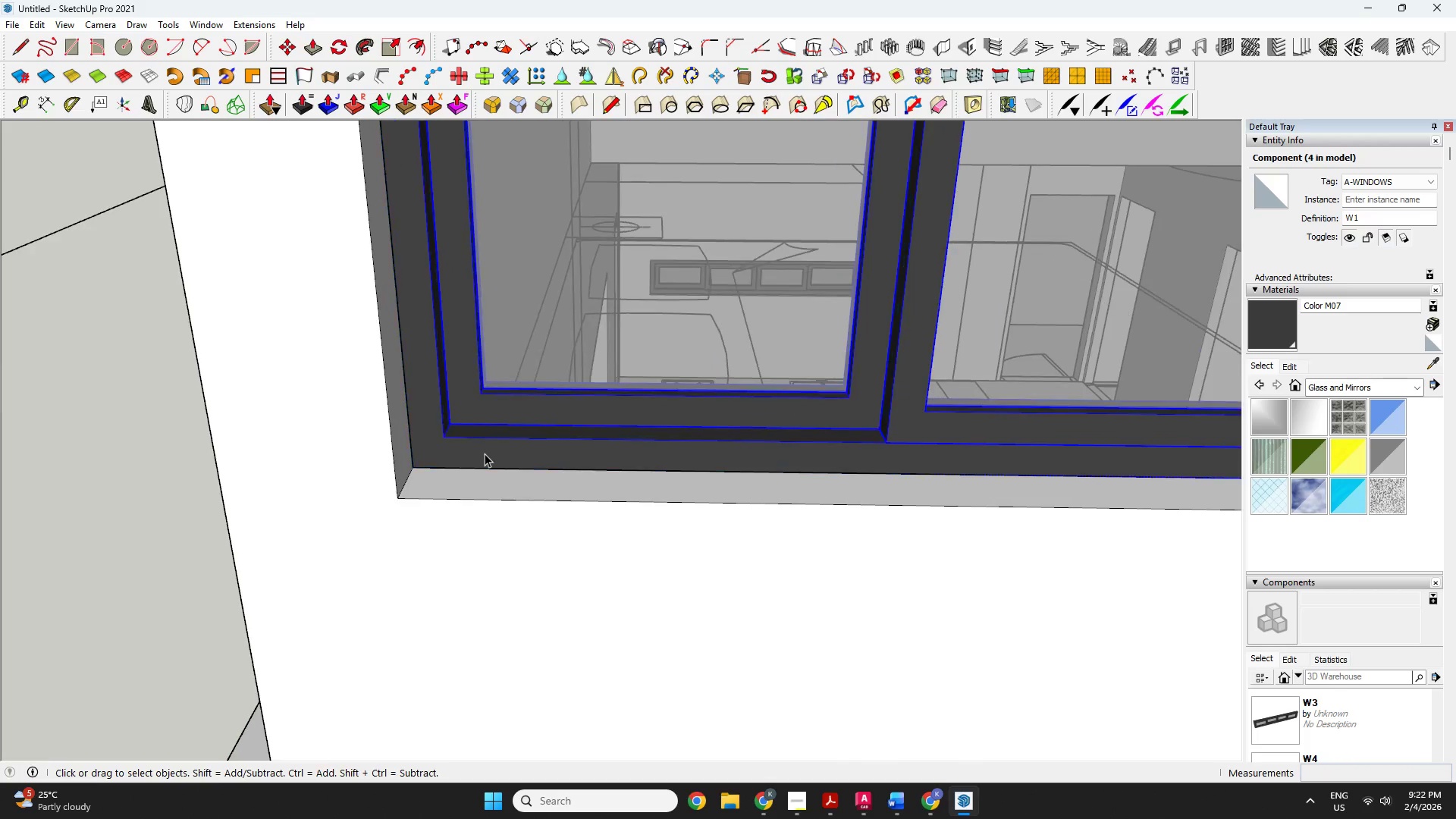 
left_click([408, 466])
 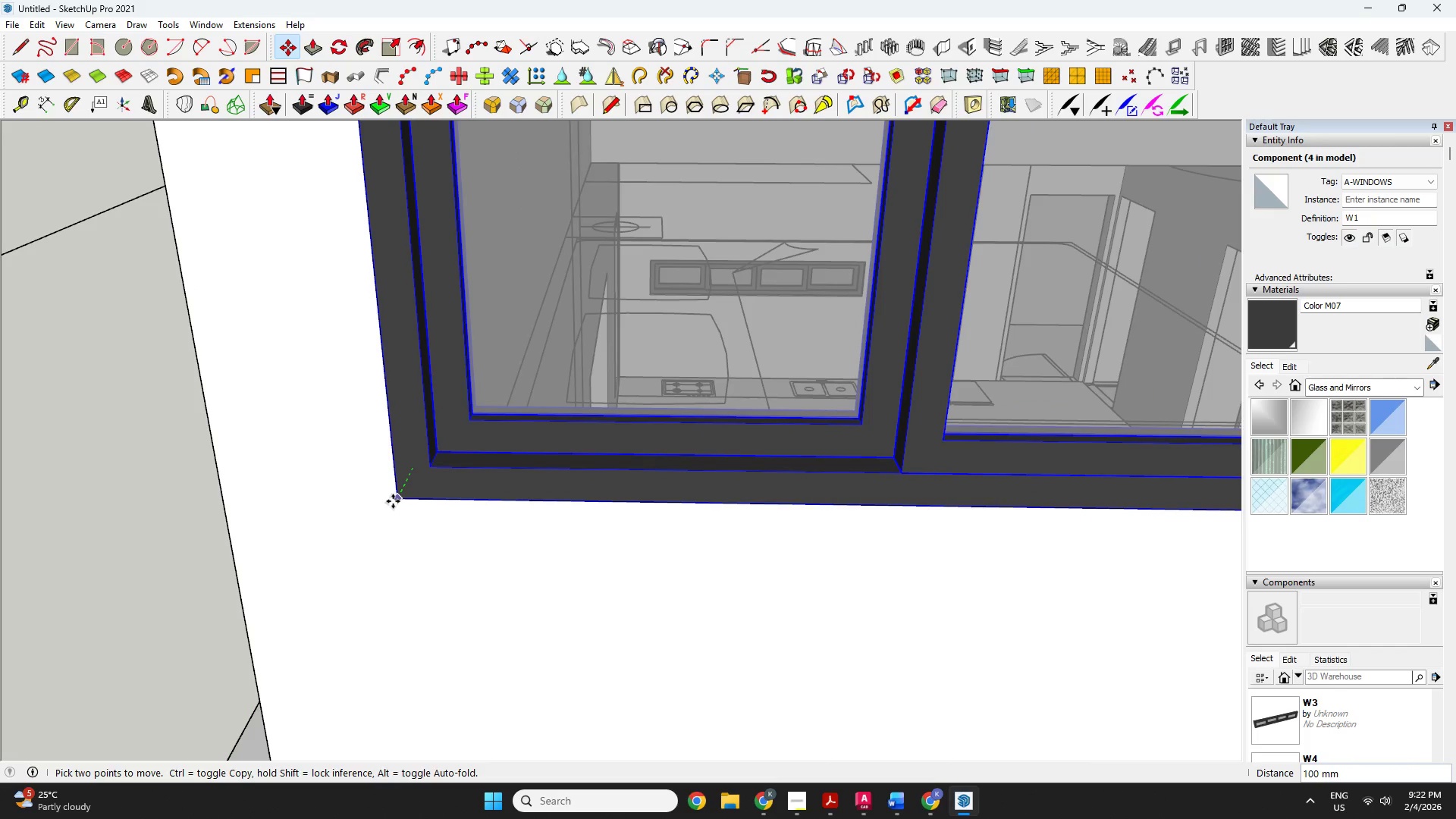 
left_click([393, 501])
 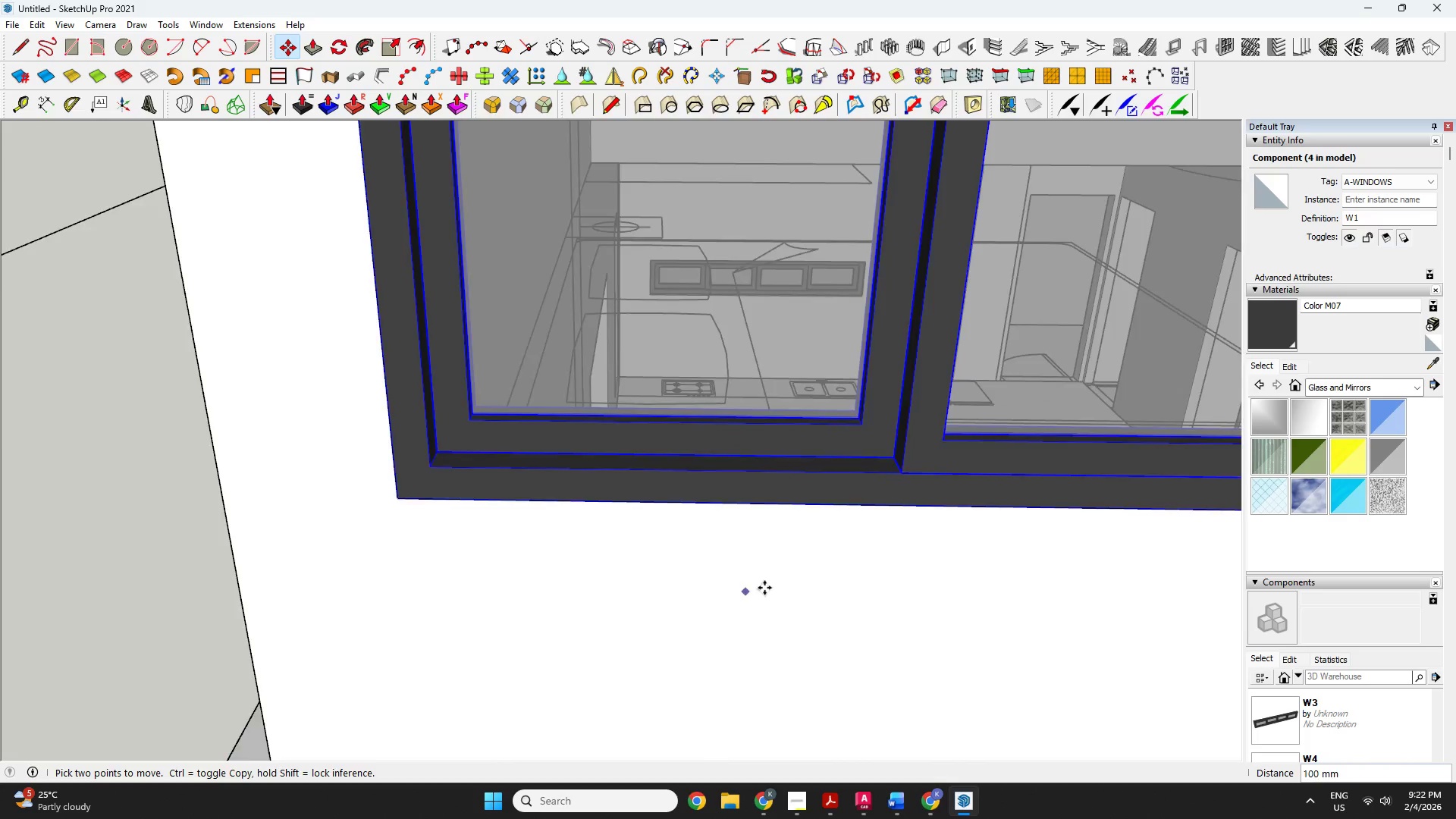 
scroll: coordinate [723, 567], scroll_direction: down, amount: 22.0
 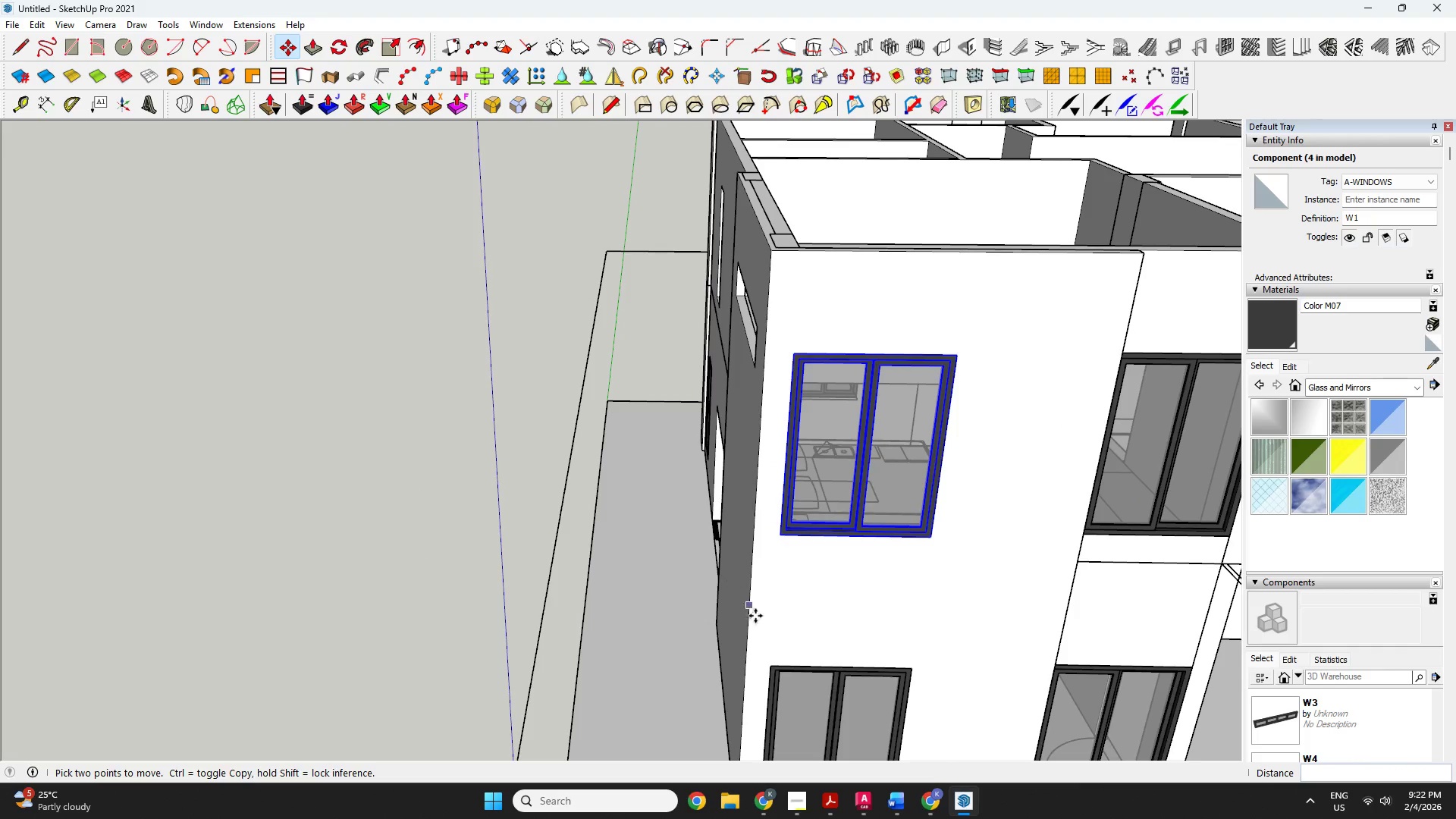 
key(O)
 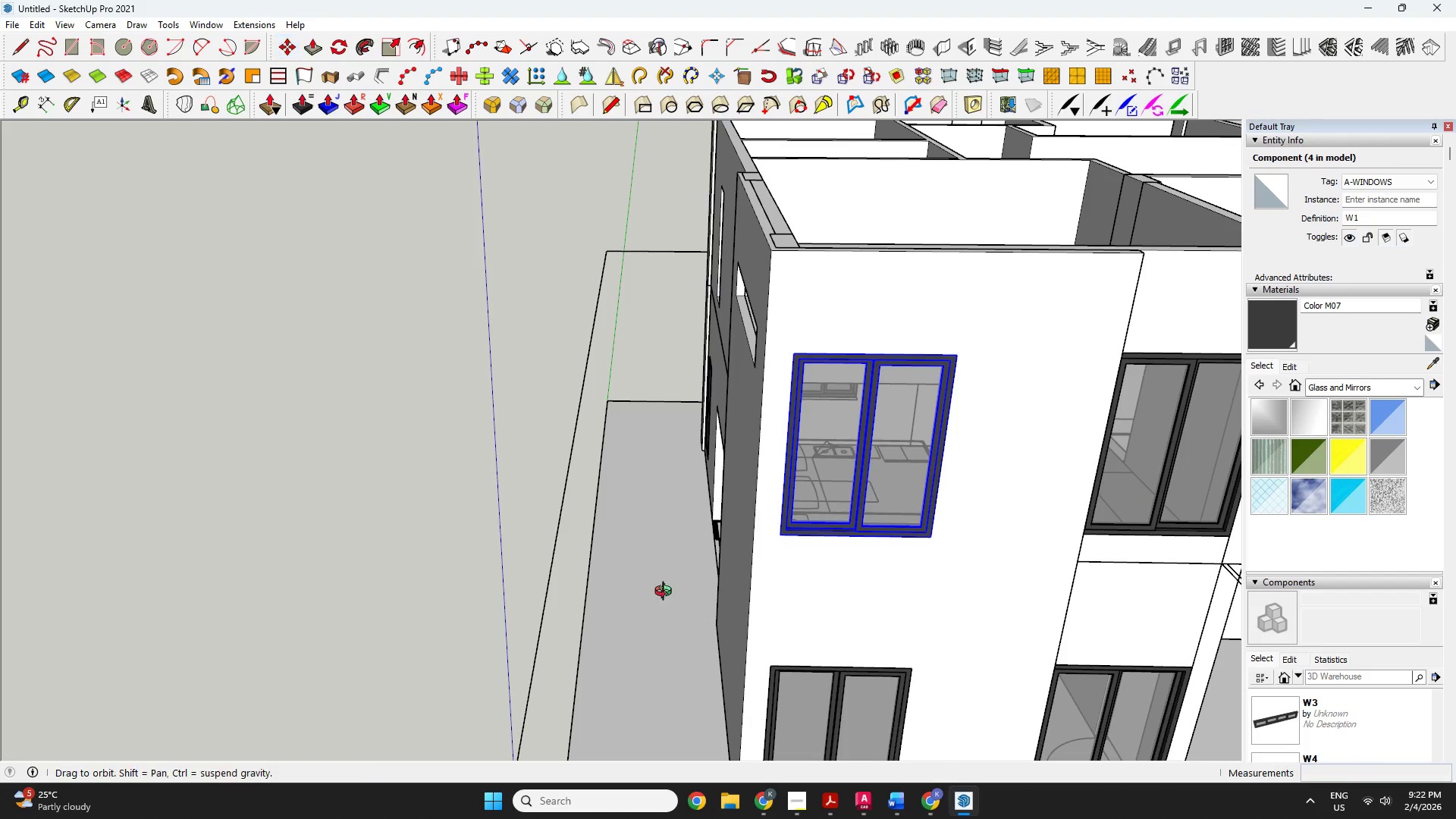 
left_click_drag(start_coordinate=[669, 595], to_coordinate=[0, 758])
 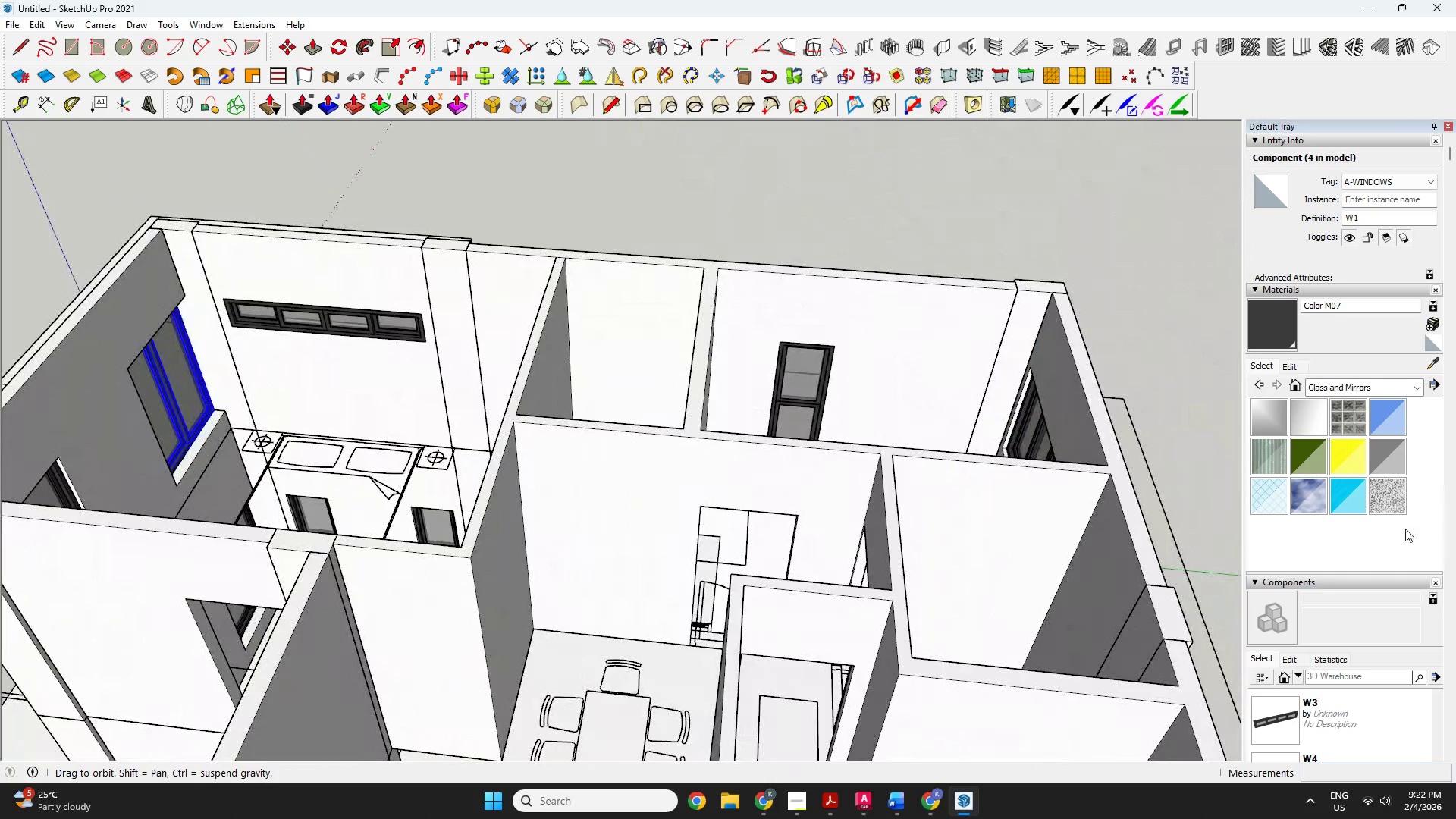 
key(Space)
 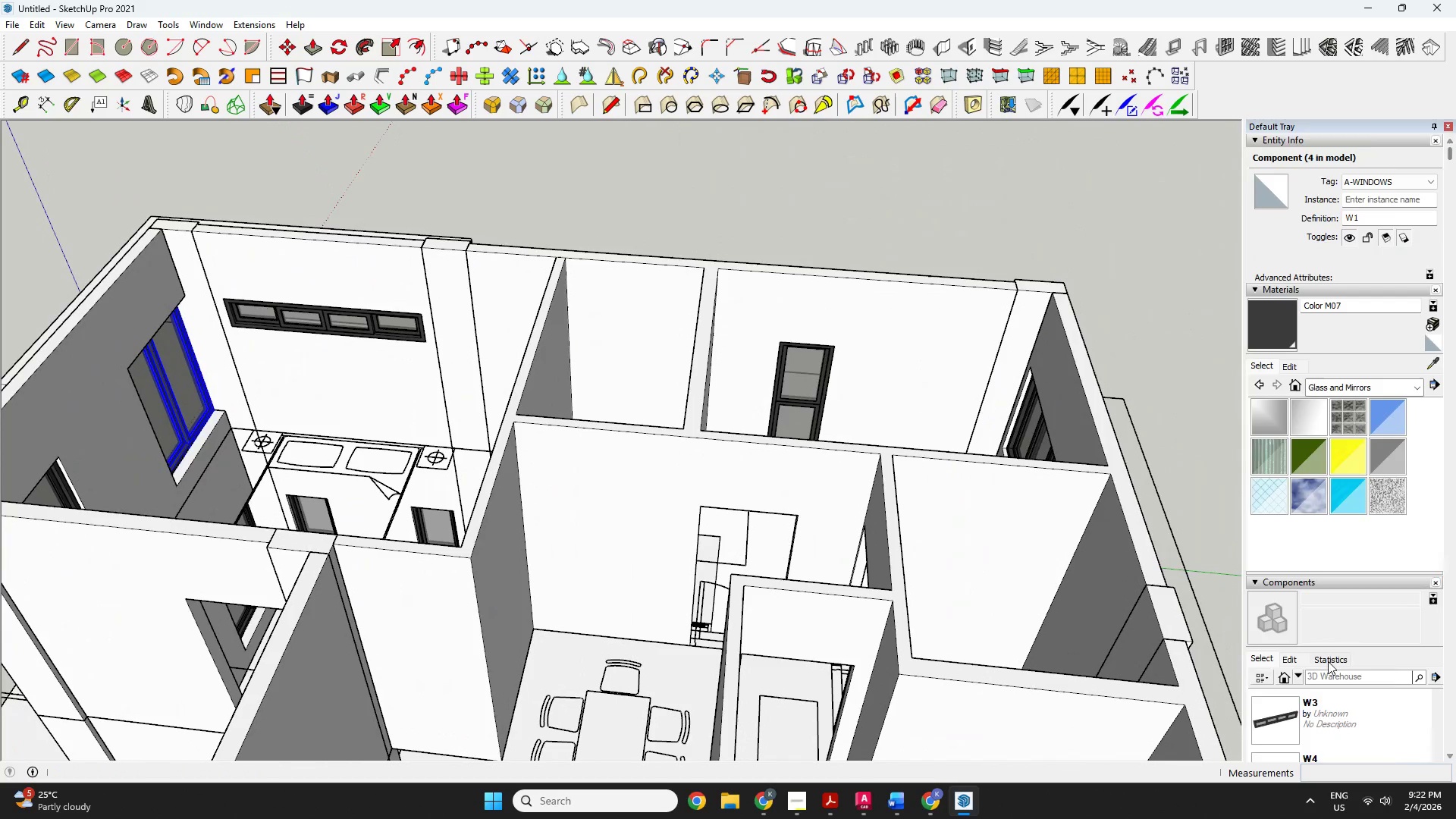 
scroll: coordinate [1329, 654], scroll_direction: down, amount: 5.0
 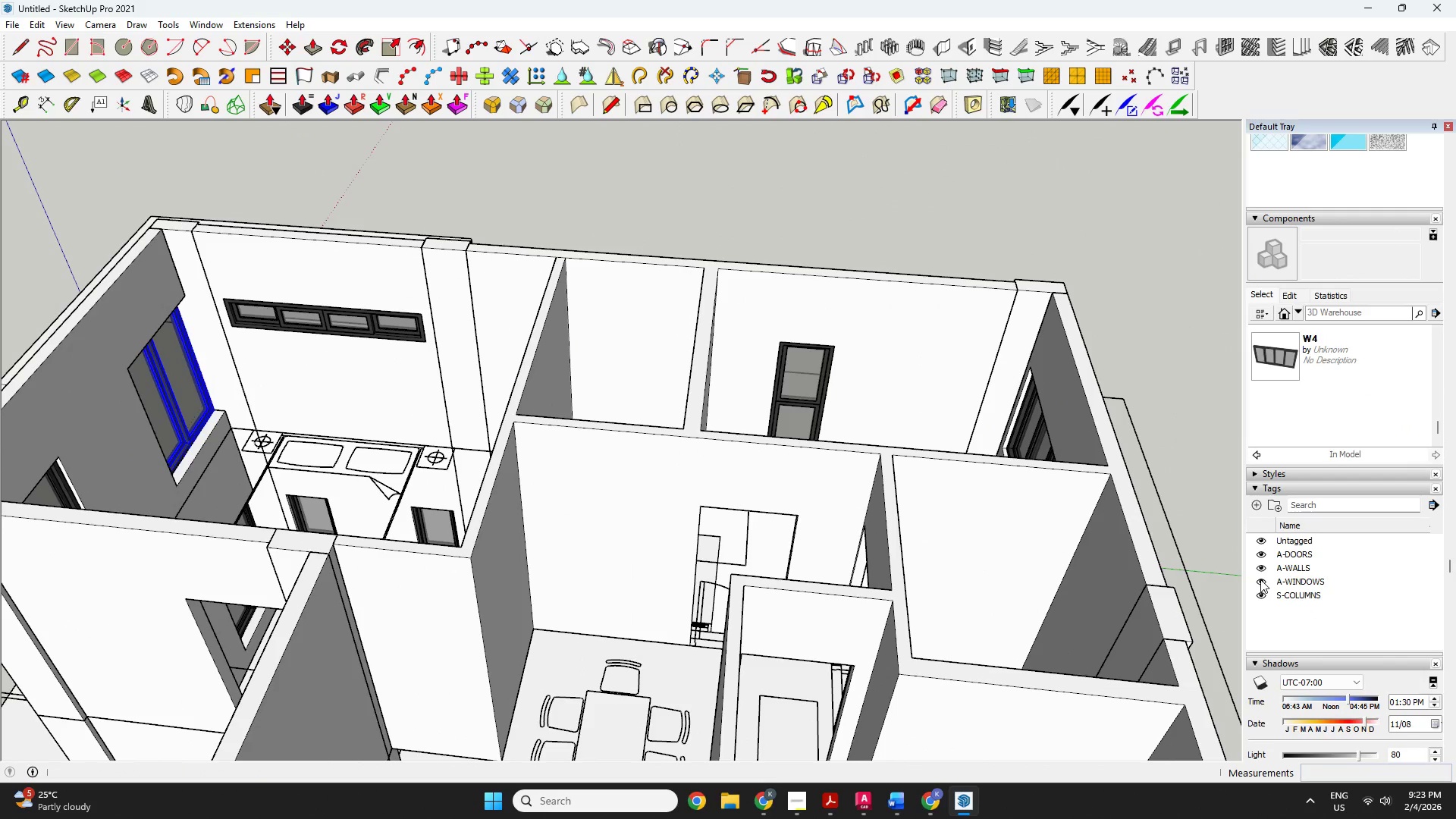 
left_click([1259, 582])
 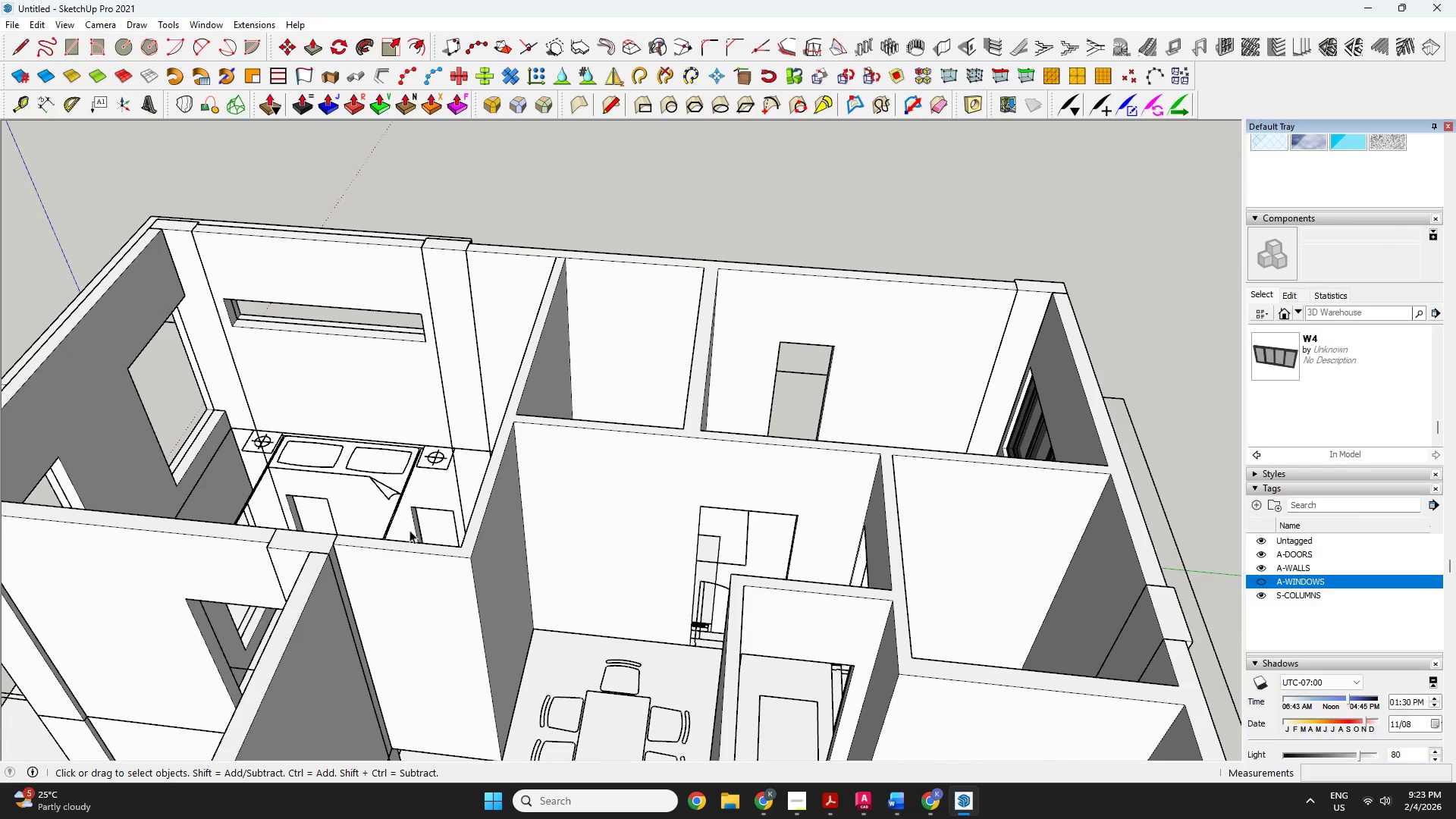 
left_click([342, 513])
 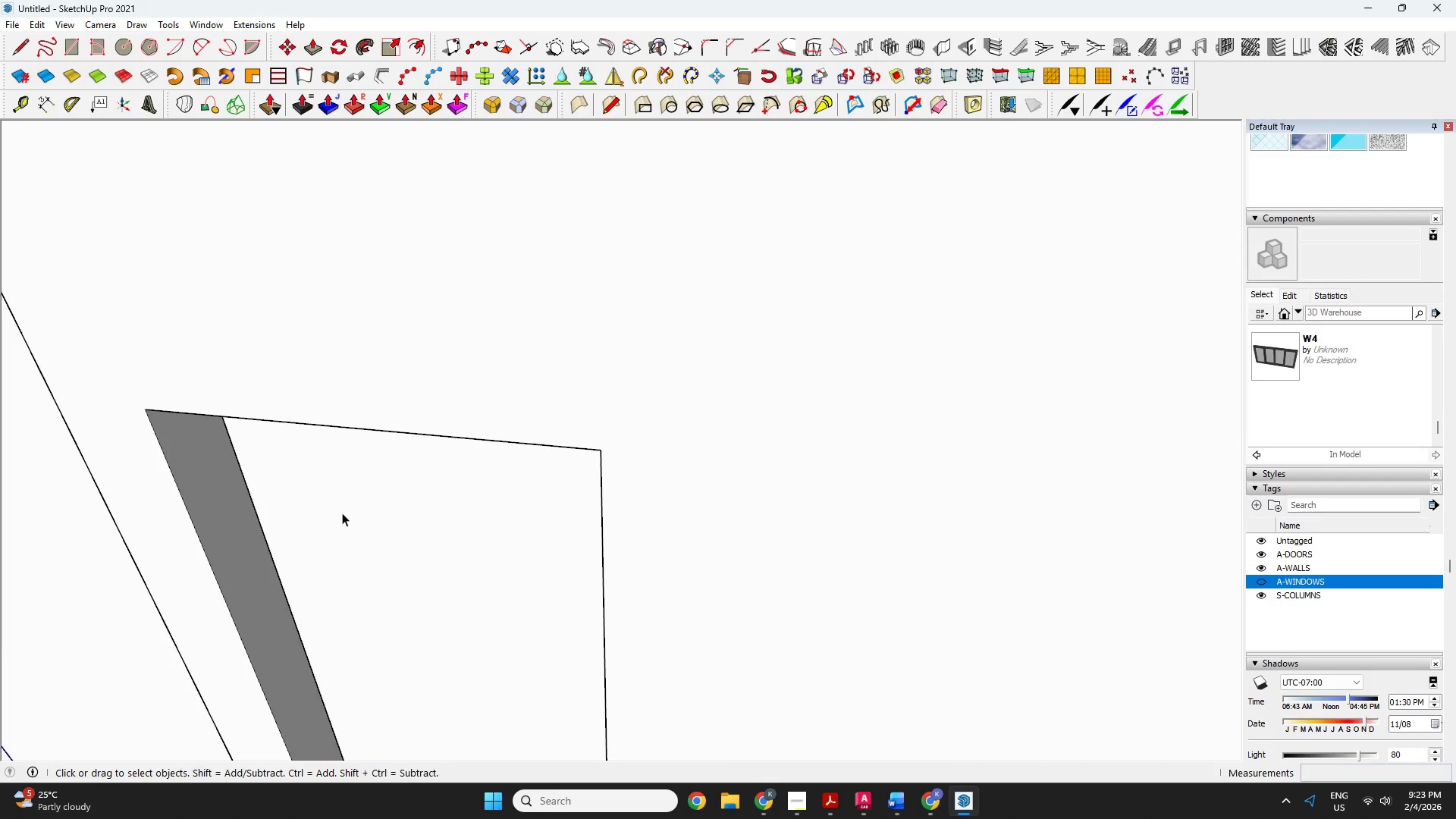 
scroll: coordinate [290, 551], scroll_direction: up, amount: 24.0
 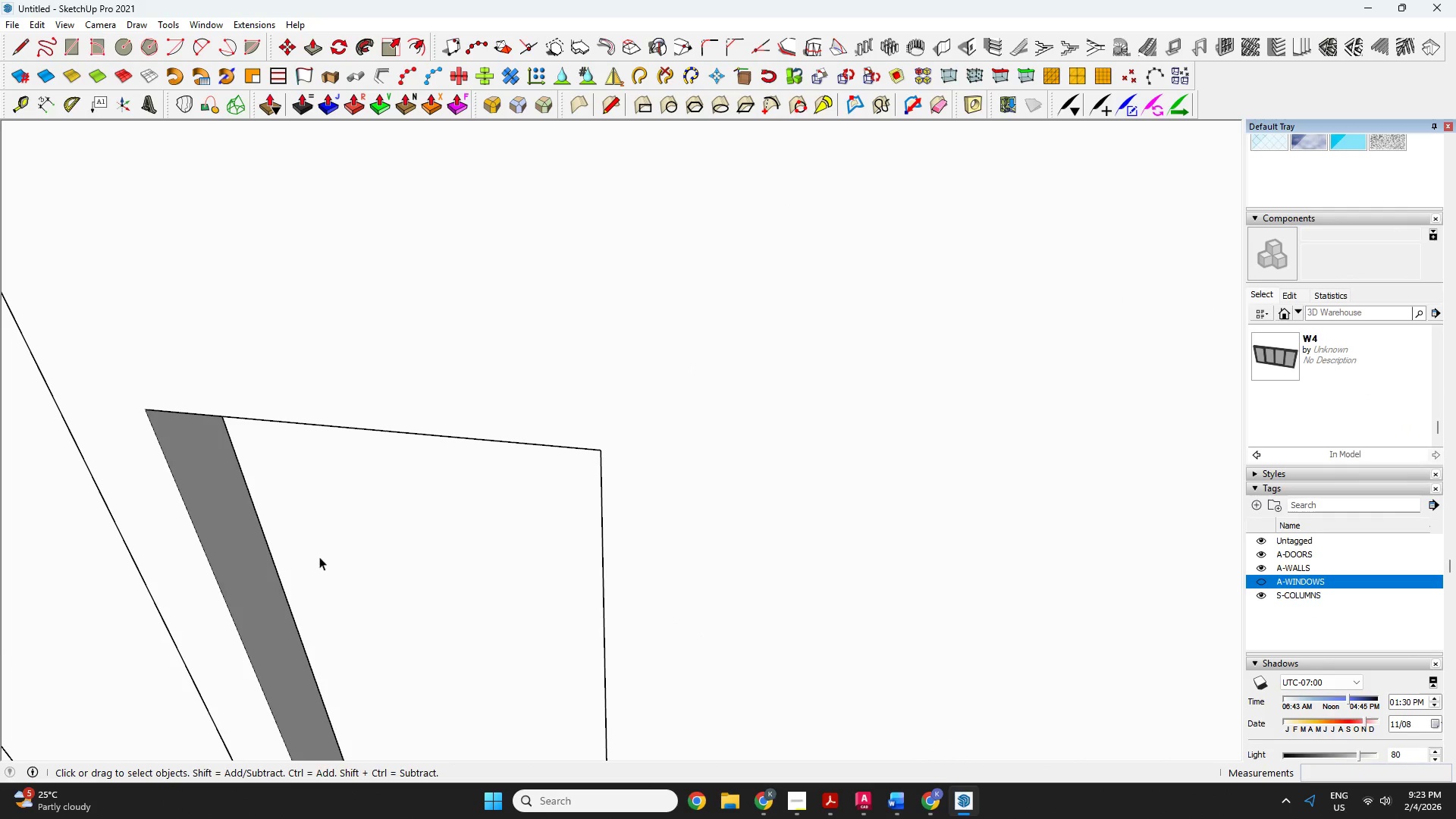 
double_click([342, 513])
 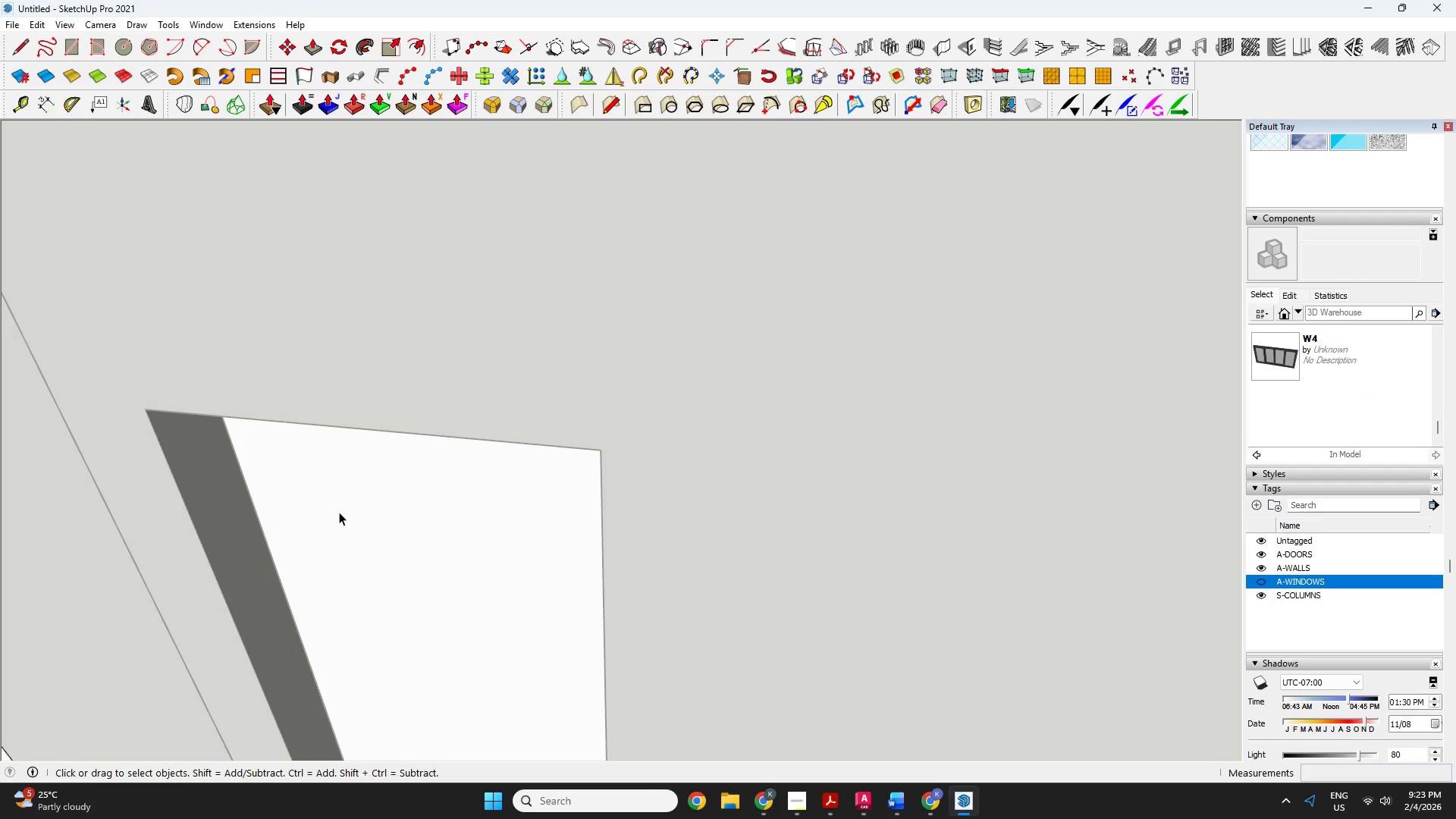 
scroll: coordinate [306, 473], scroll_direction: down, amount: 11.0
 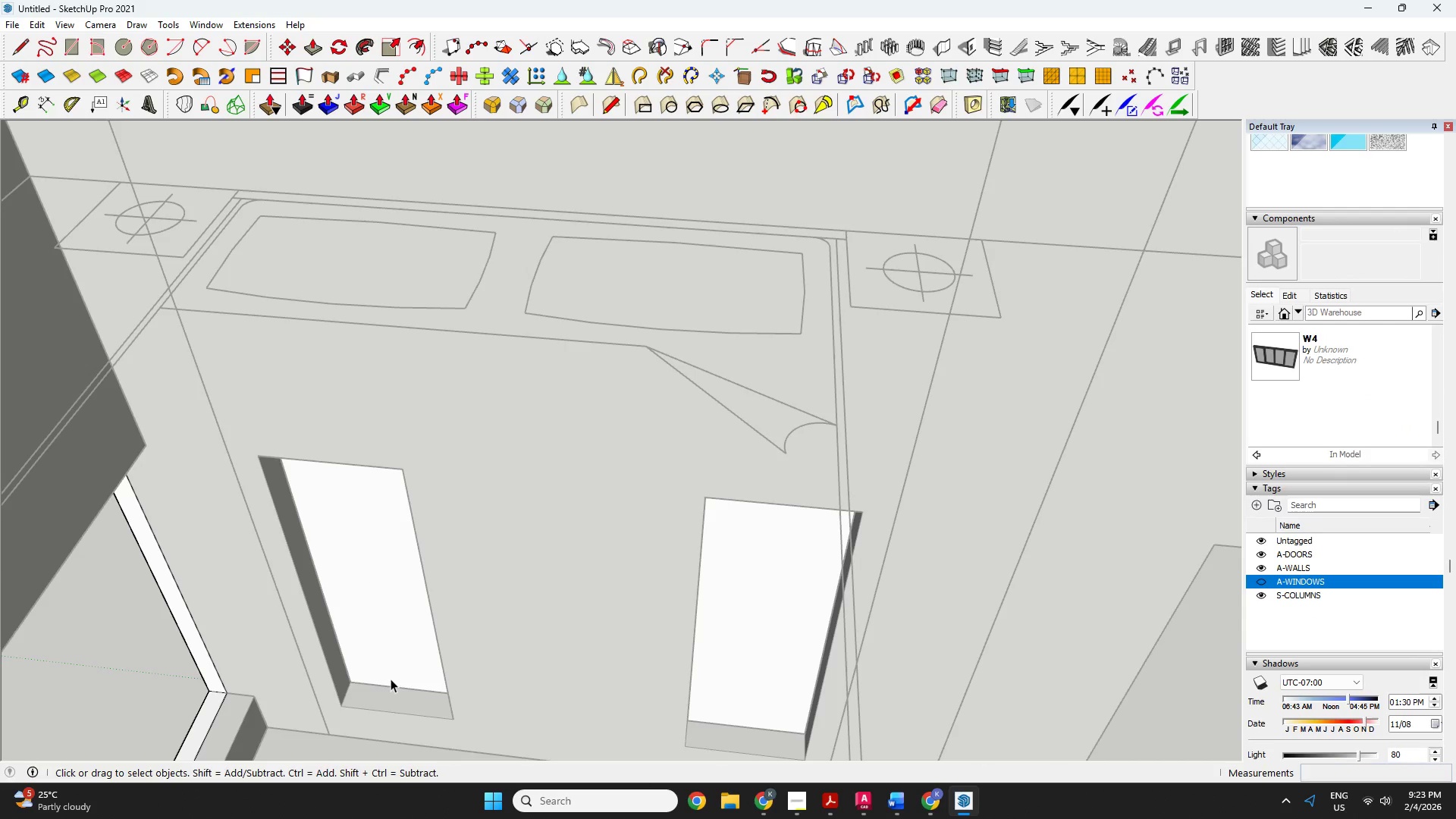 
key(K)
 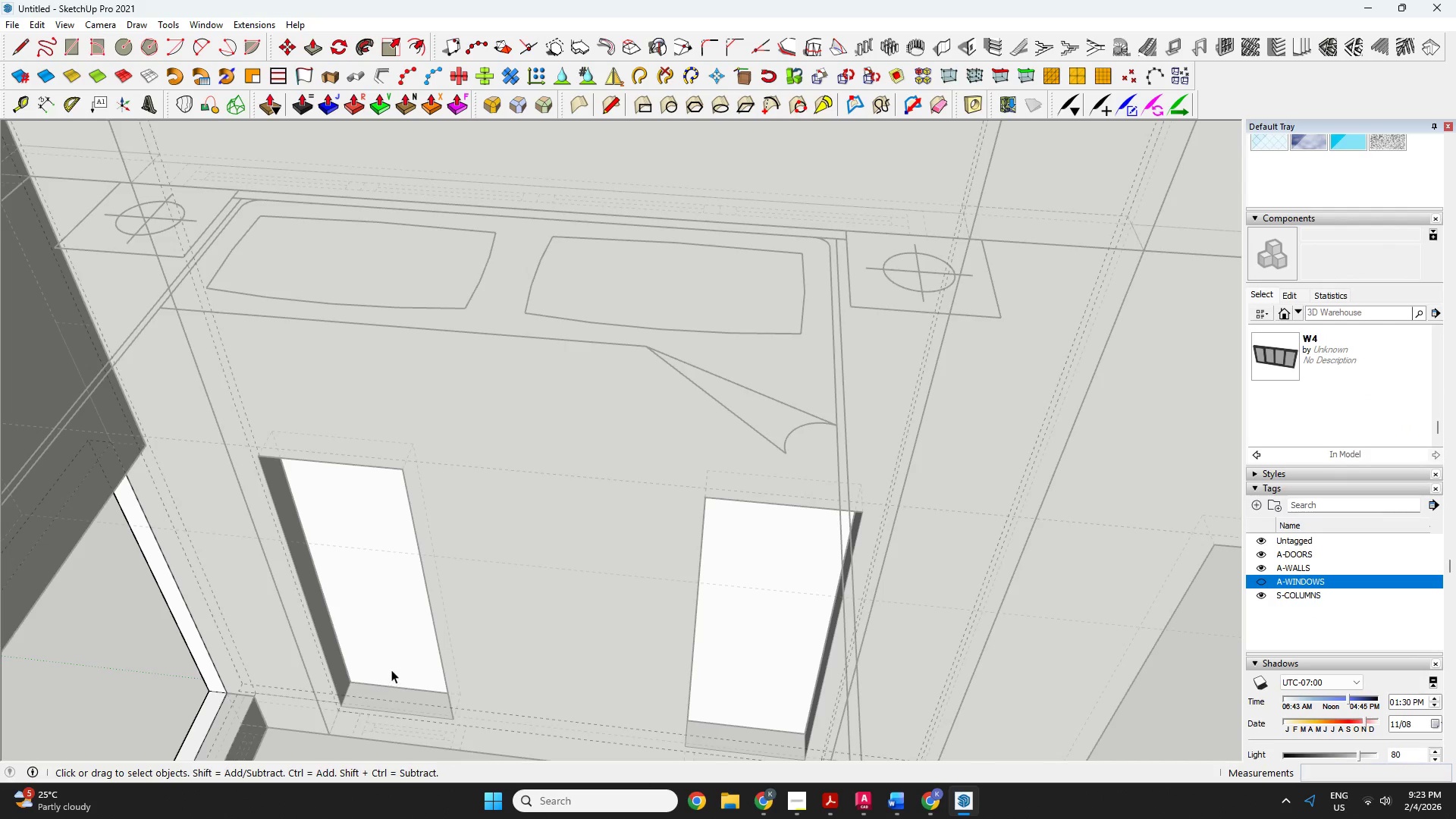 
key(R)
 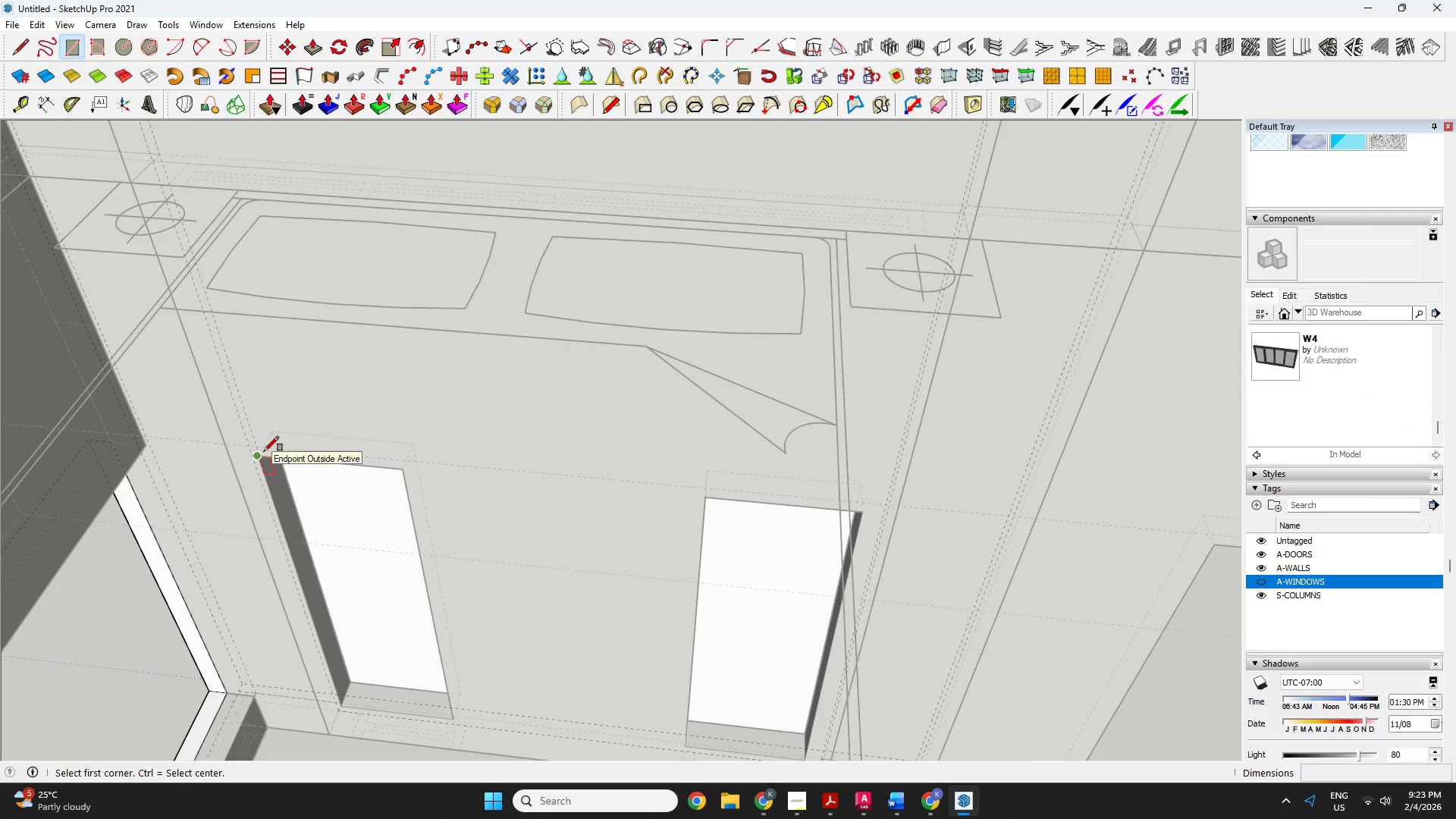 
scroll: coordinate [265, 463], scroll_direction: up, amount: 4.0
 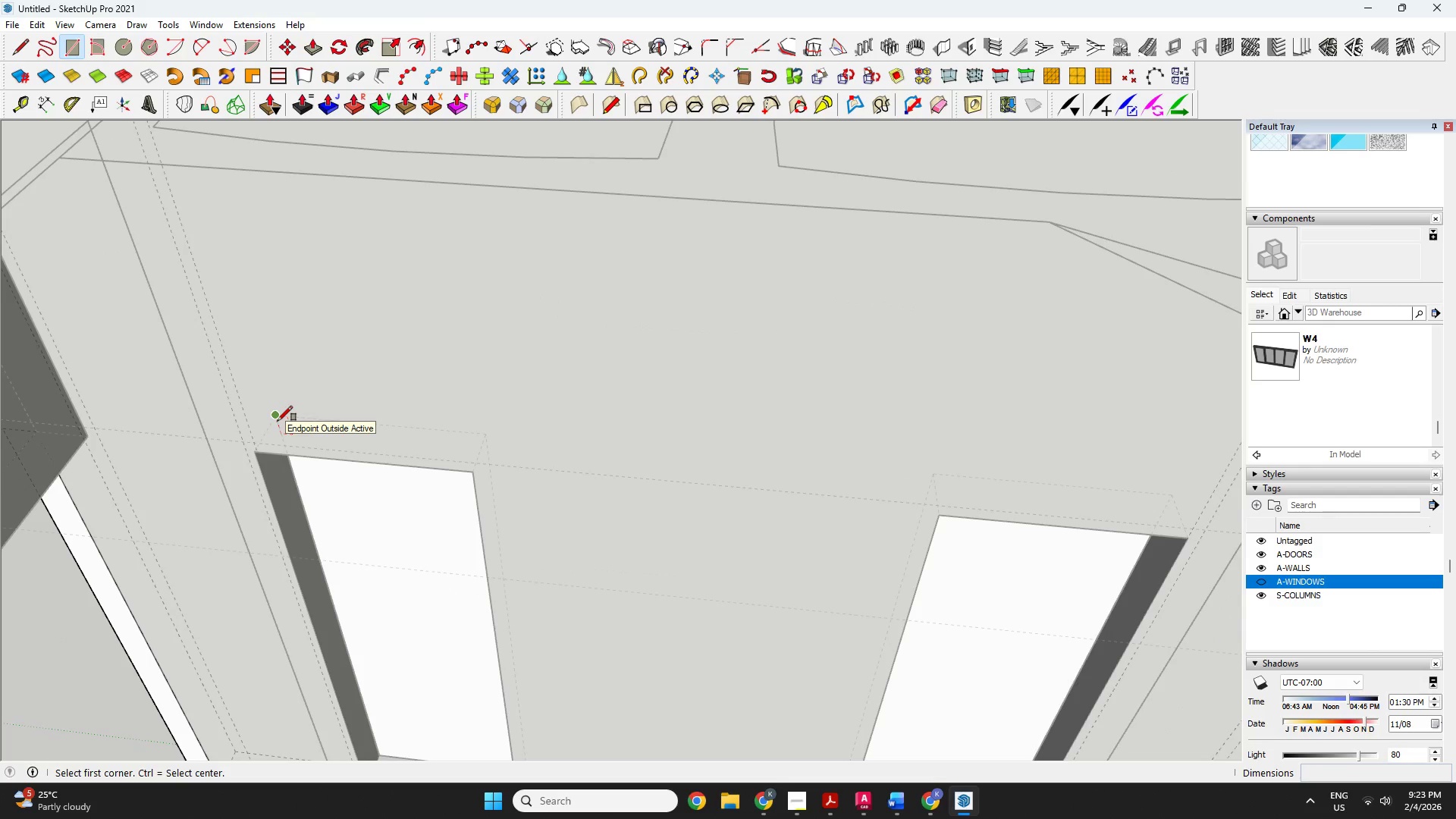 
left_click([278, 418])
 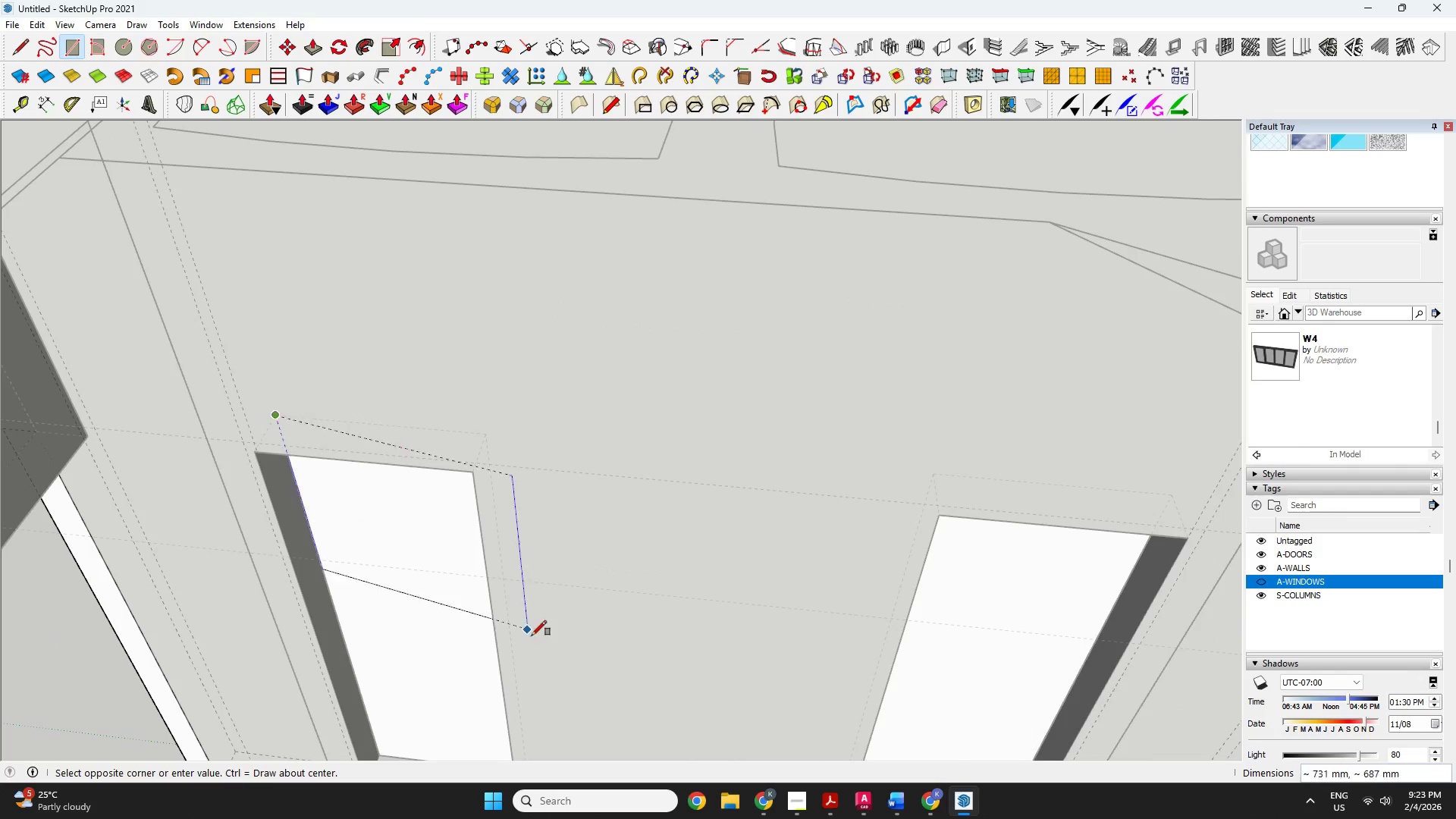 
scroll: coordinate [538, 755], scroll_direction: down, amount: 3.0
 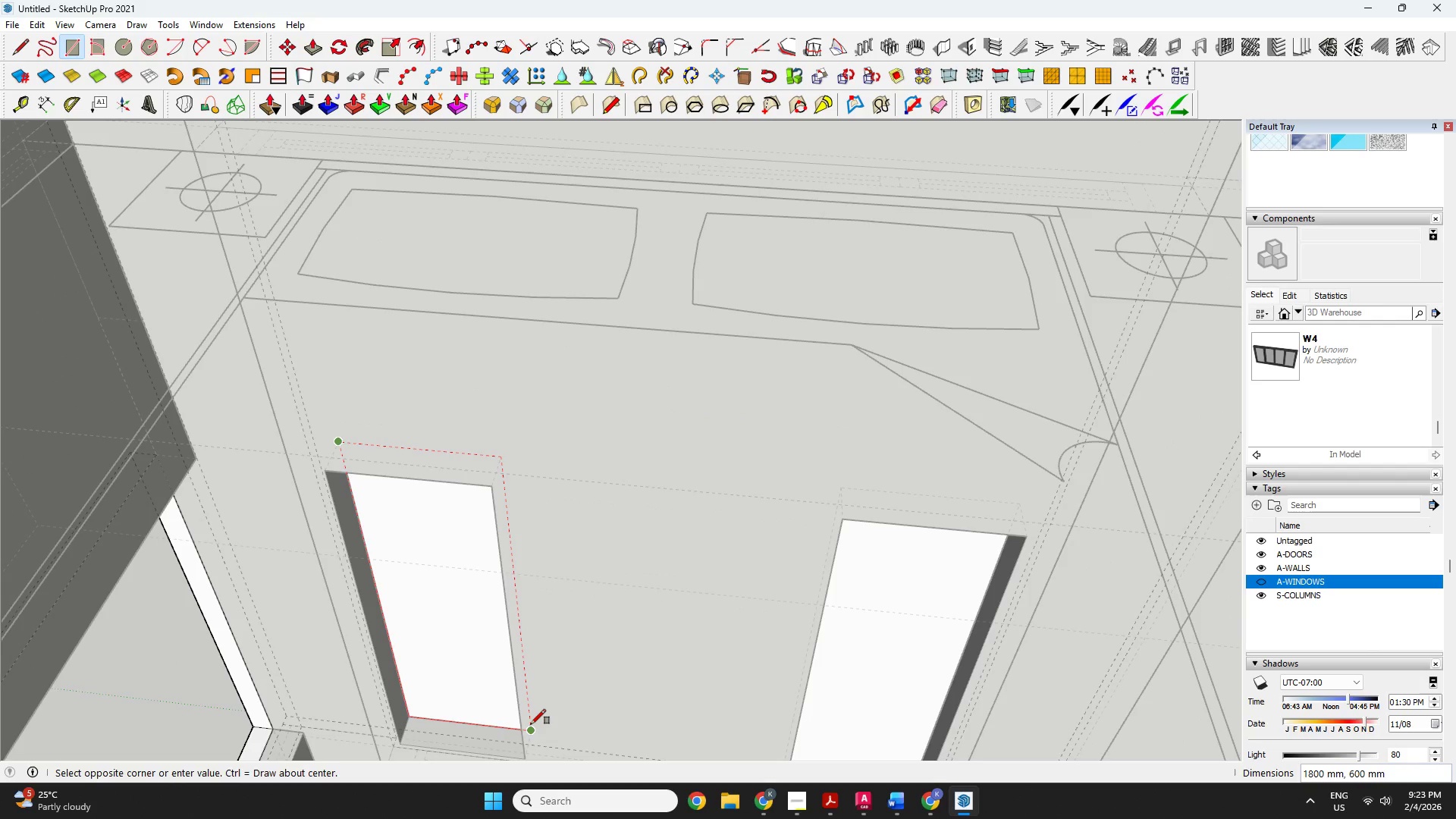 
left_click([531, 724])
 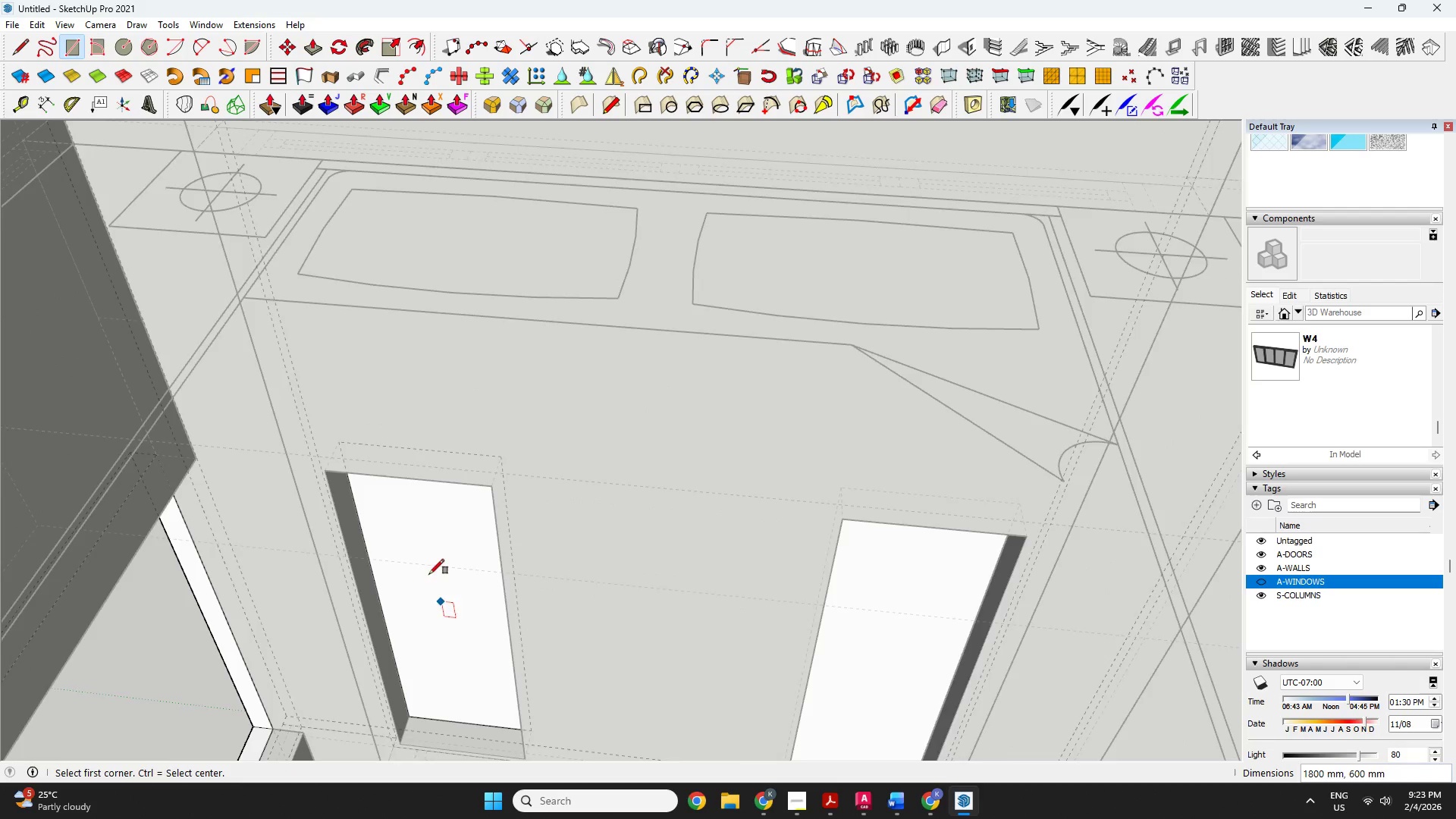 
scroll: coordinate [774, 719], scroll_direction: down, amount: 2.0
 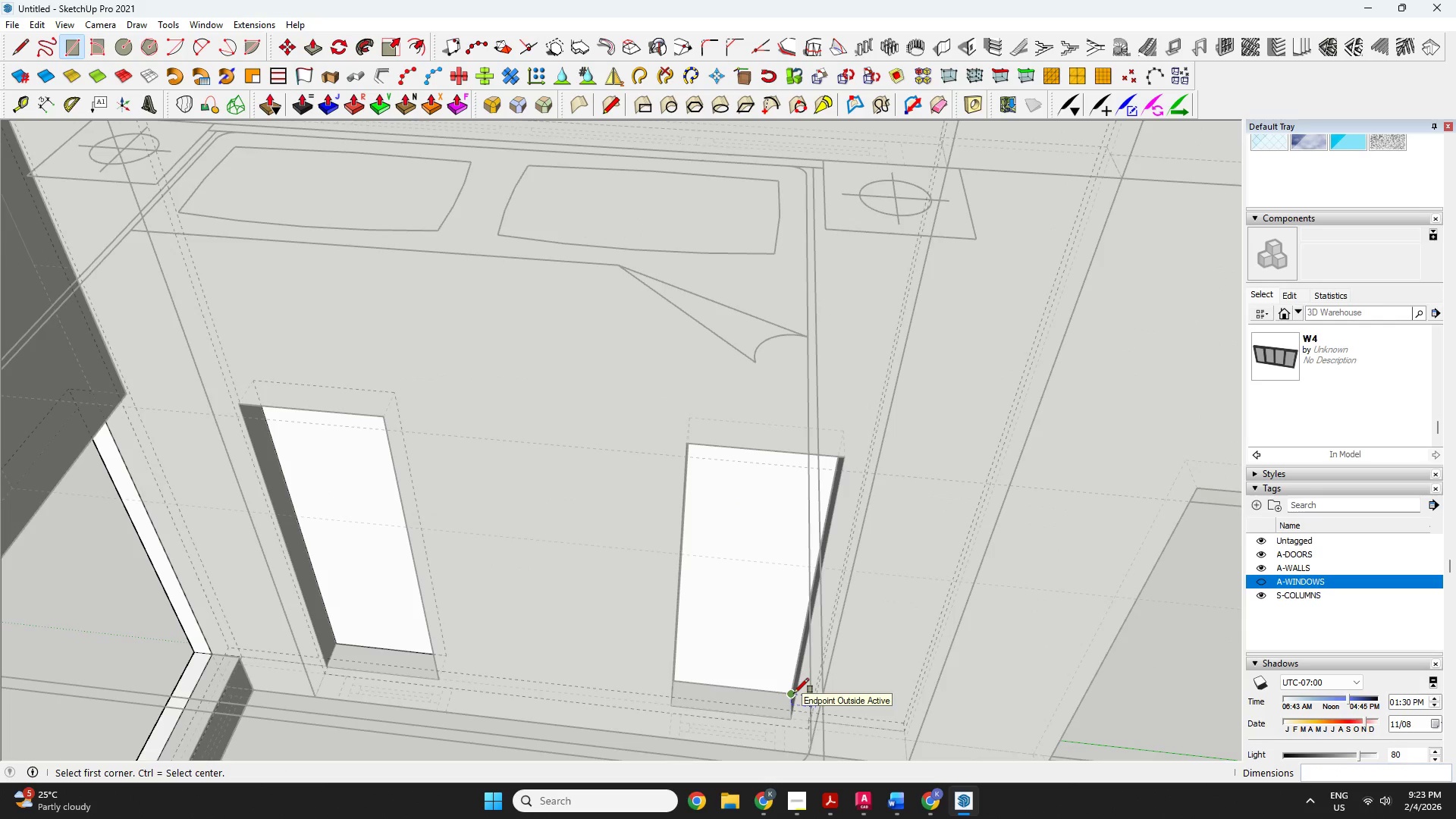 
left_click([794, 693])
 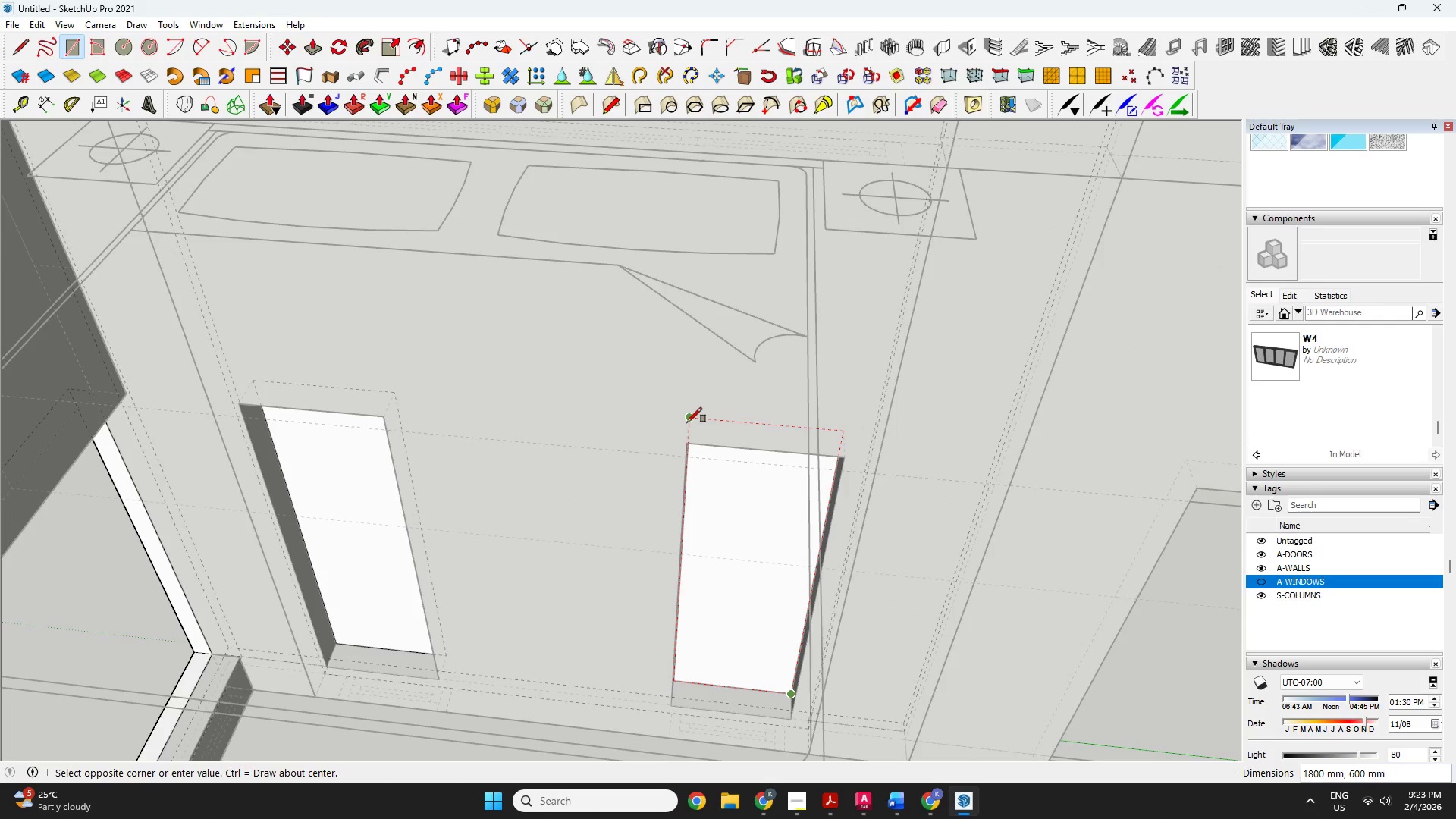 
left_click([687, 422])
 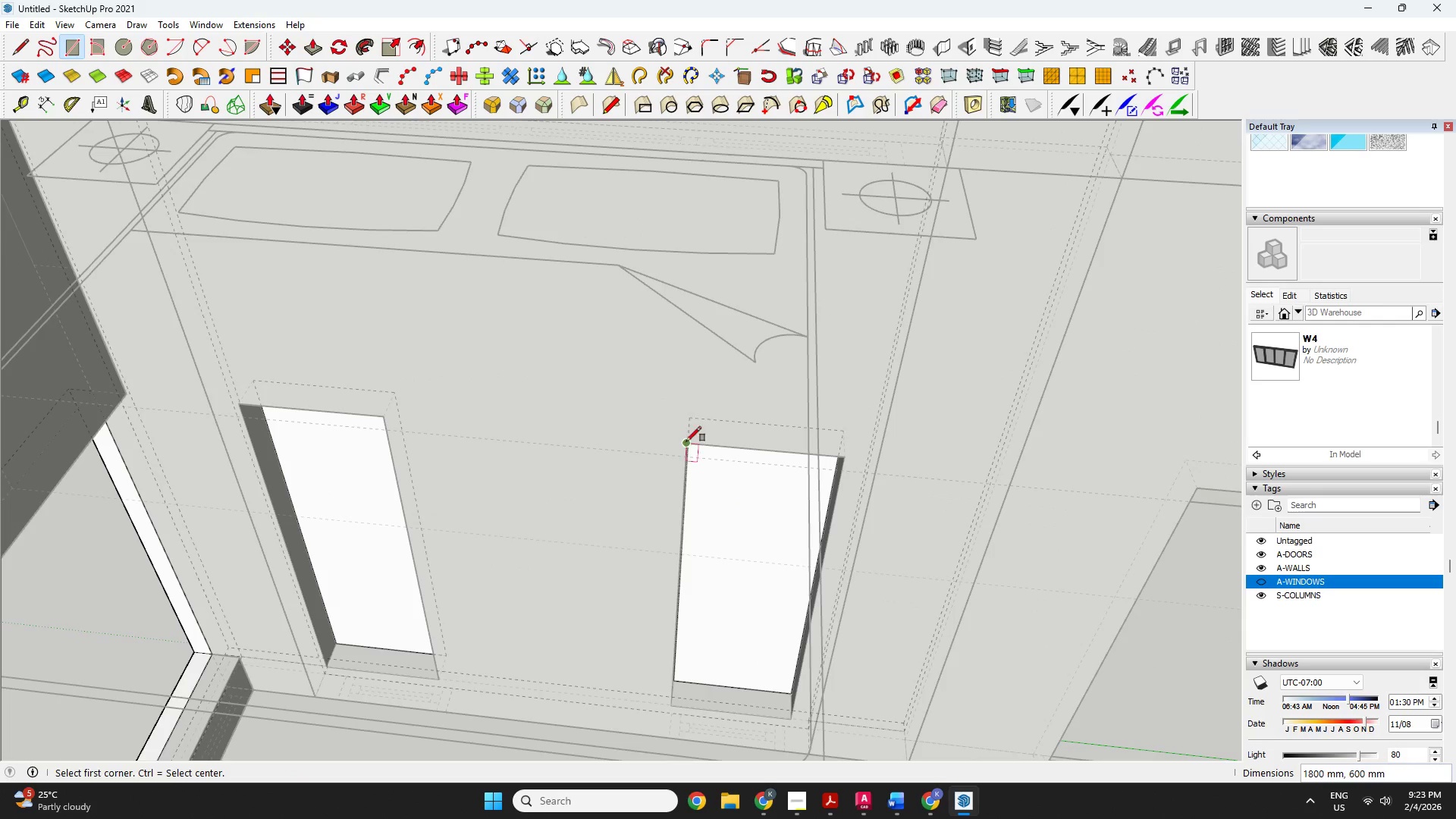 
key(Space)
 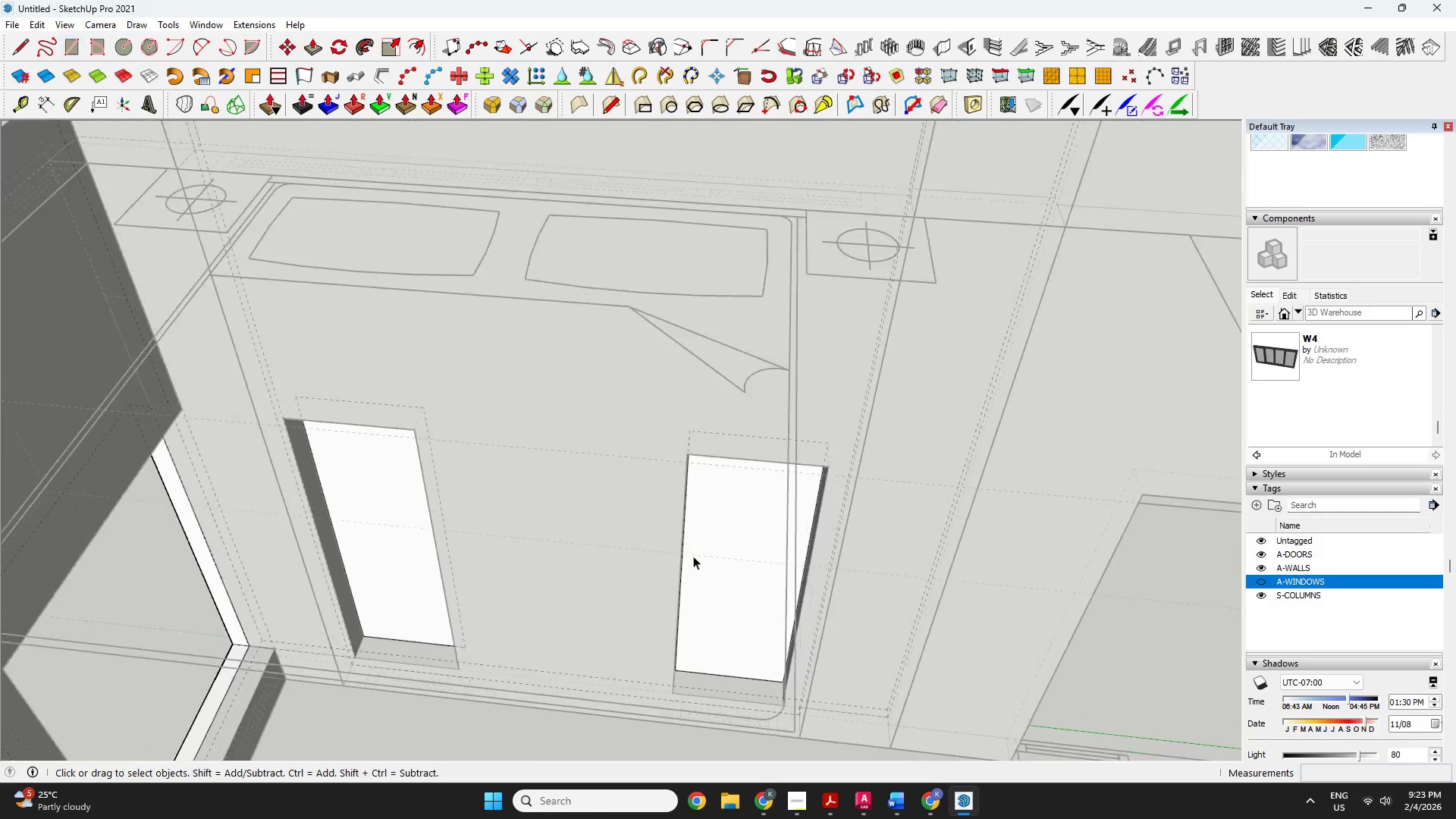 
key(P)
 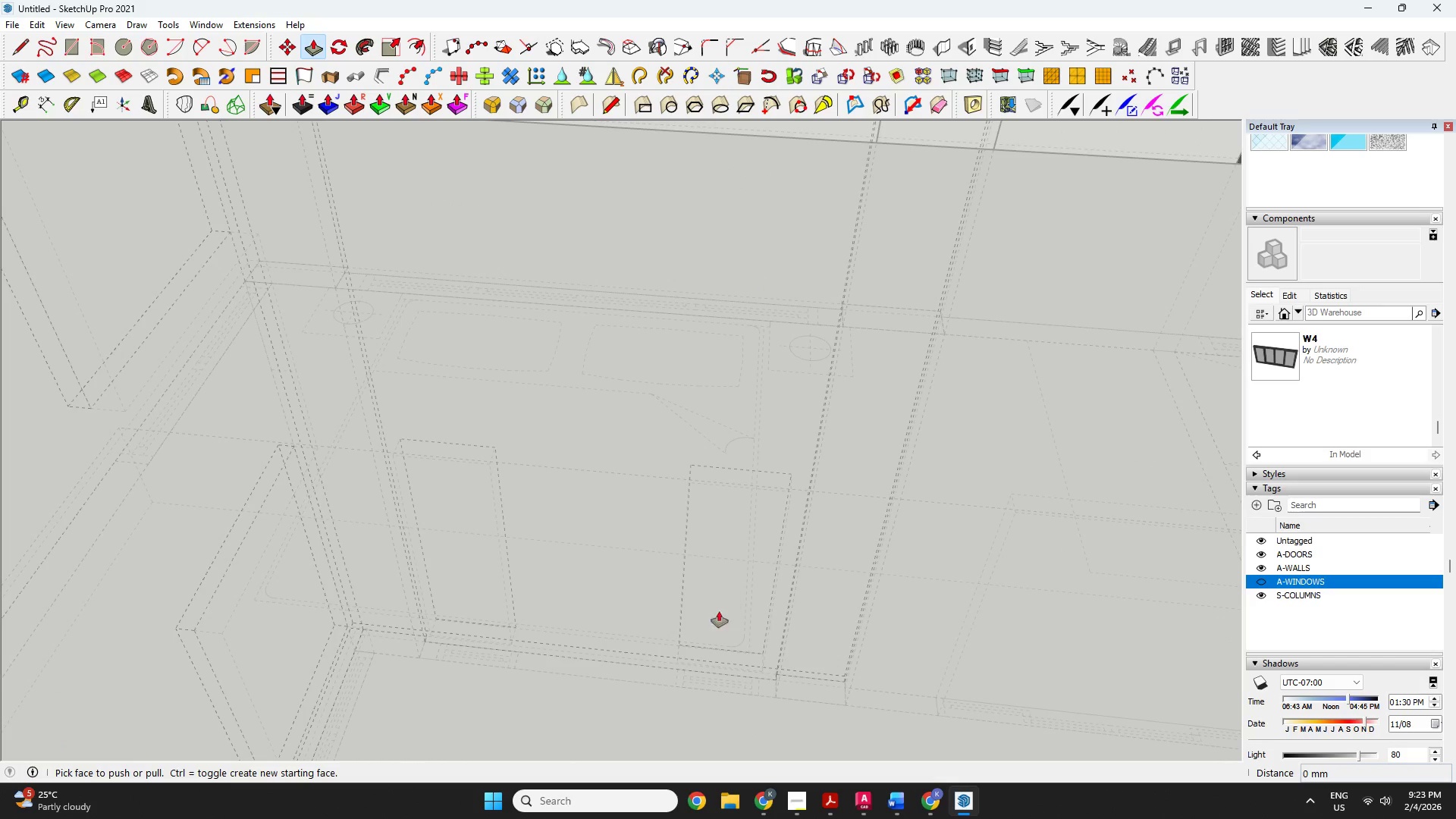 
scroll: coordinate [695, 561], scroll_direction: down, amount: 5.0
 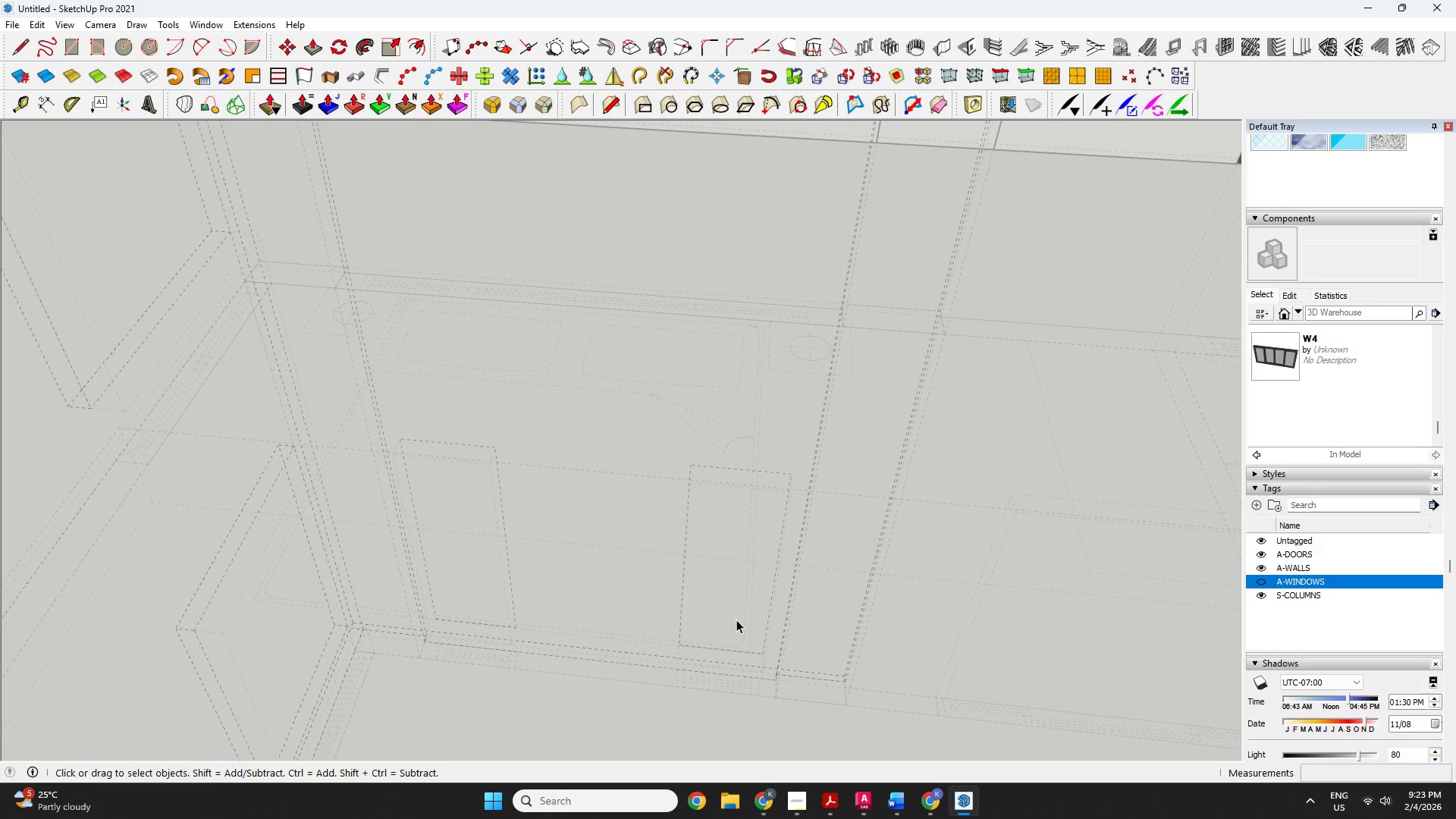 
left_click([715, 551])
 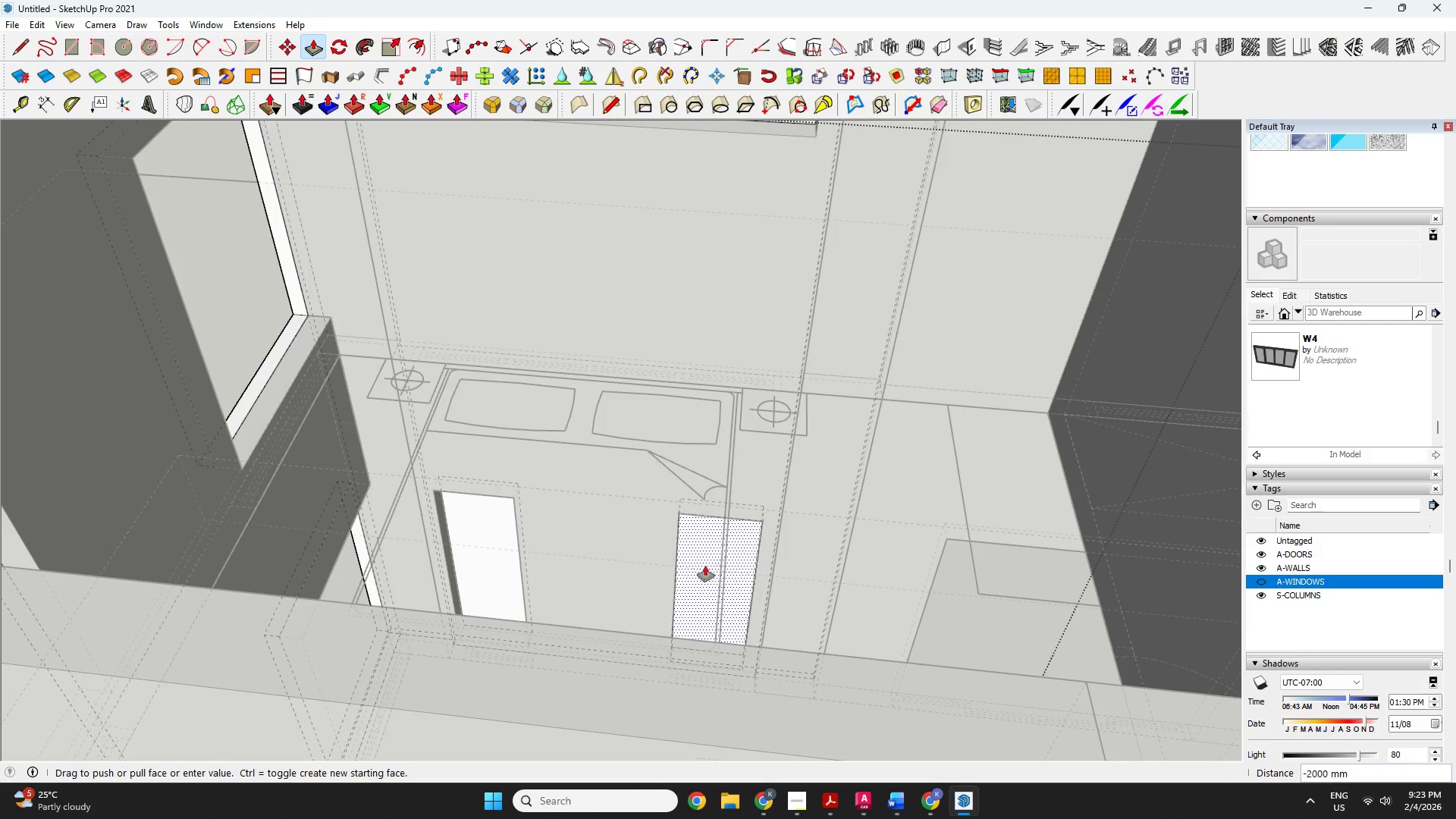 
scroll: coordinate [673, 638], scroll_direction: down, amount: 52.0
 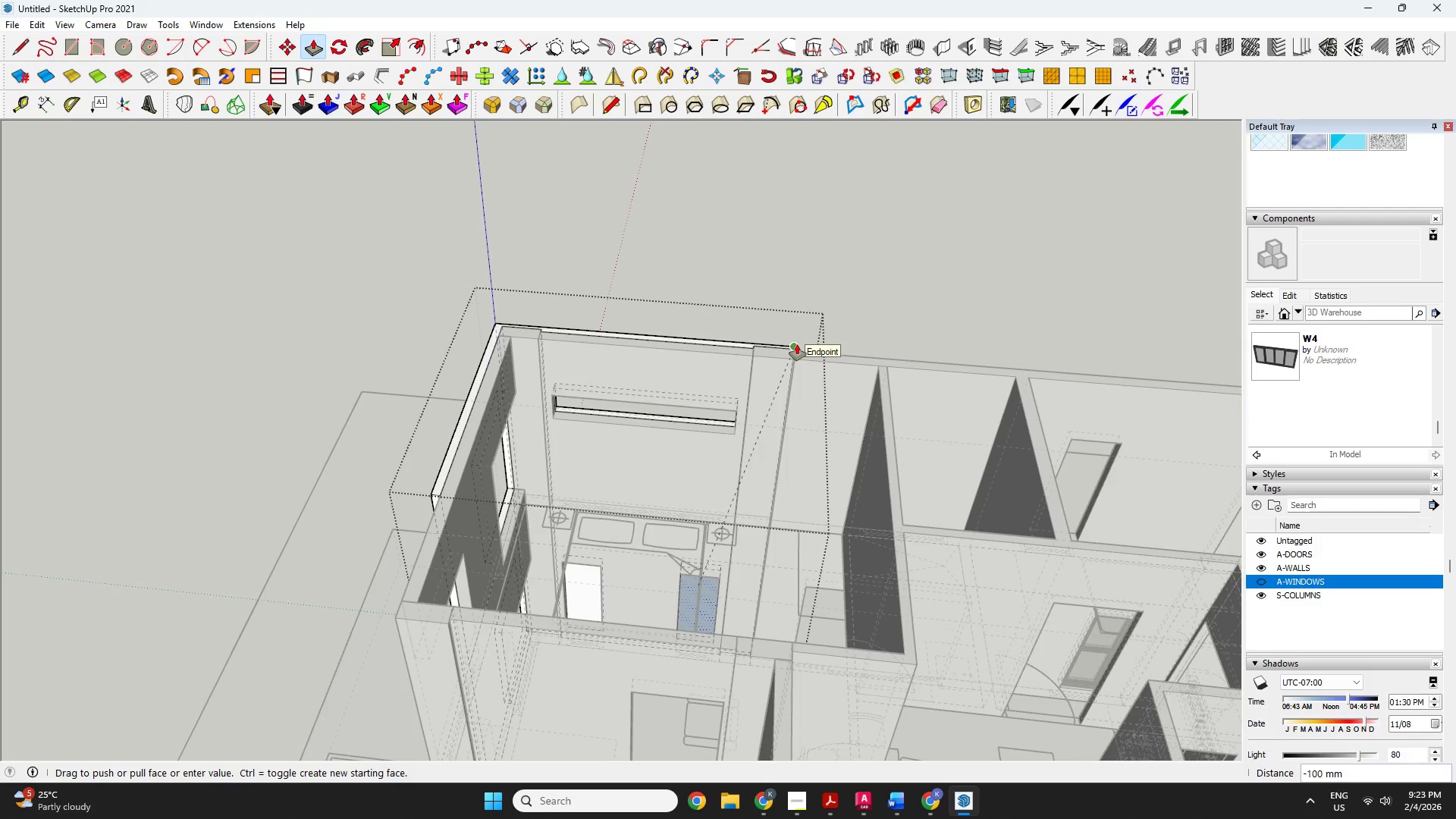 
left_click([797, 344])
 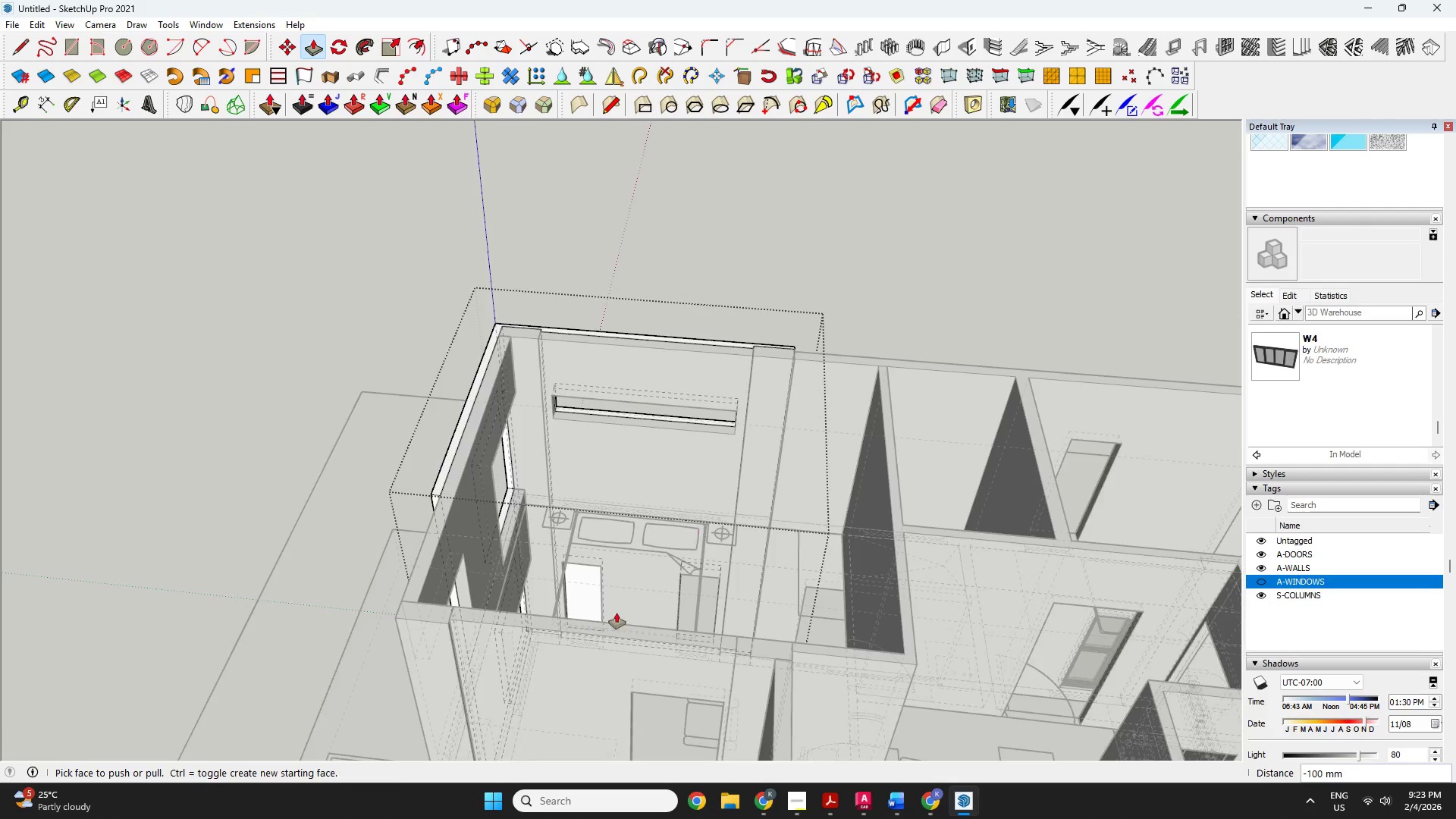 
left_click([572, 590])
 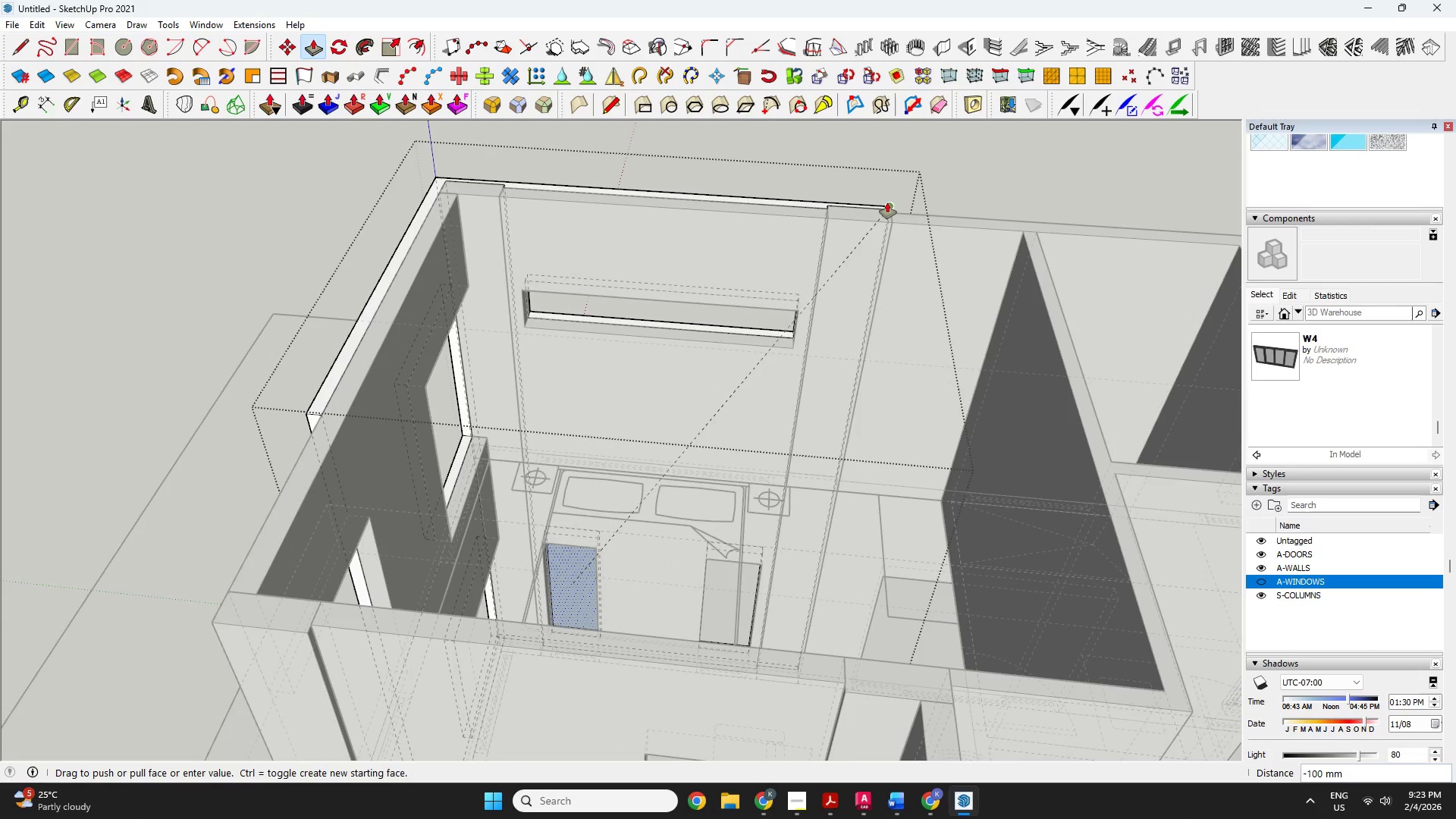 
scroll: coordinate [613, 613], scroll_direction: up, amount: 3.0
 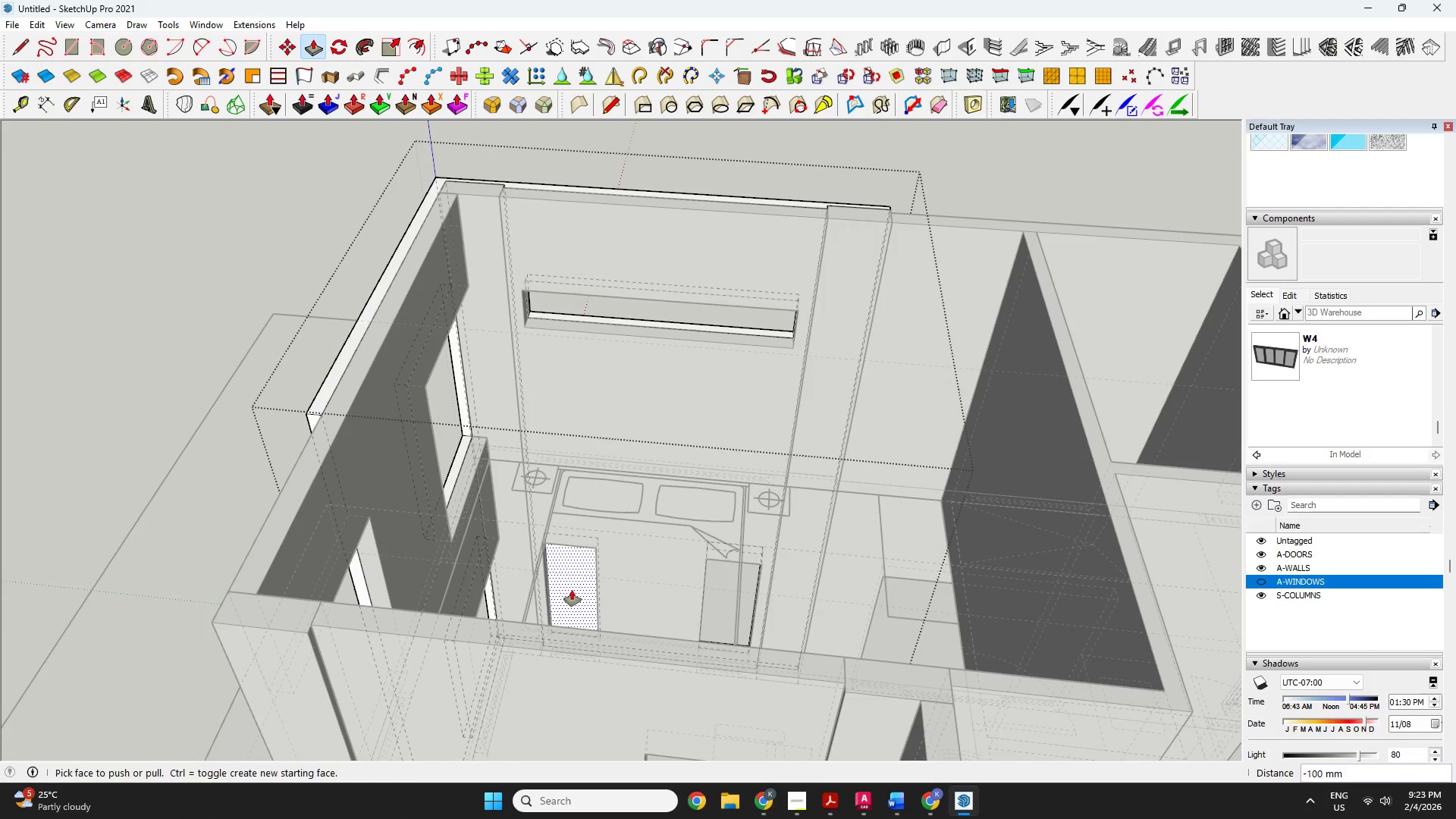 
left_click([887, 202])
 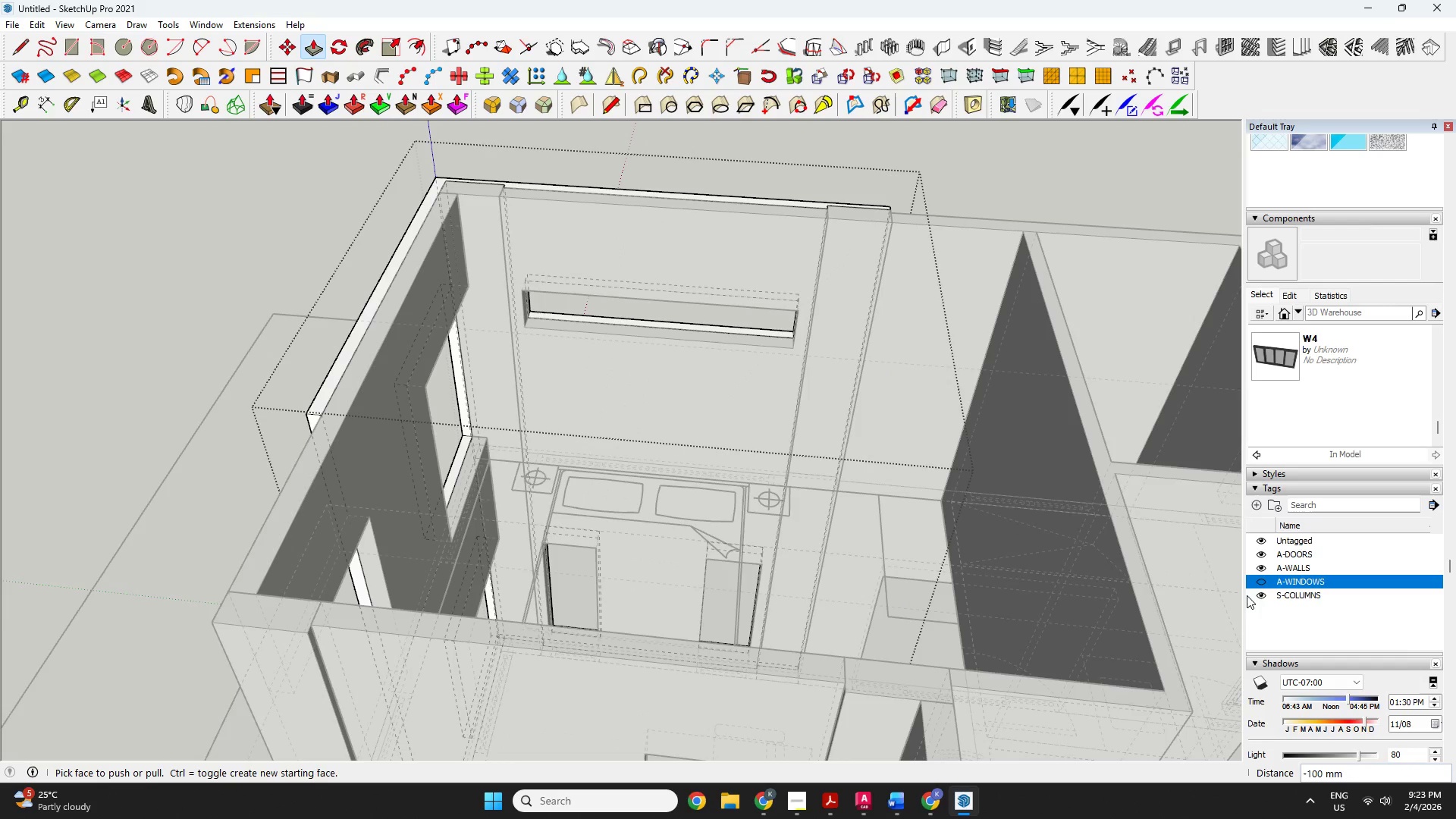 
left_click([1260, 582])
 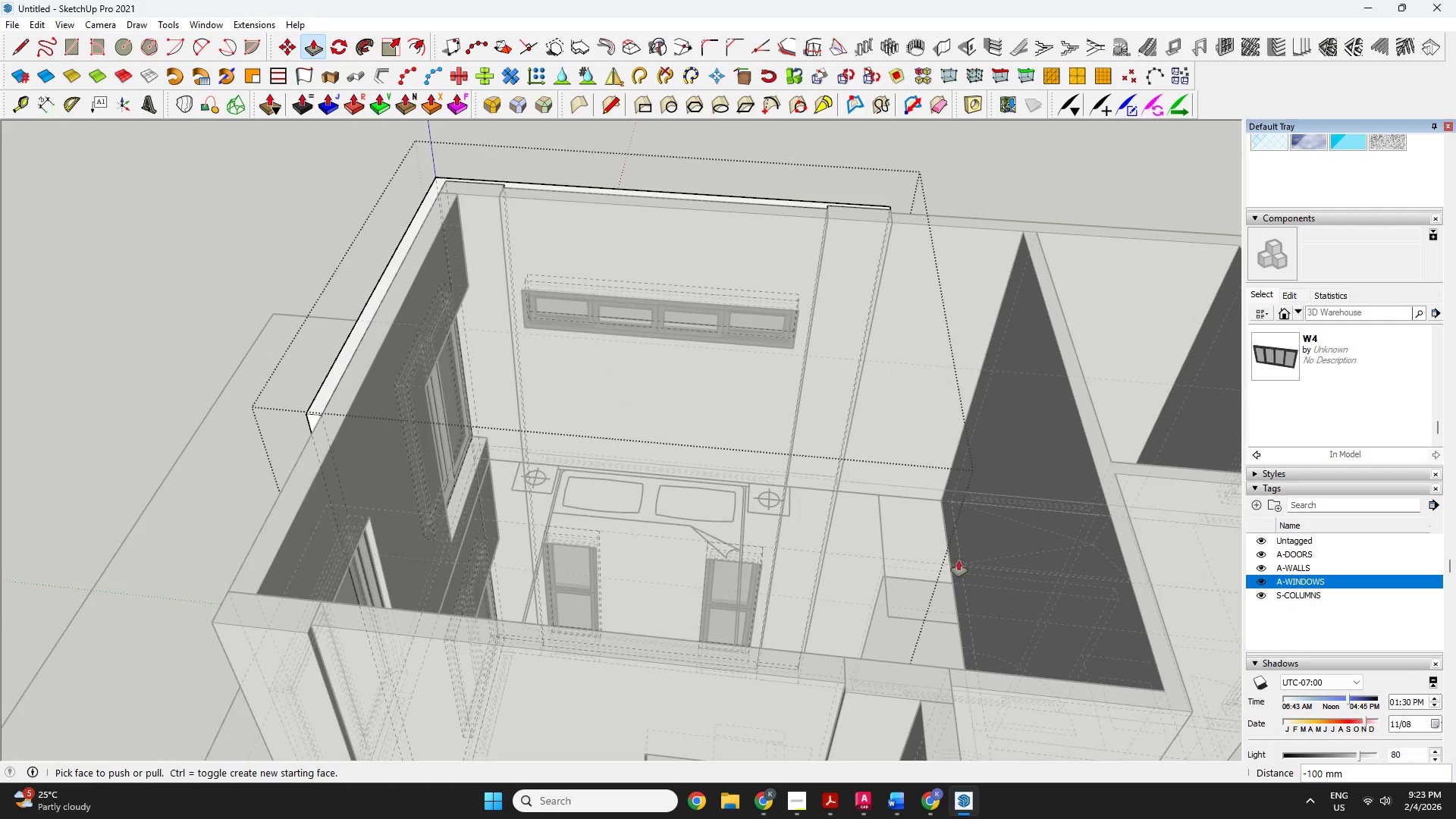 
type( )
key(Escape)
type(ko)
 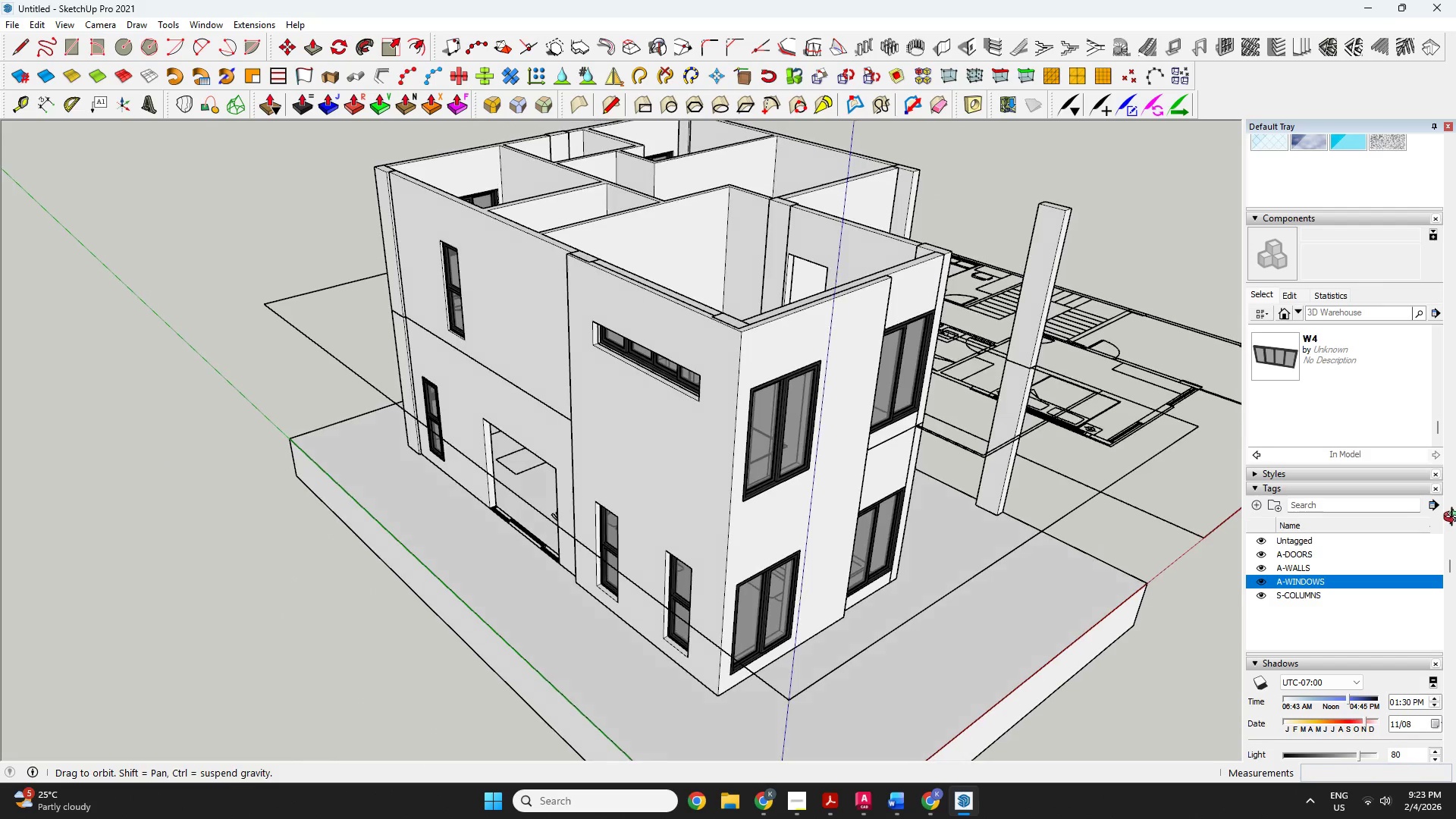 
left_click_drag(start_coordinate=[475, 575], to_coordinate=[1455, 519])
 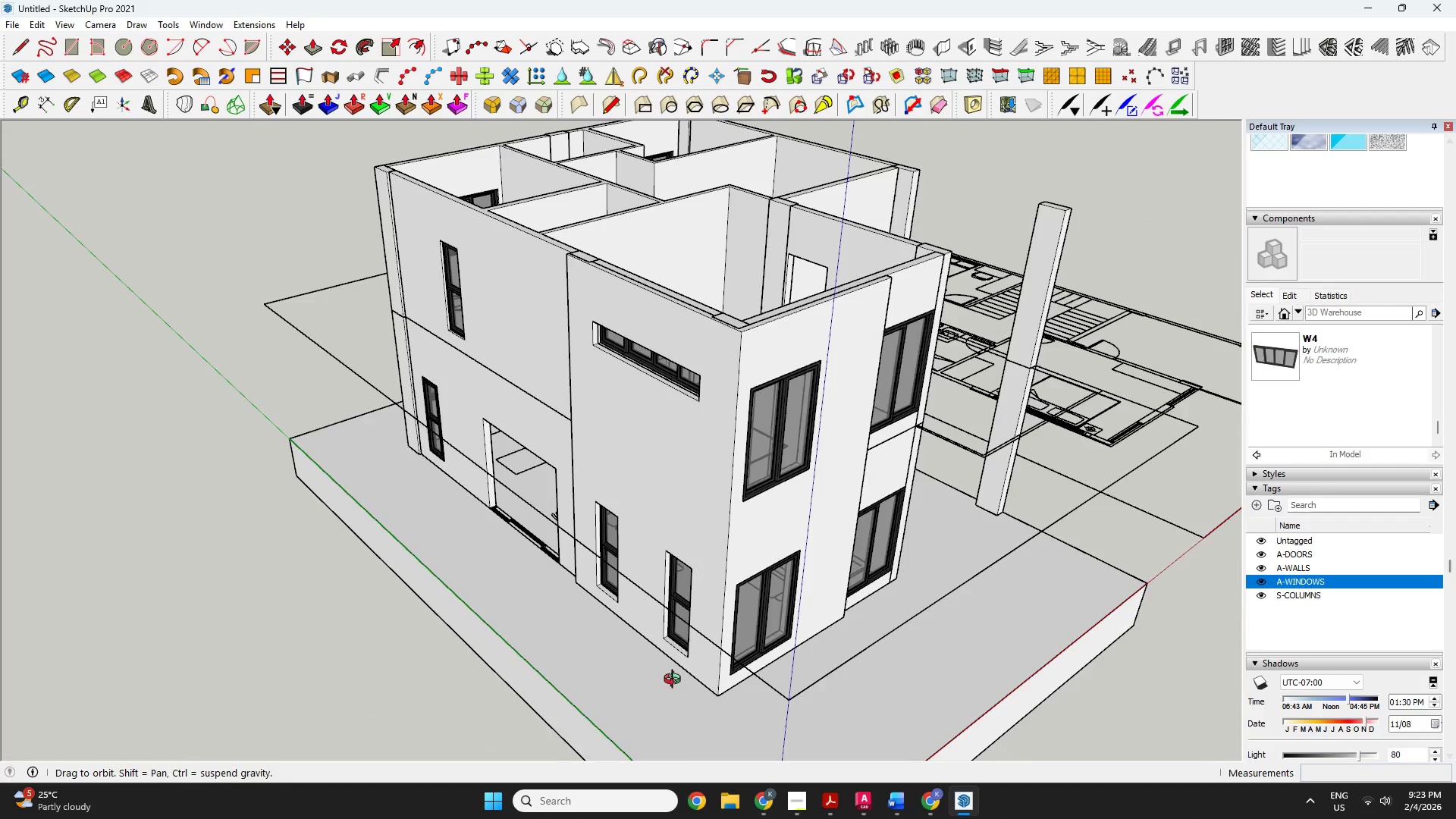 
scroll: coordinate [583, 629], scroll_direction: down, amount: 5.0
 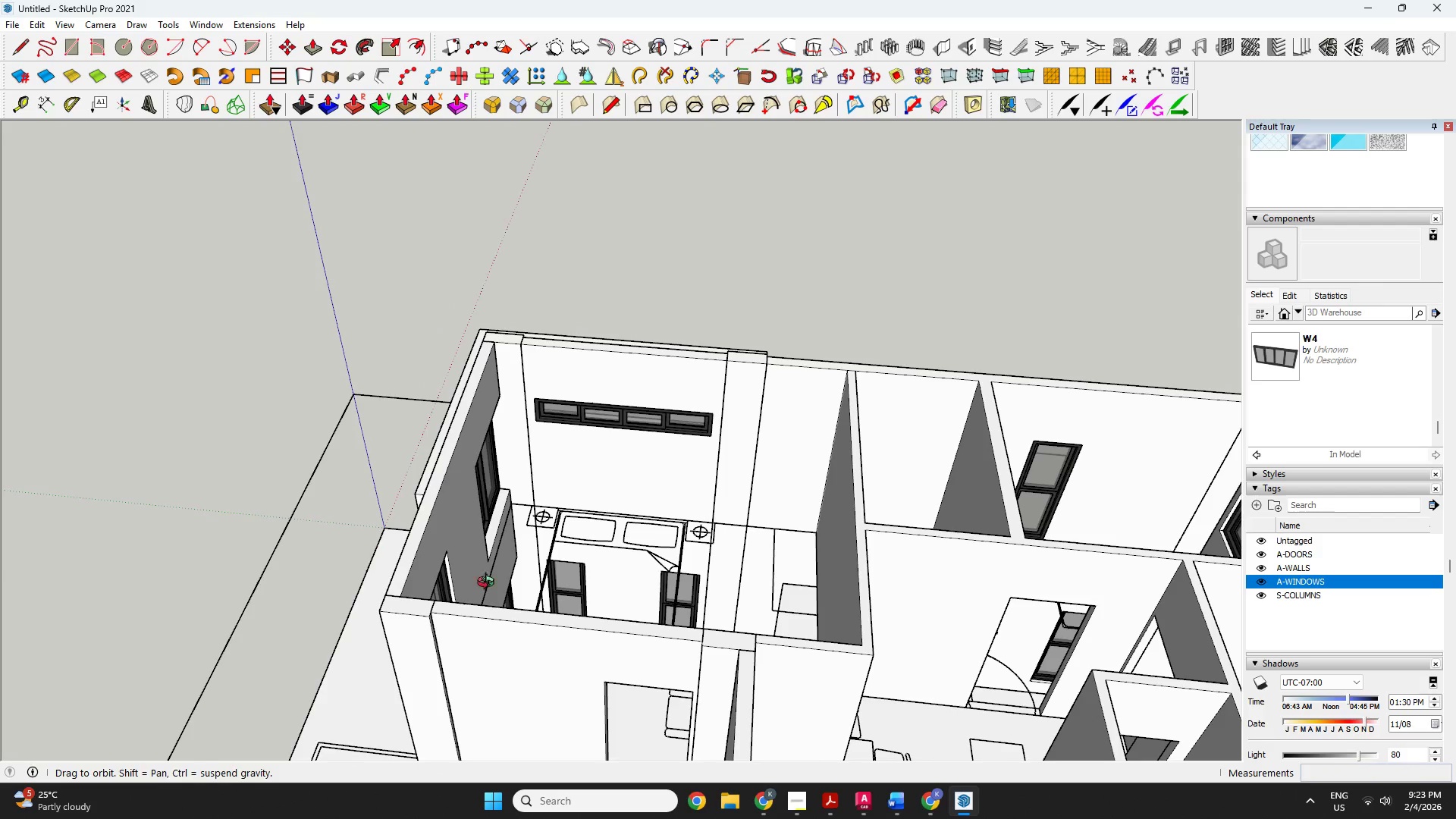 
key(Space)
 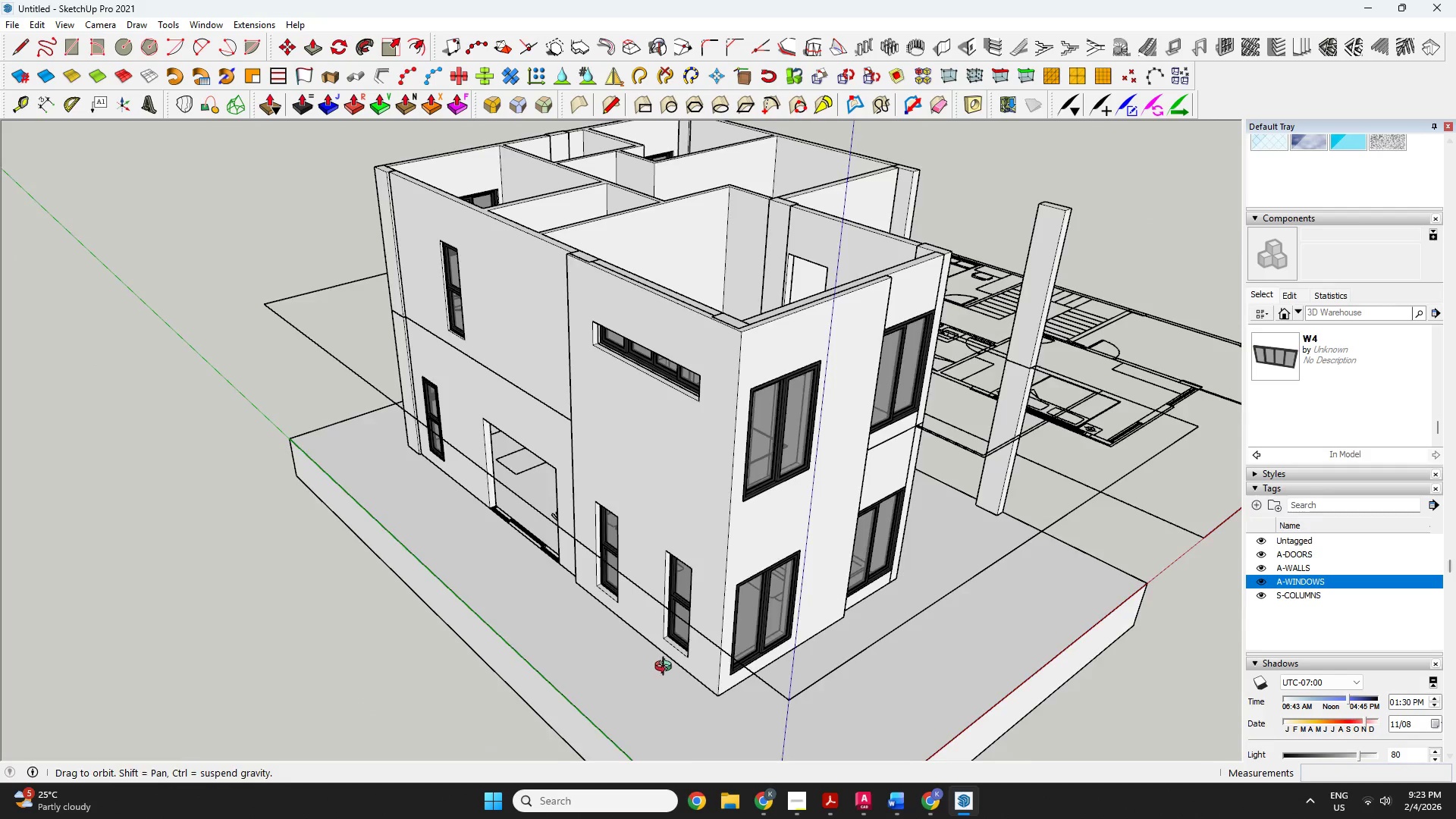 
left_click([717, 601])
 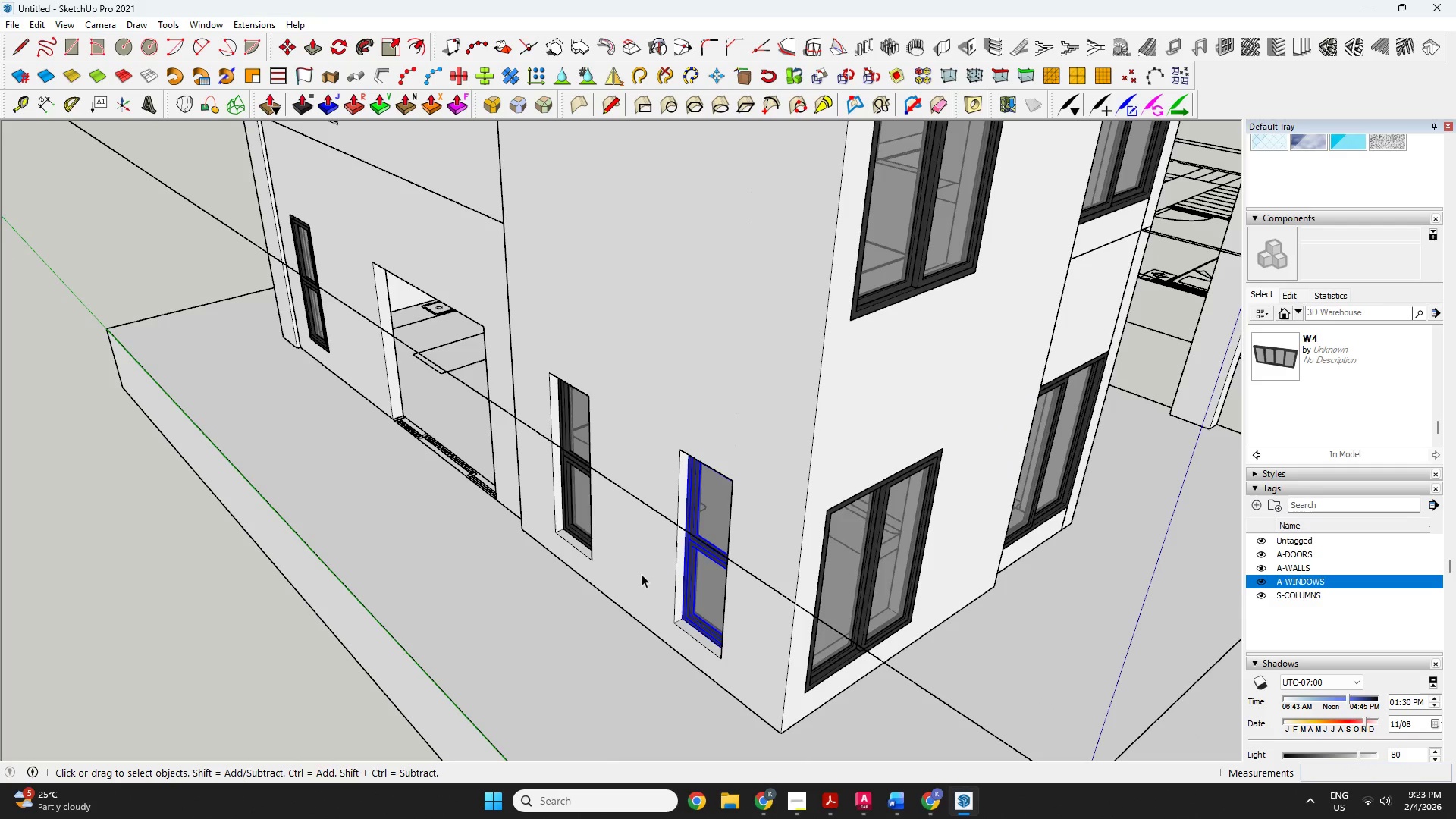 
scroll: coordinate [658, 648], scroll_direction: up, amount: 6.0
 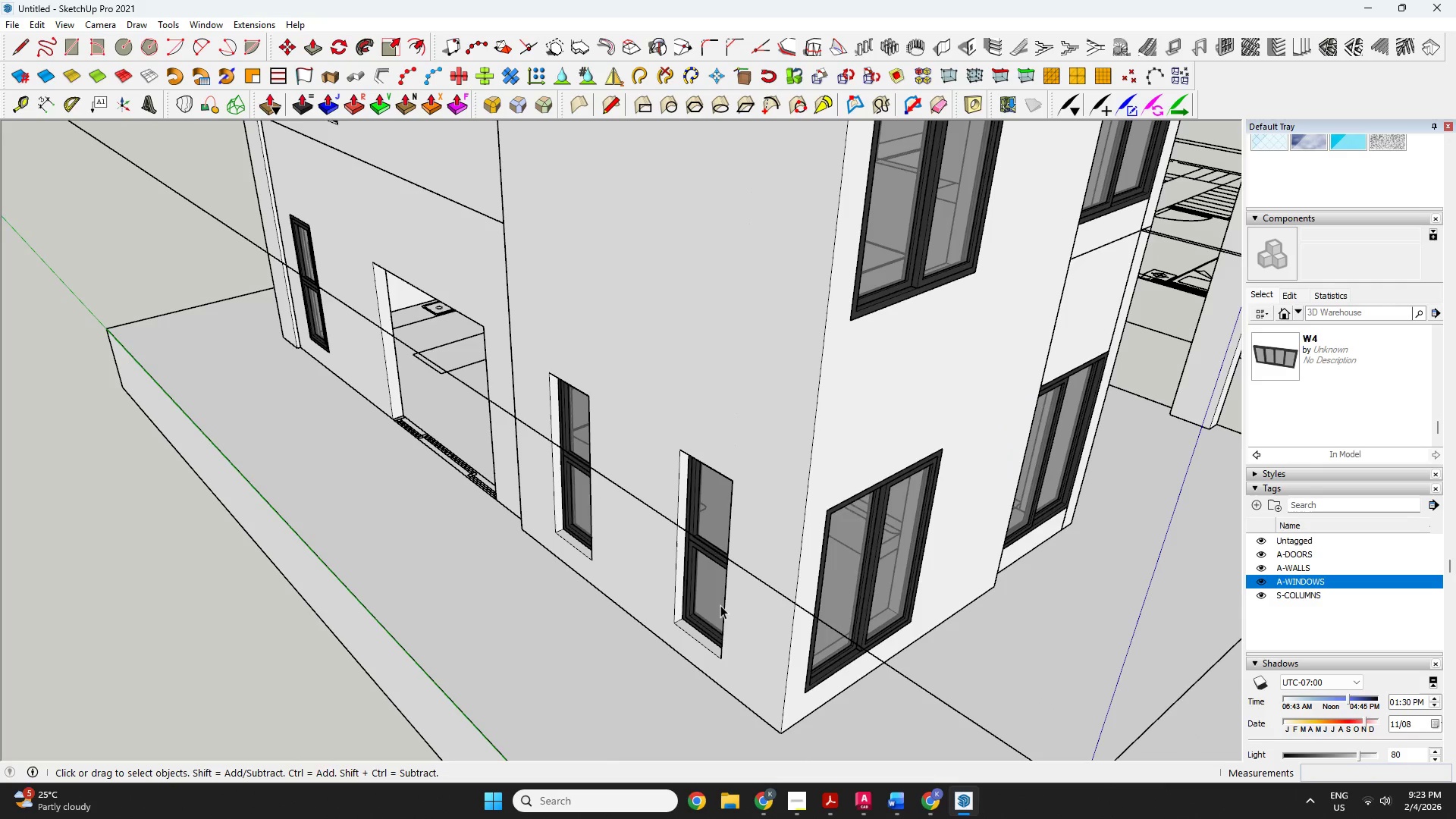 
hold_key(key=ShiftLeft, duration=0.45)
left_click([573, 502])
 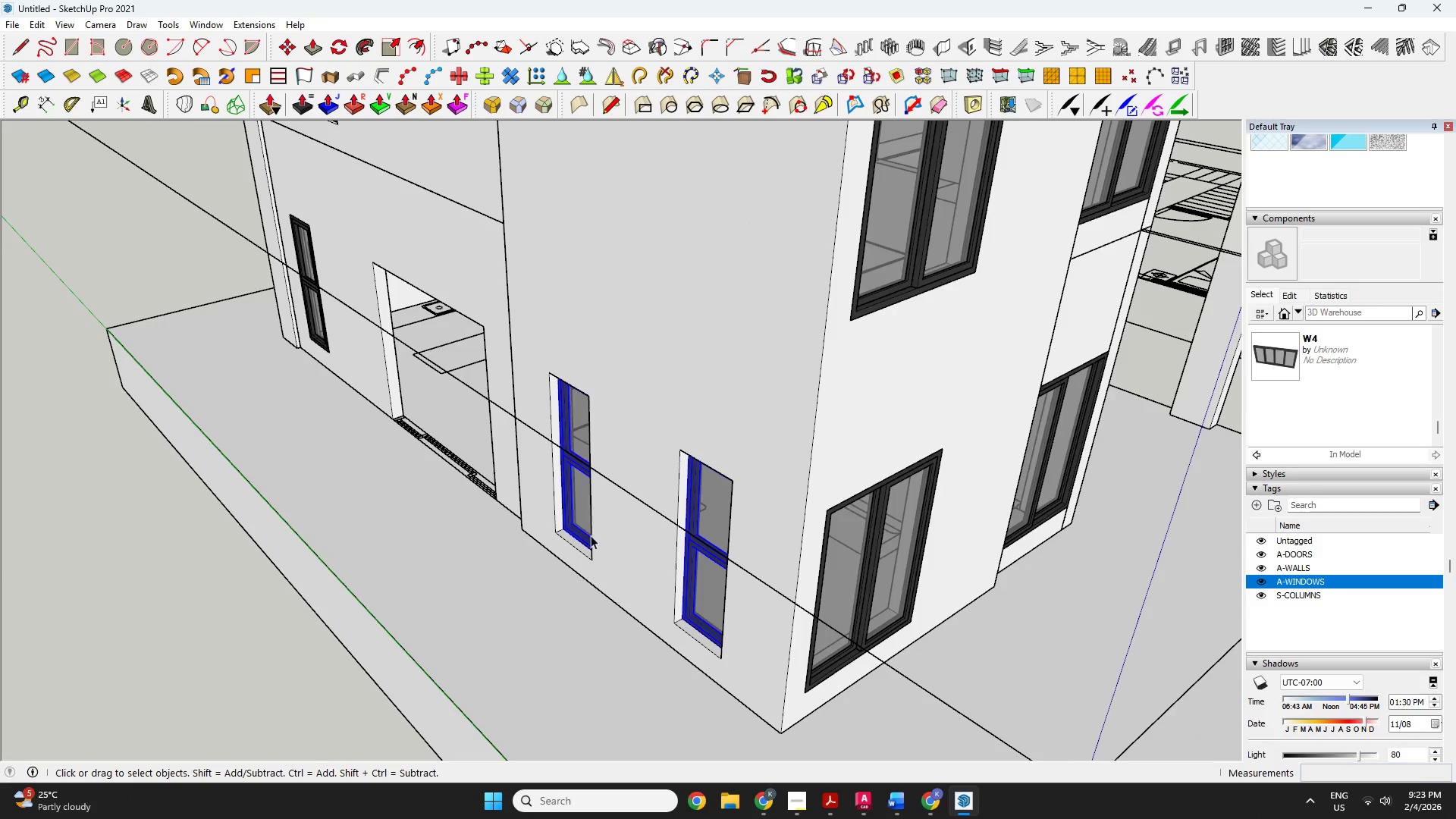 
key(M)
 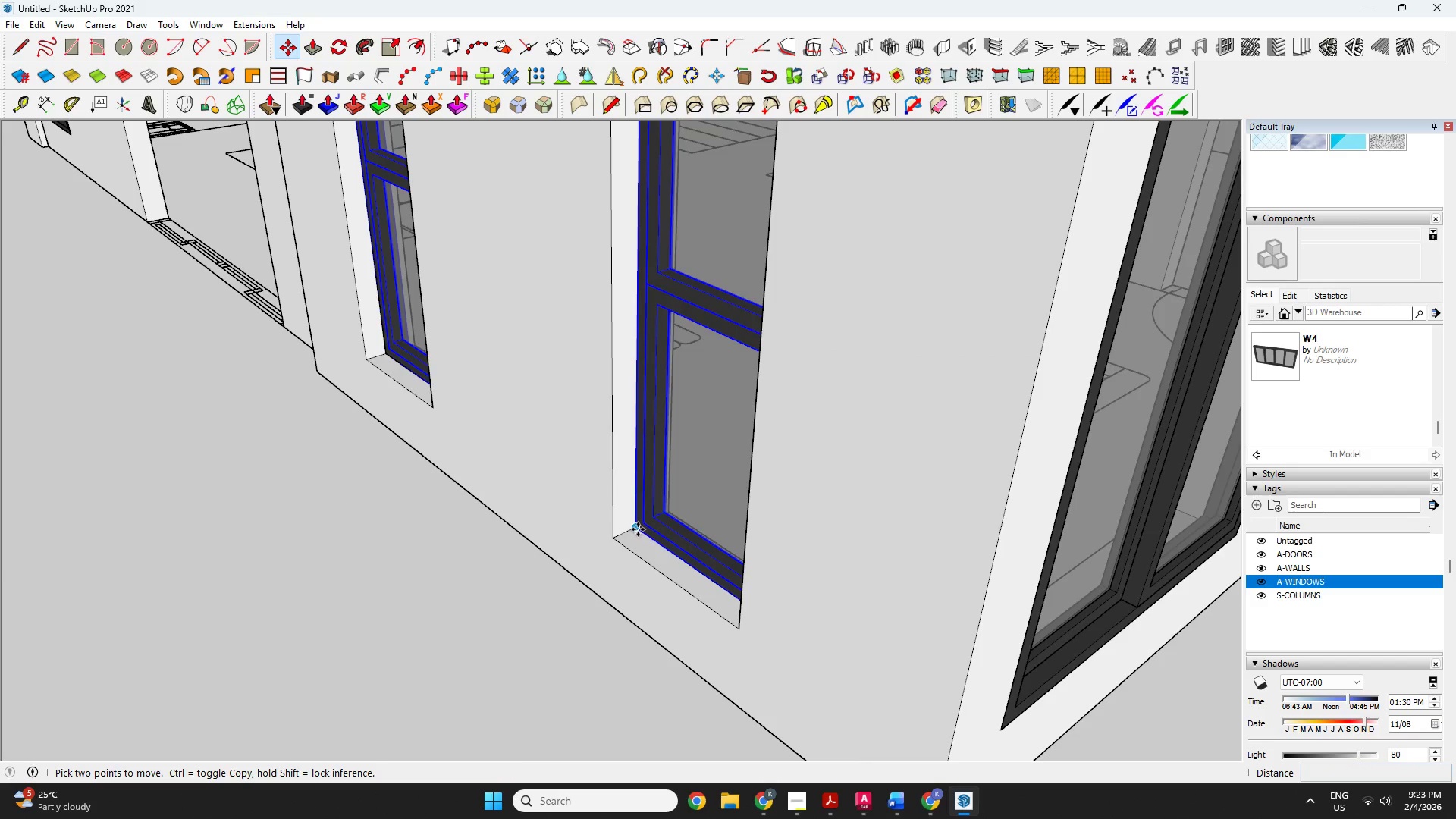 
scroll: coordinate [682, 678], scroll_direction: up, amount: 10.0
 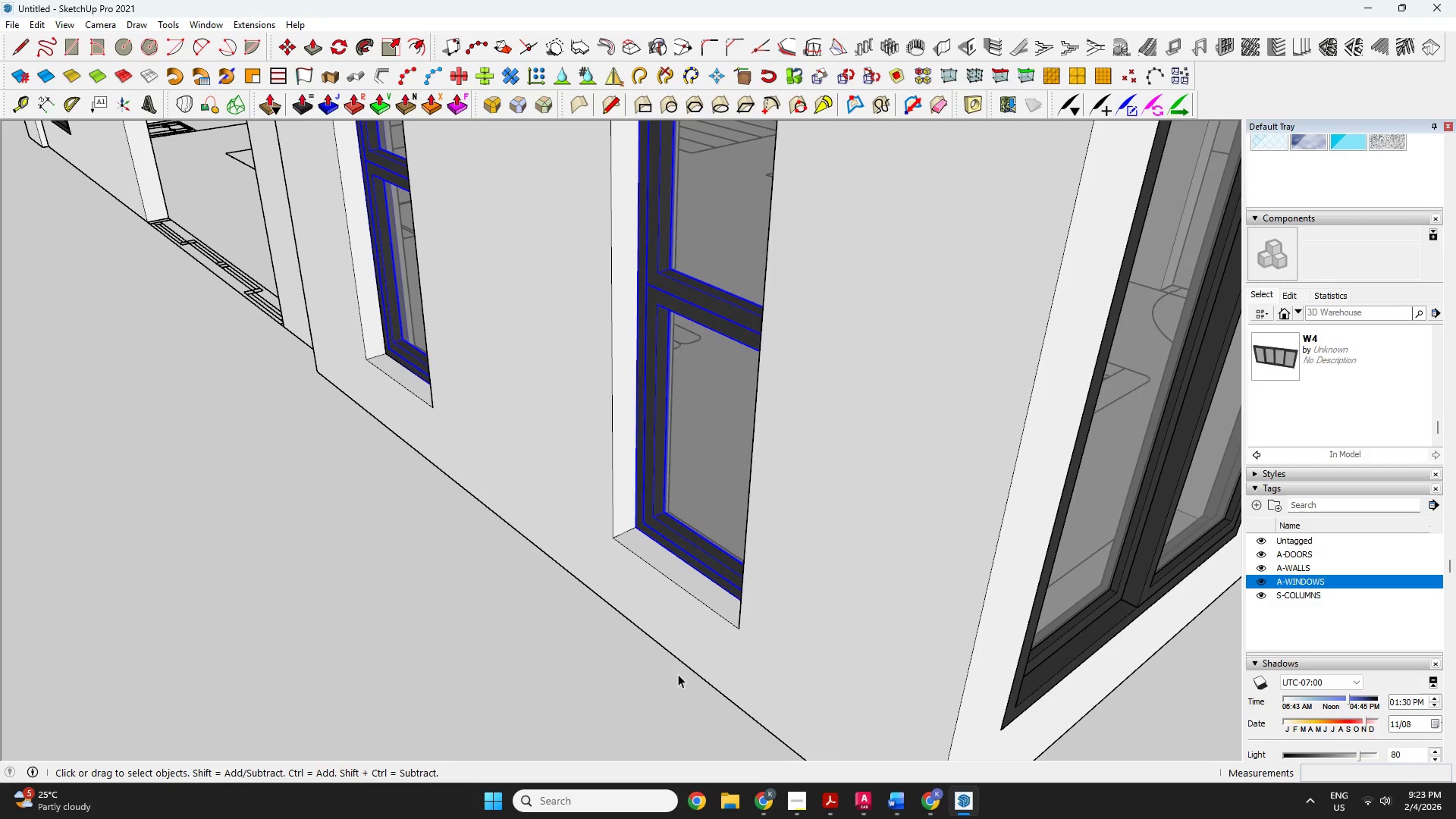 
left_click([638, 529])
 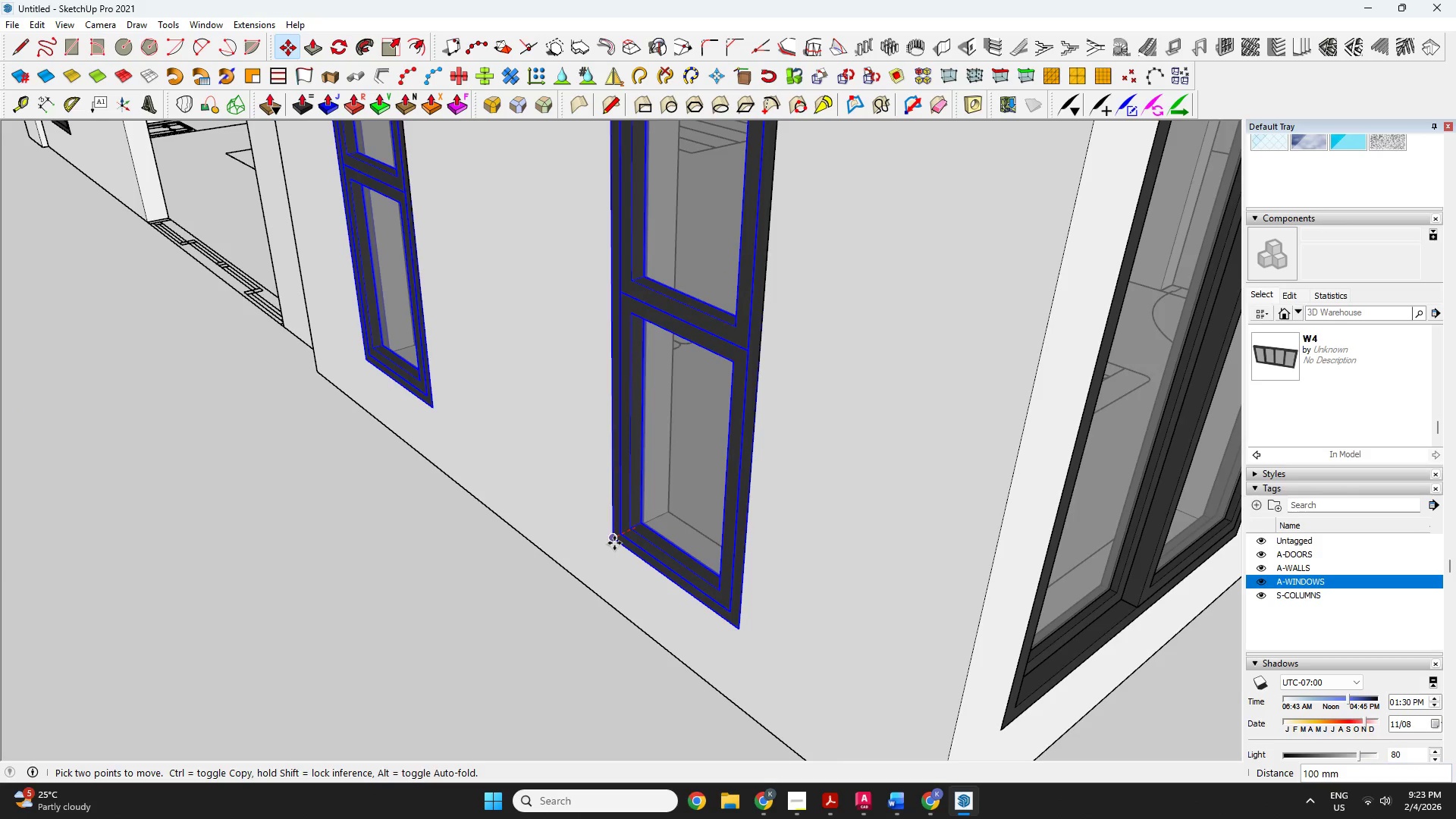 
left_click([614, 543])
 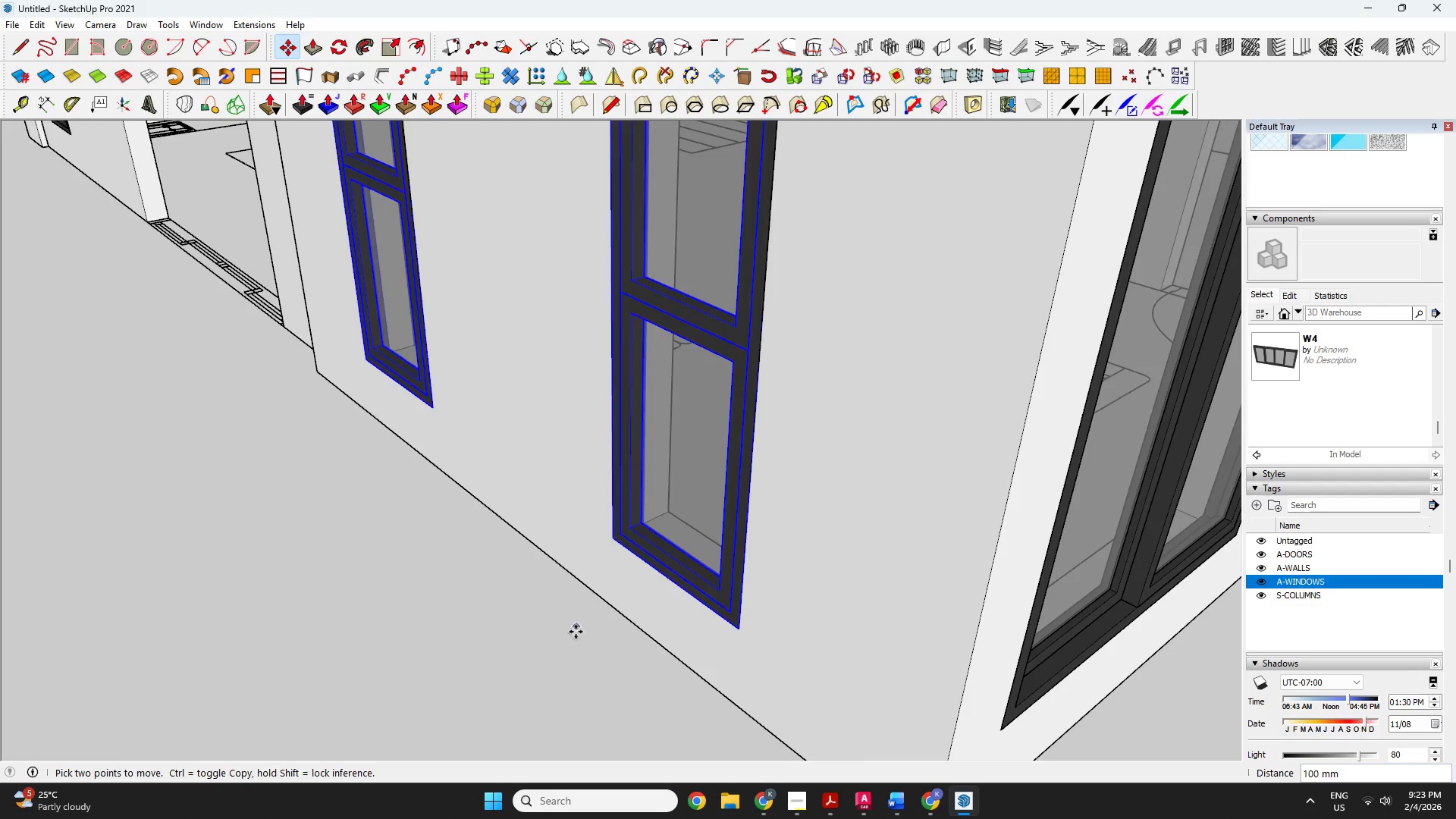 
key(Space)
 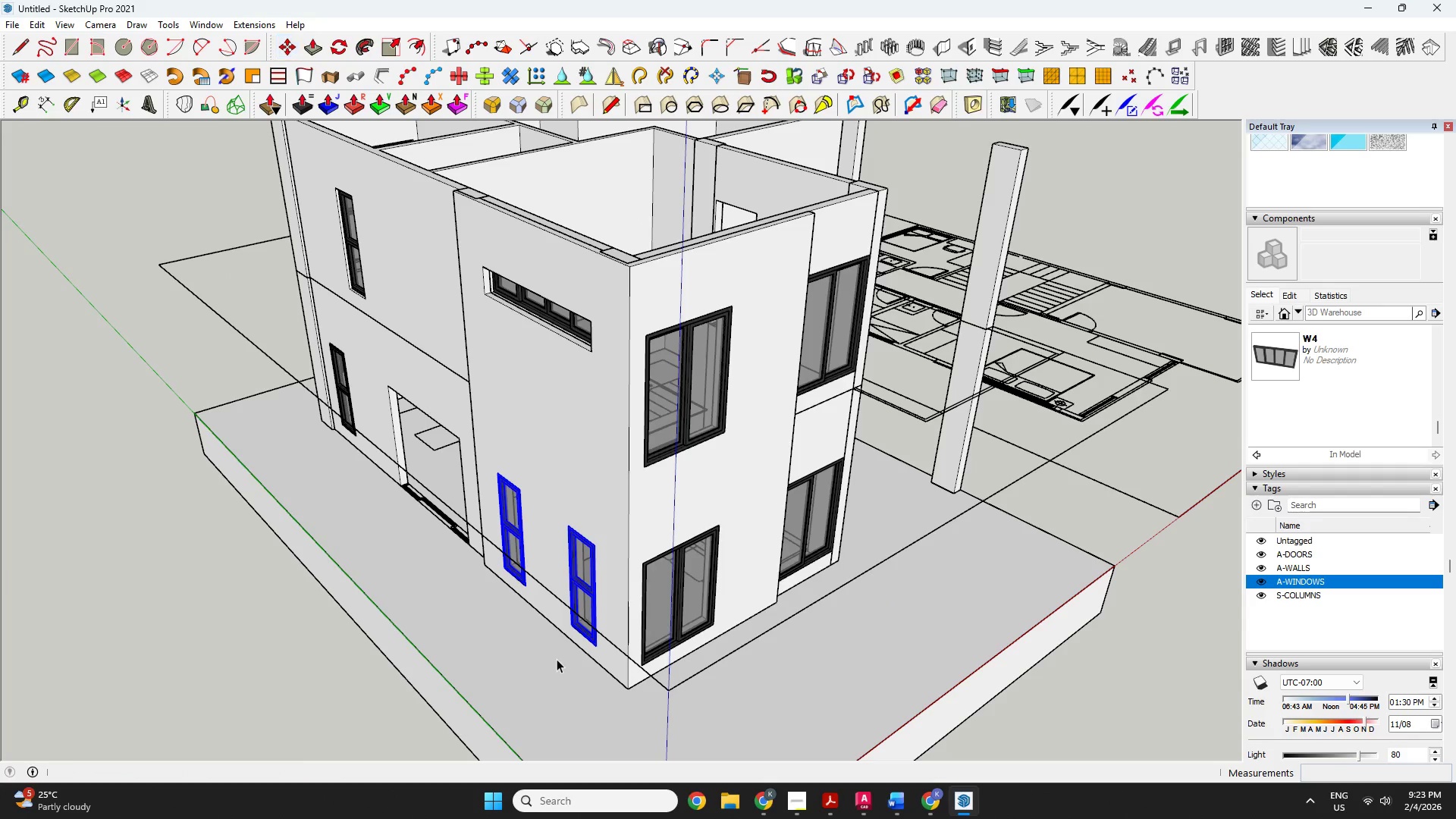 
key(Escape)
 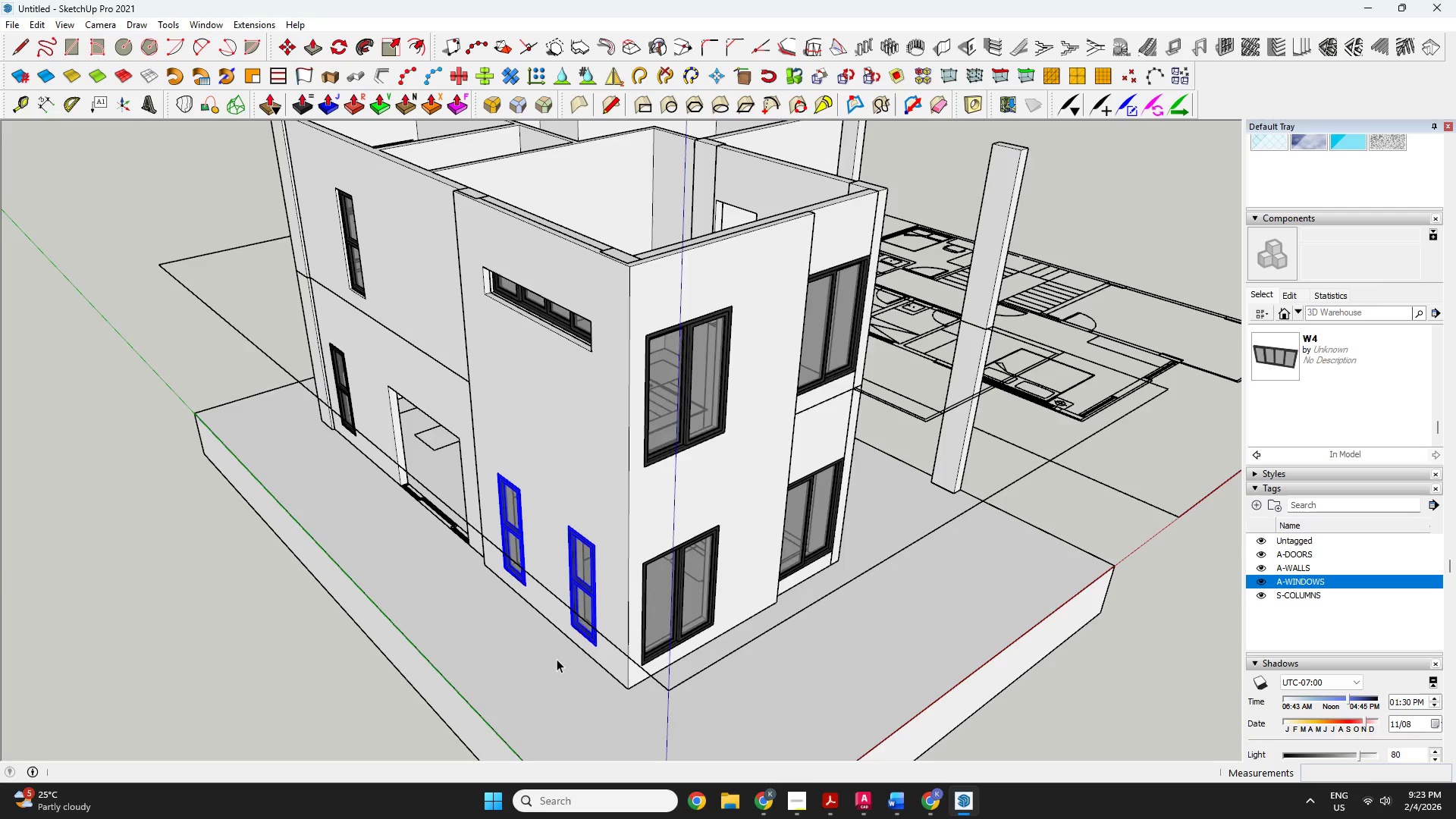 
scroll: coordinate [557, 657], scroll_direction: down, amount: 16.0
 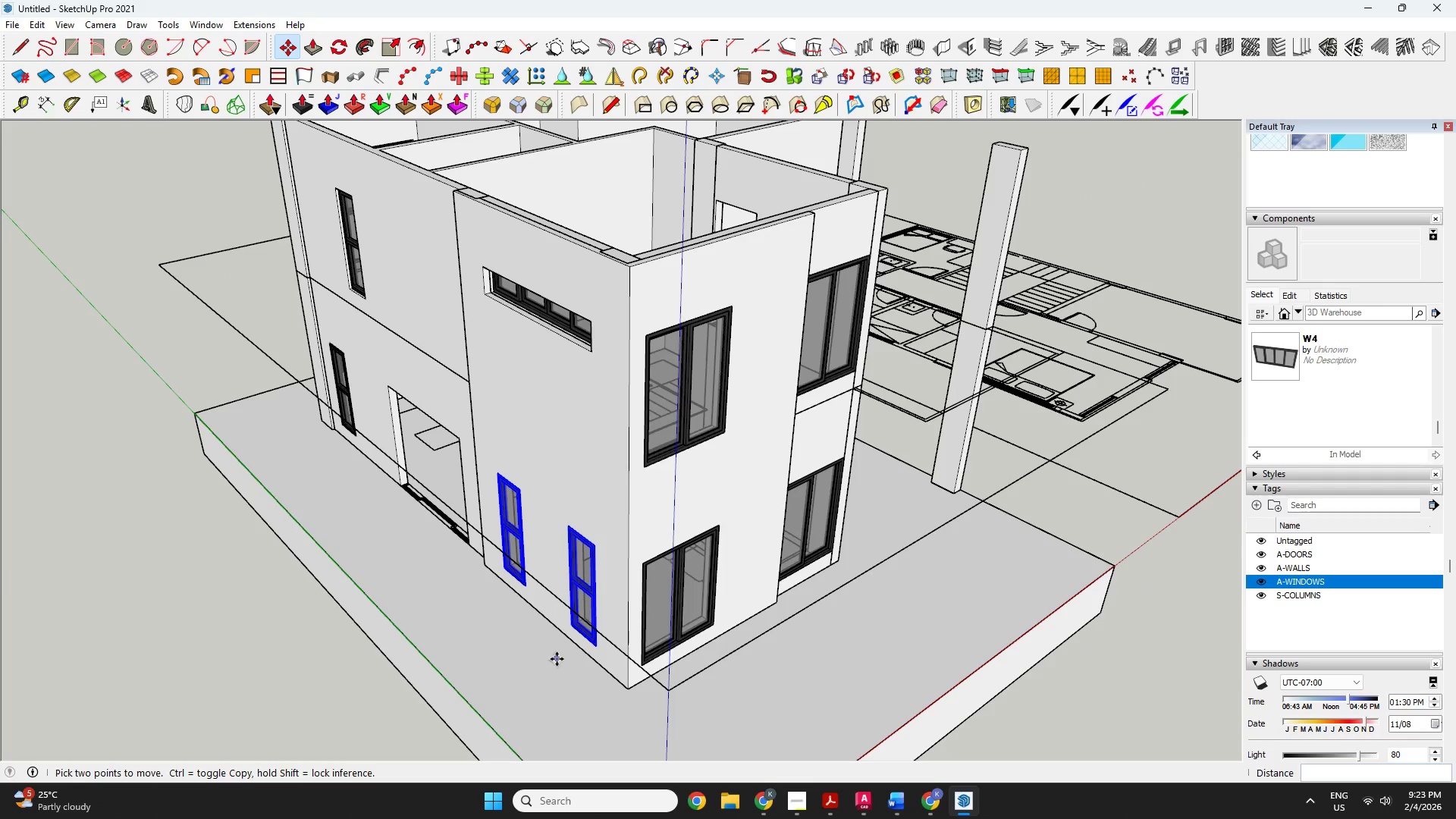 
key(Escape)
 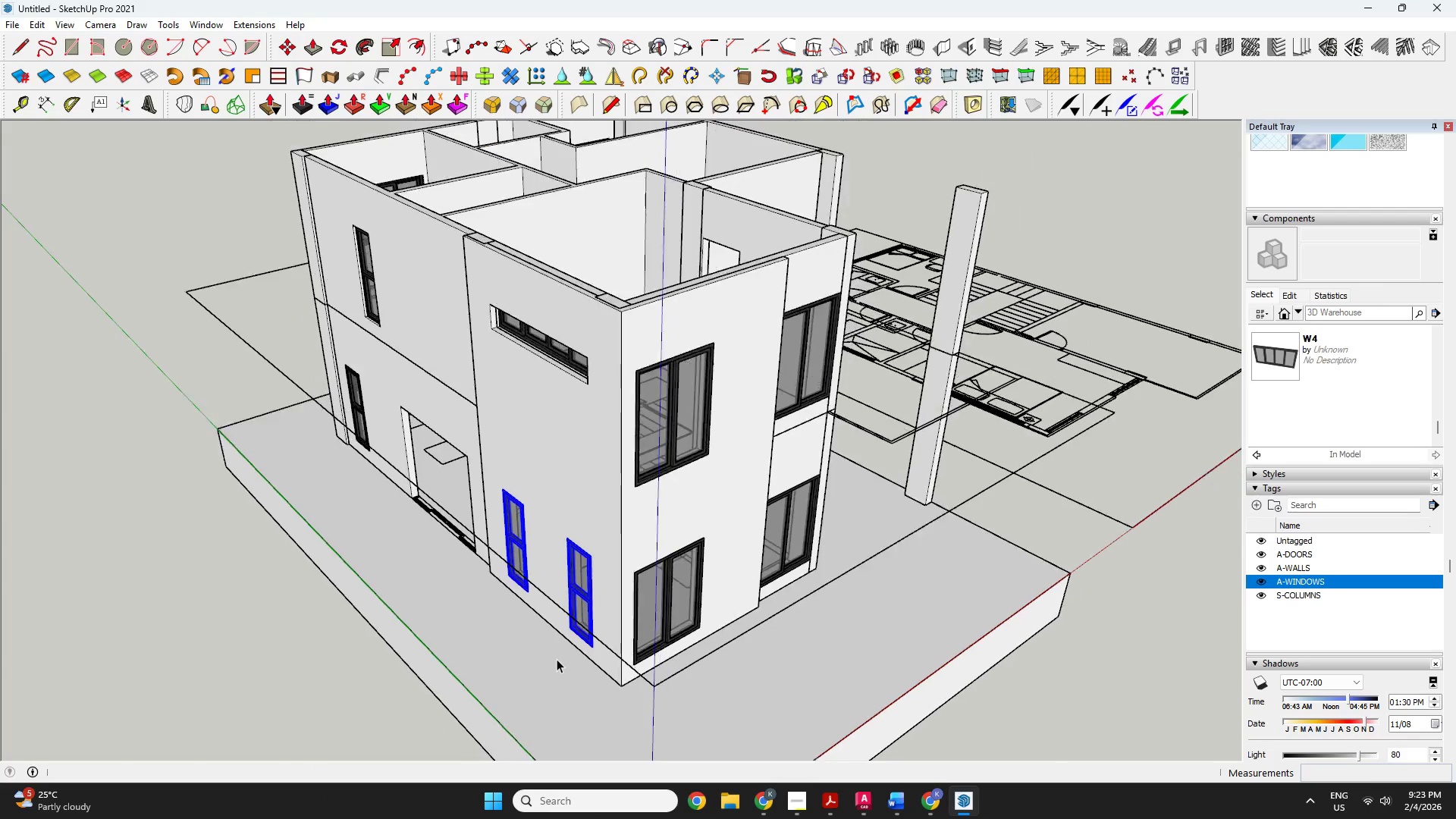 
left_click([522, 359])
 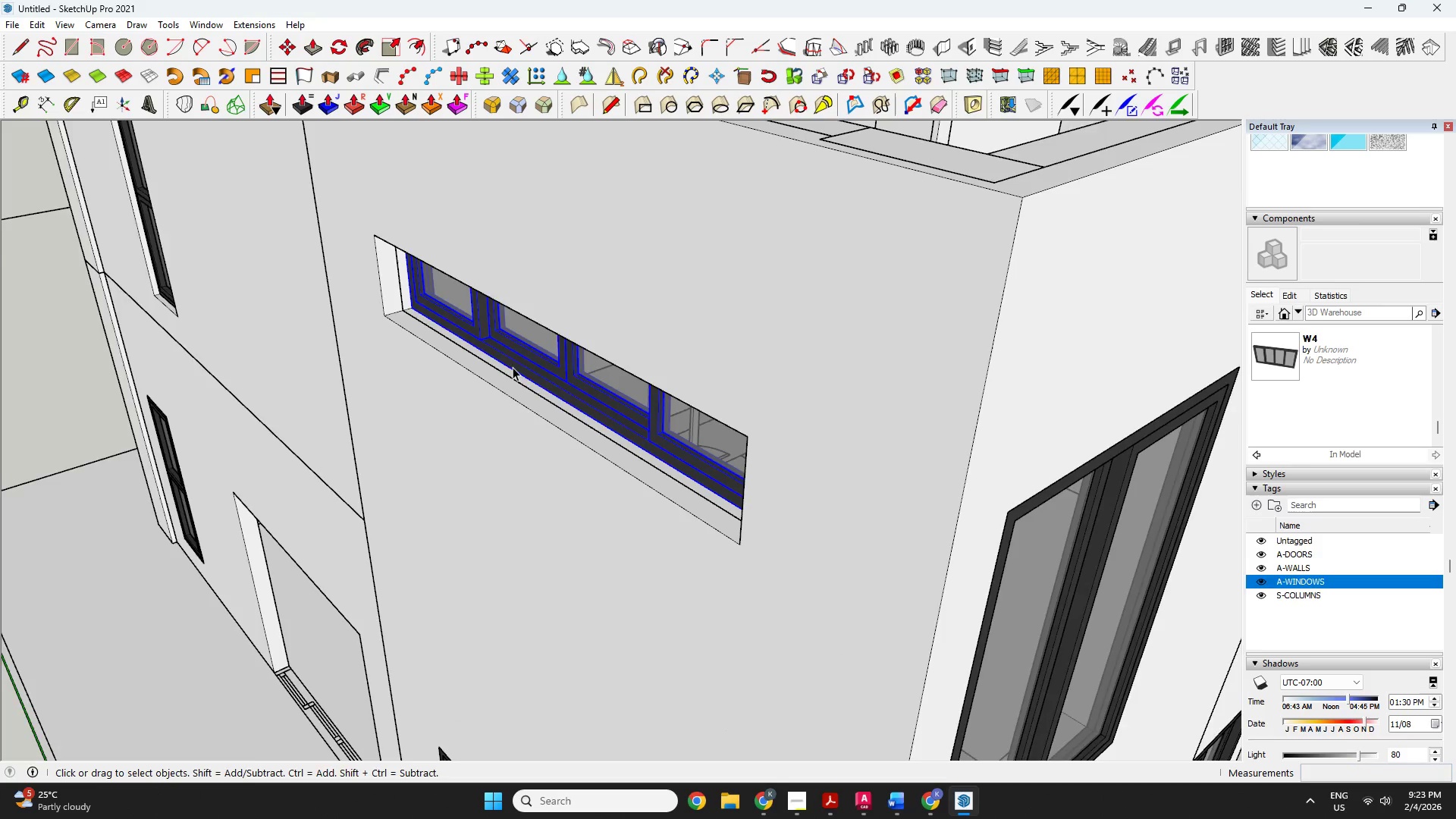 
key(M)
 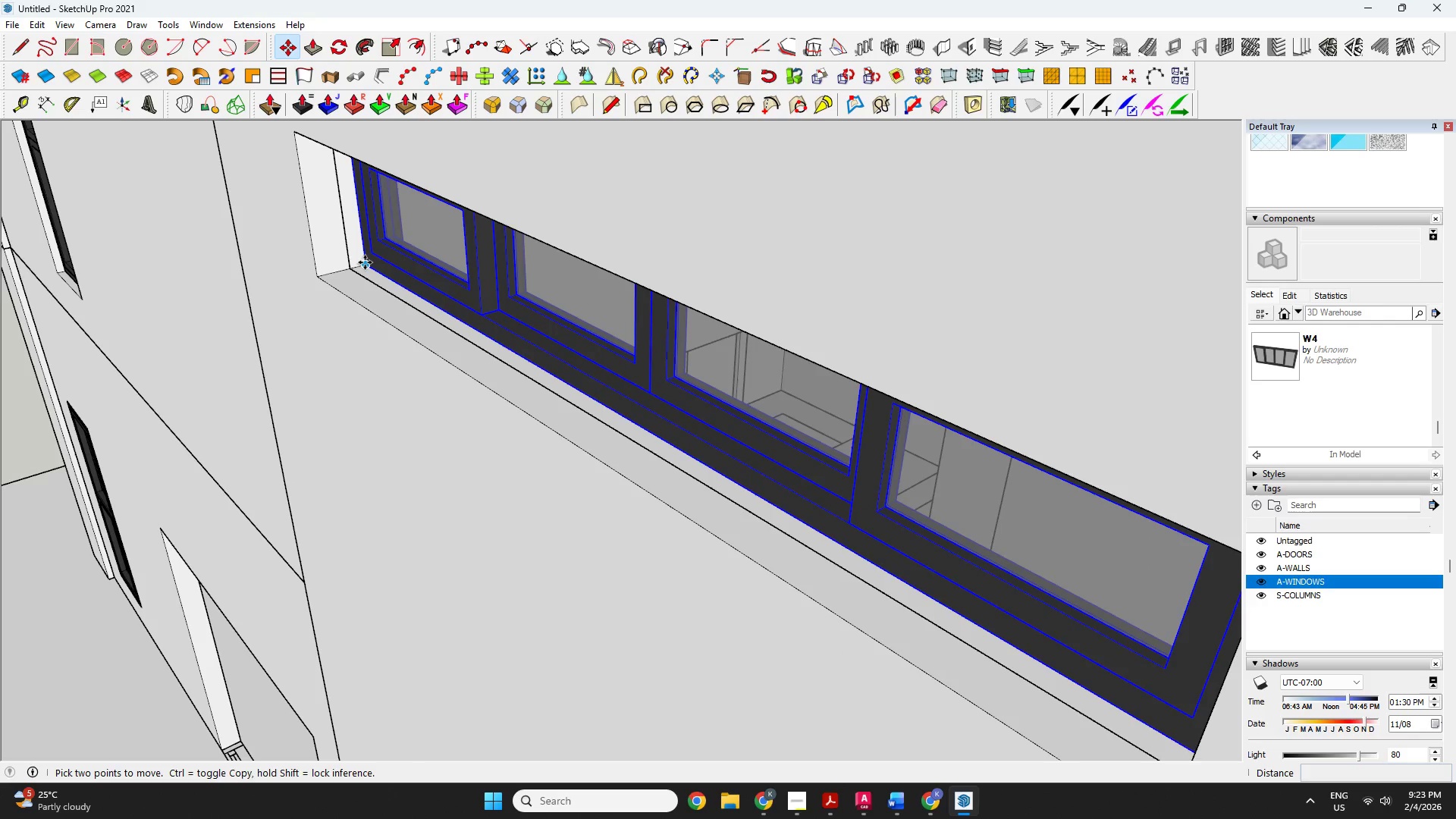 
scroll: coordinate [469, 370], scroll_direction: up, amount: 17.0
 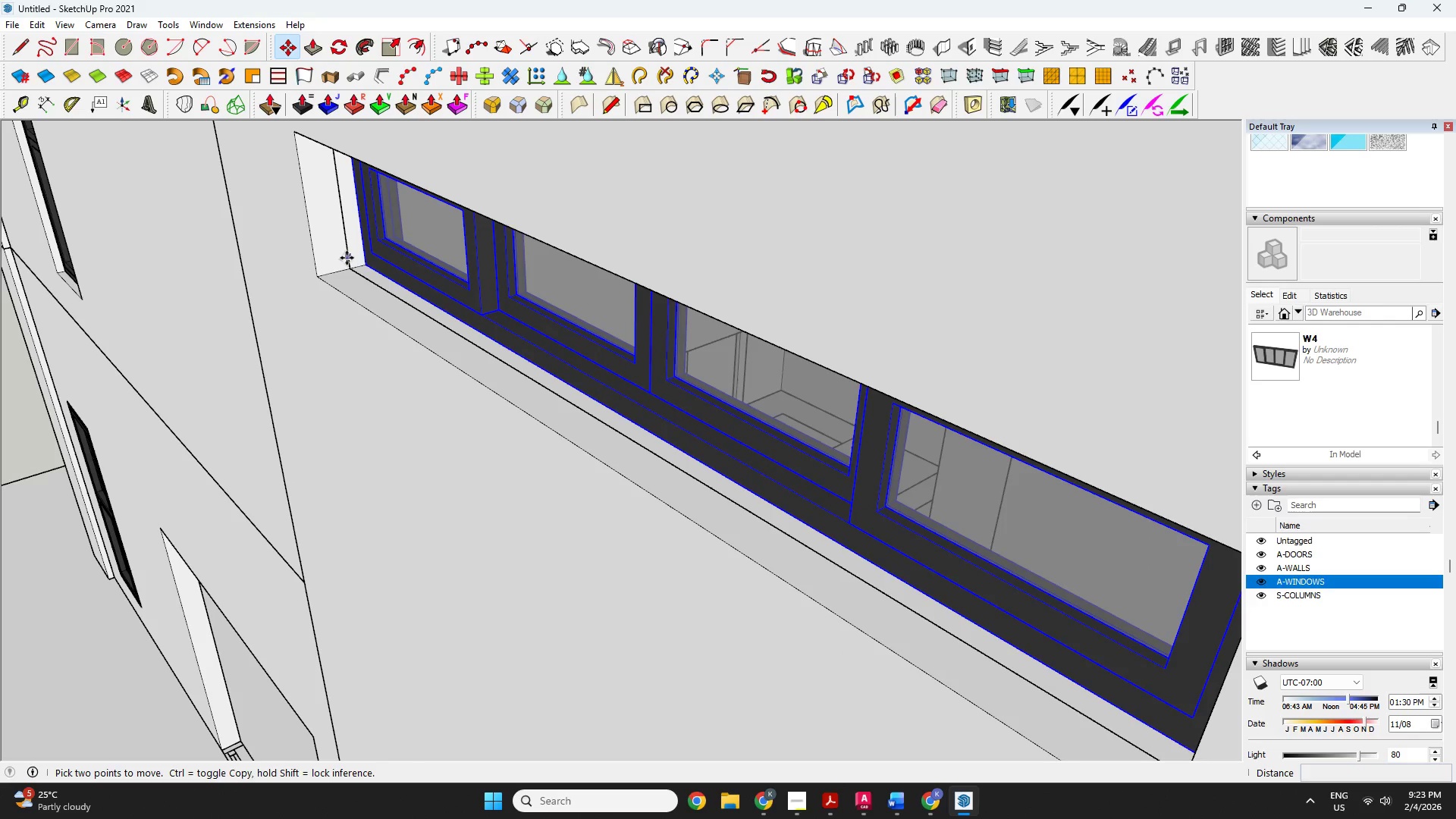 
left_click([366, 262])
 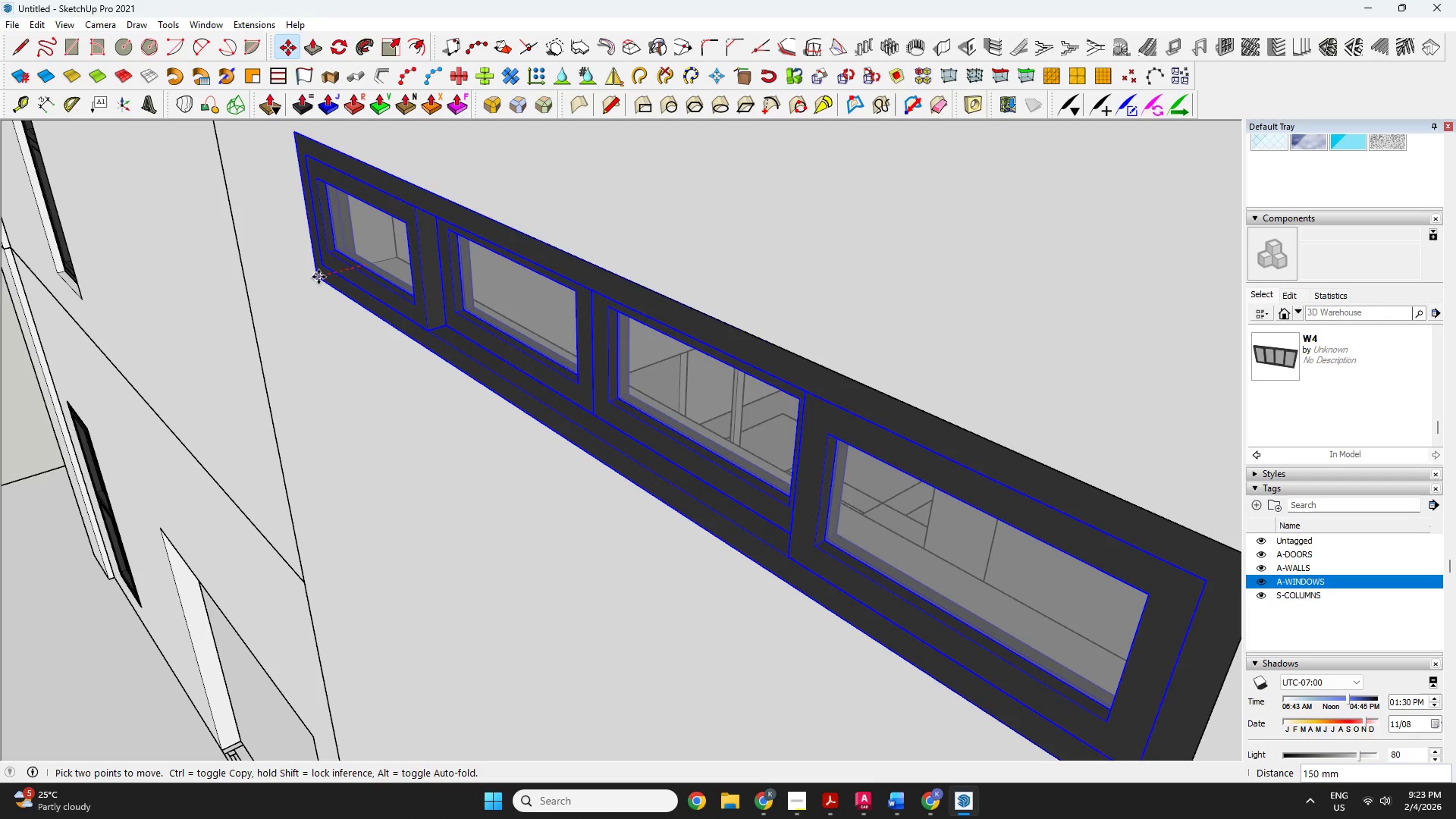 
left_click([318, 277])
 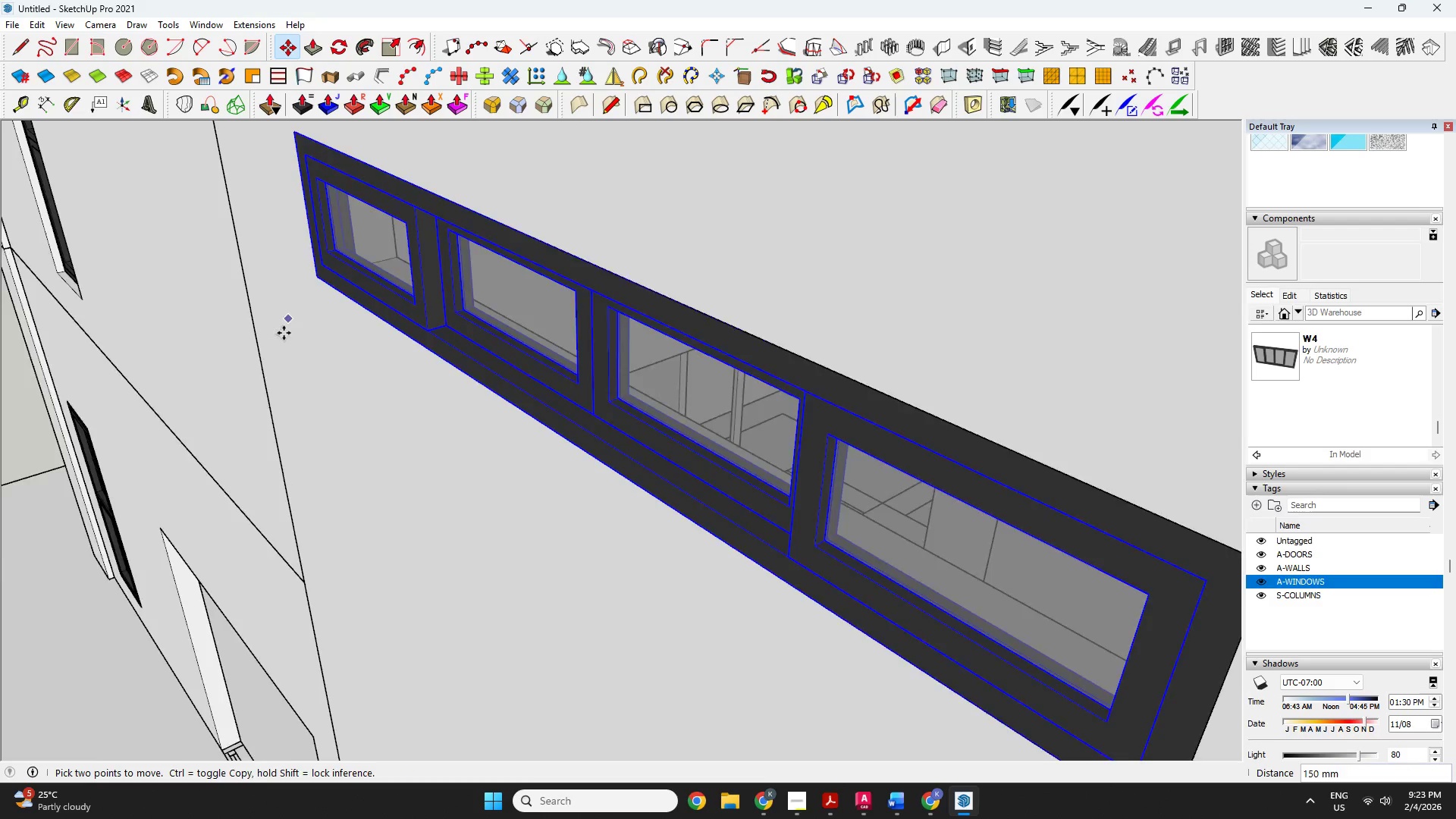 
key(Space)
 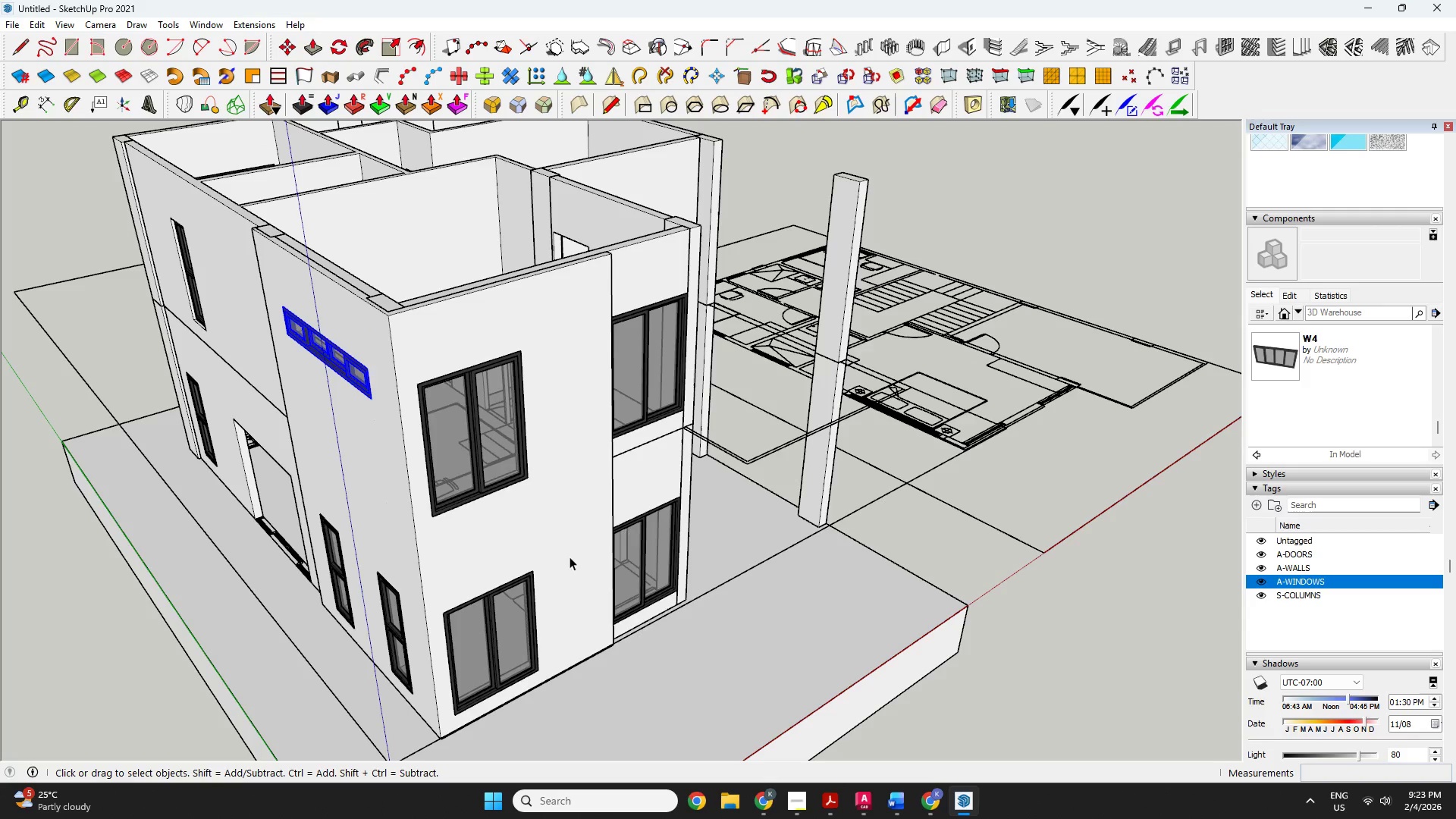 
key(Escape)
 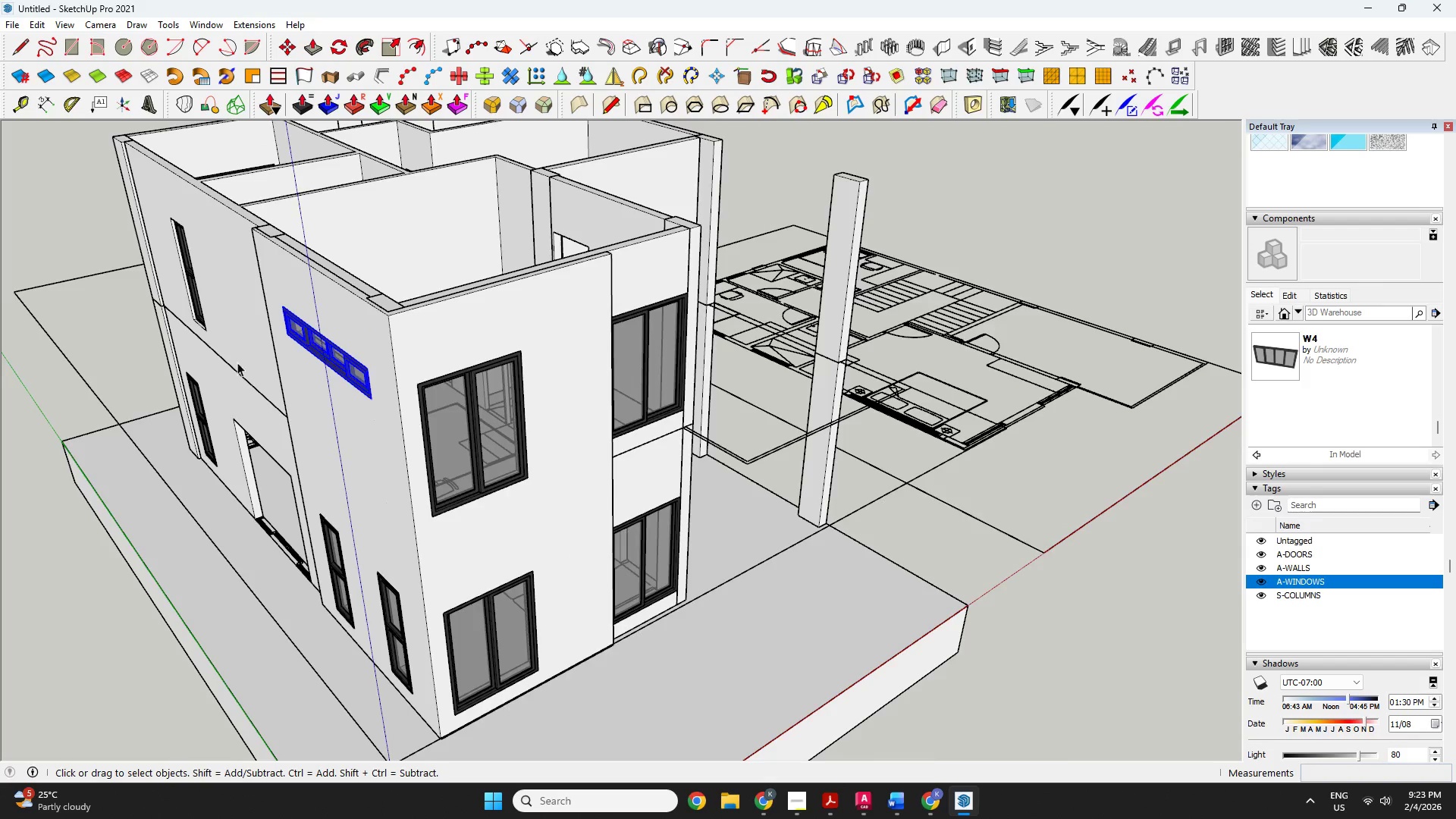 
scroll: coordinate [280, 350], scroll_direction: down, amount: 16.0
 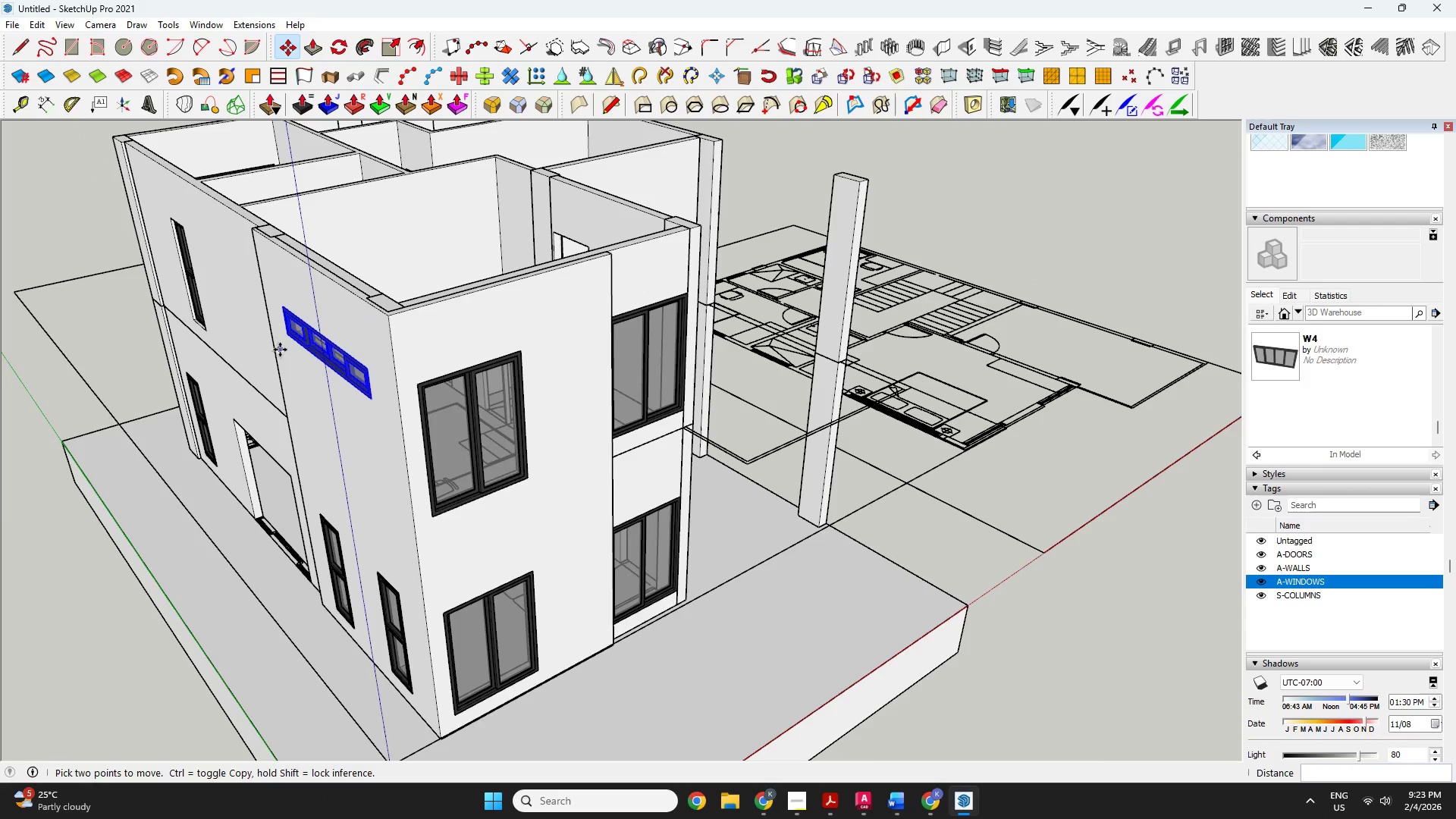 
scroll: coordinate [306, 361], scroll_direction: up, amount: 13.0
 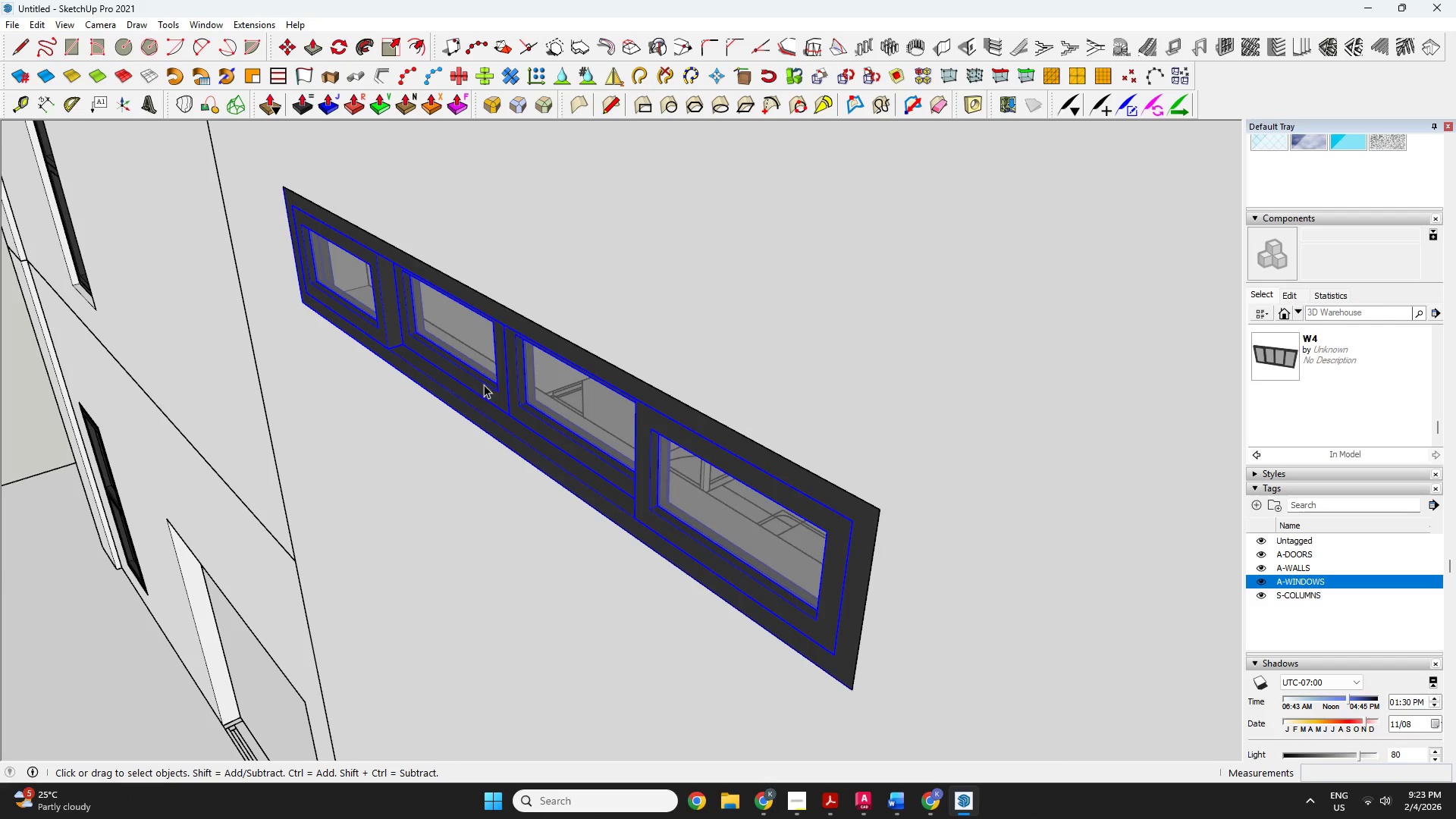 
scroll: coordinate [469, 420], scroll_direction: down, amount: 14.0
 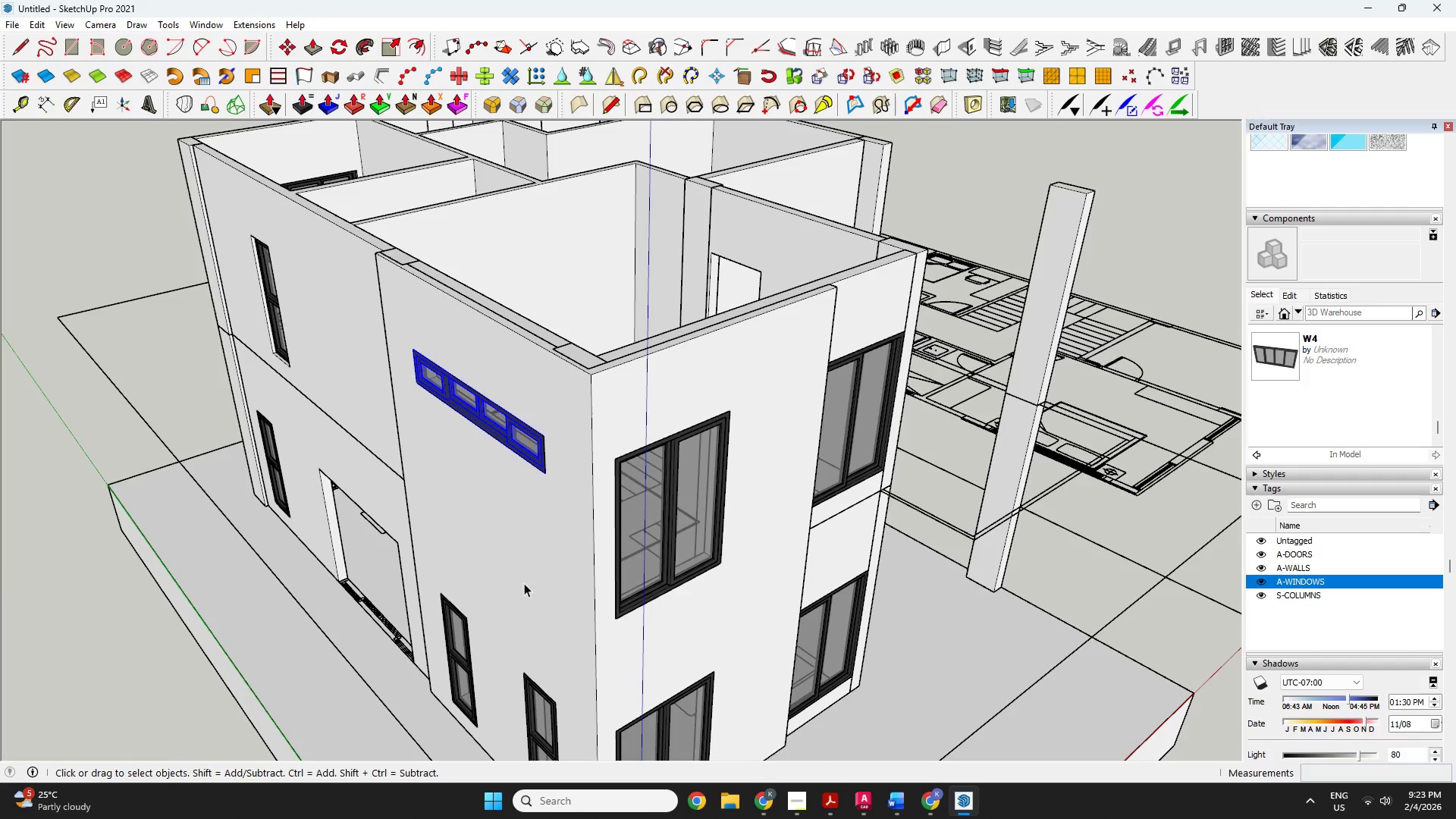 
scroll: coordinate [457, 683], scroll_direction: up, amount: 11.0
 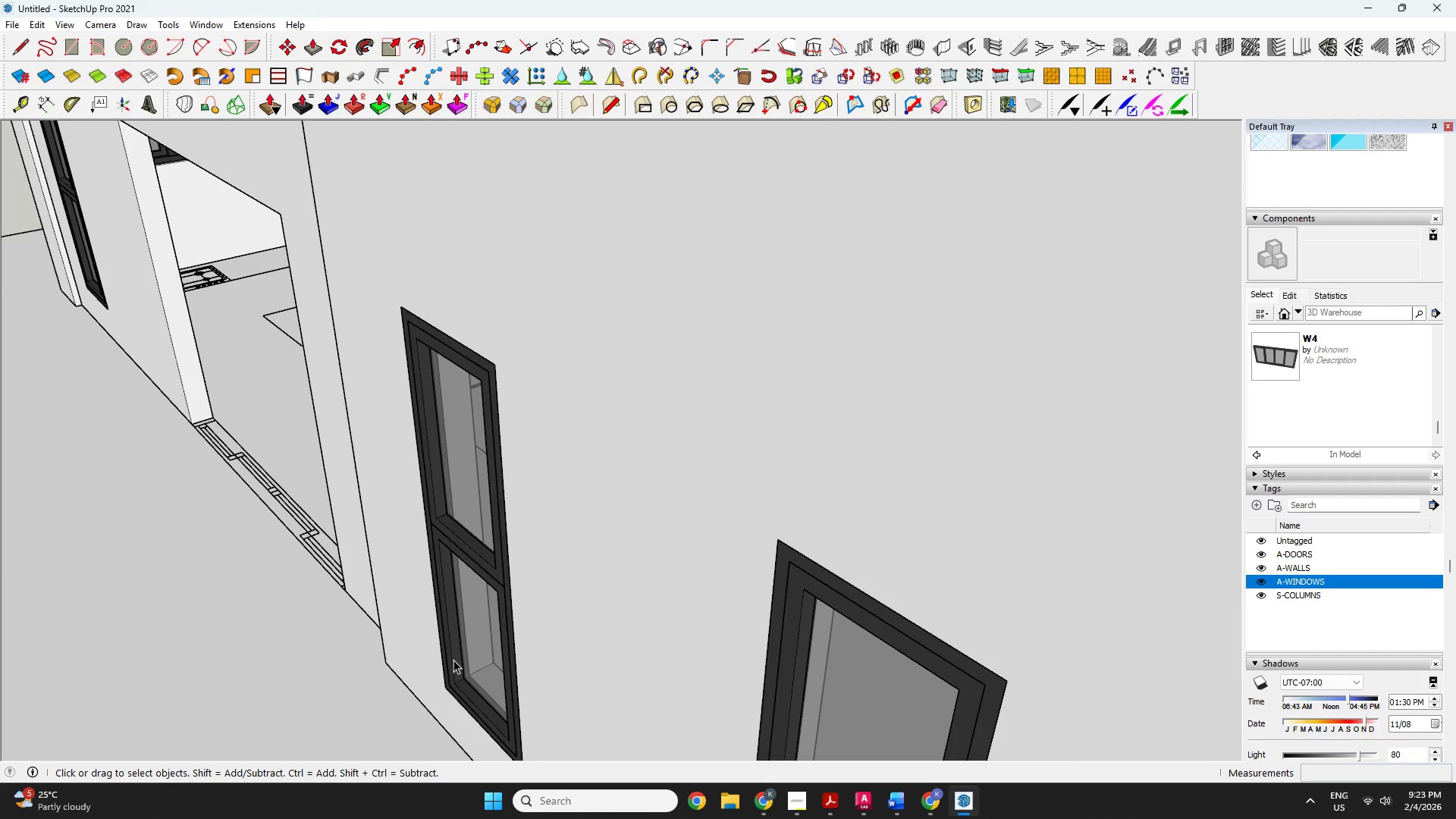 
scroll: coordinate [465, 516], scroll_direction: down, amount: 19.0
 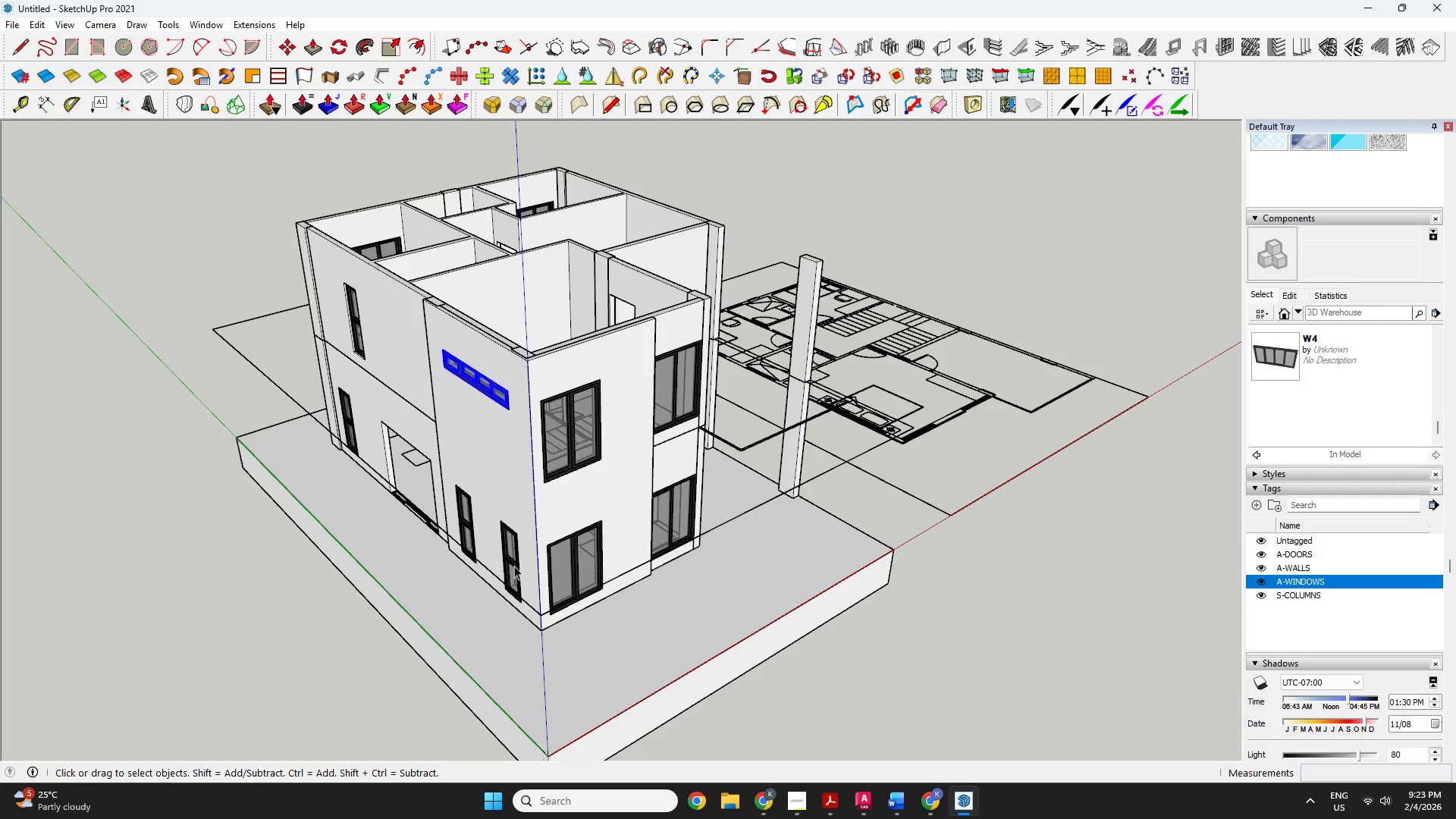 
left_click_drag(start_coordinate=[610, 582], to_coordinate=[739, 485])
 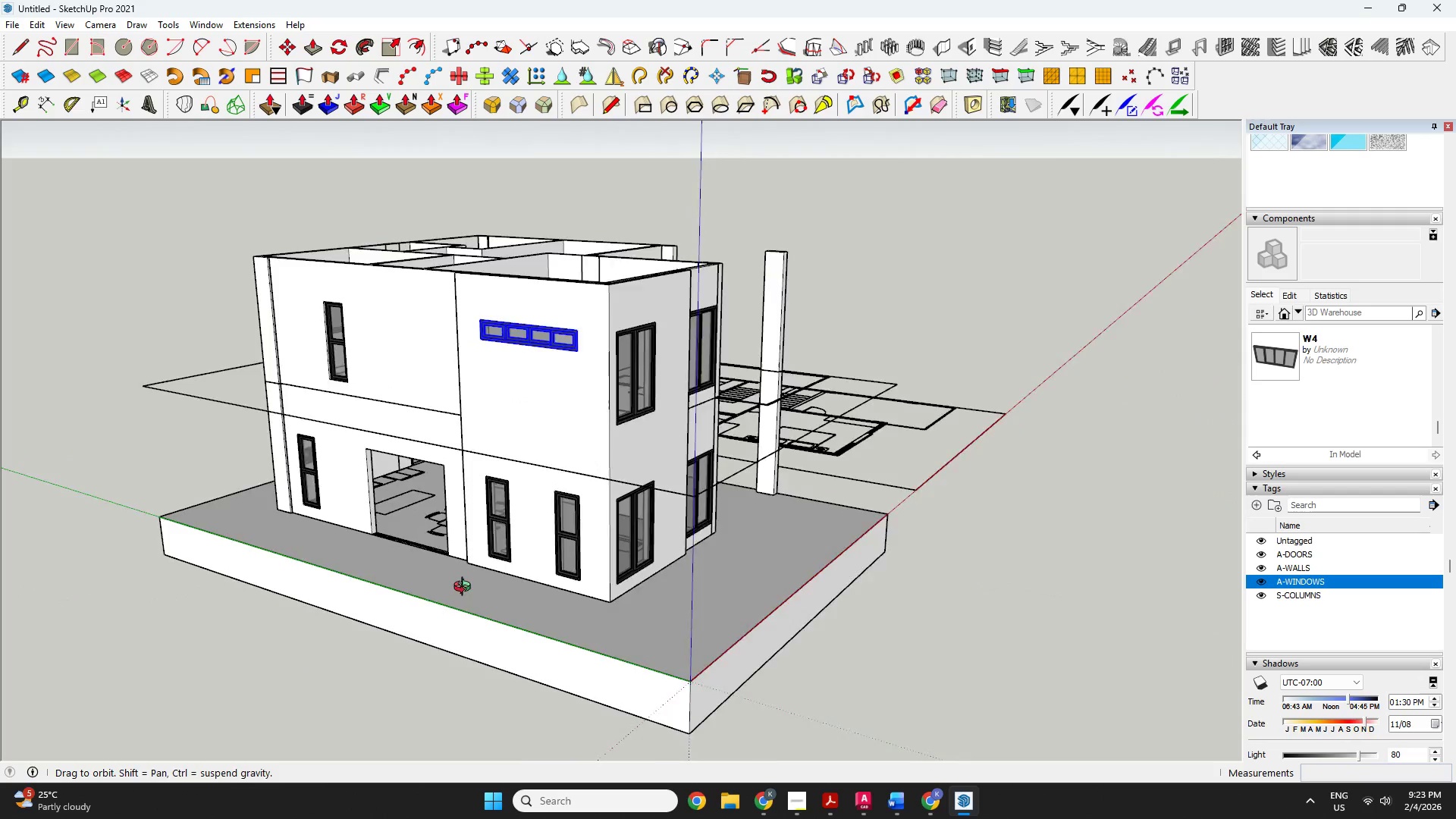 
key(Space)
 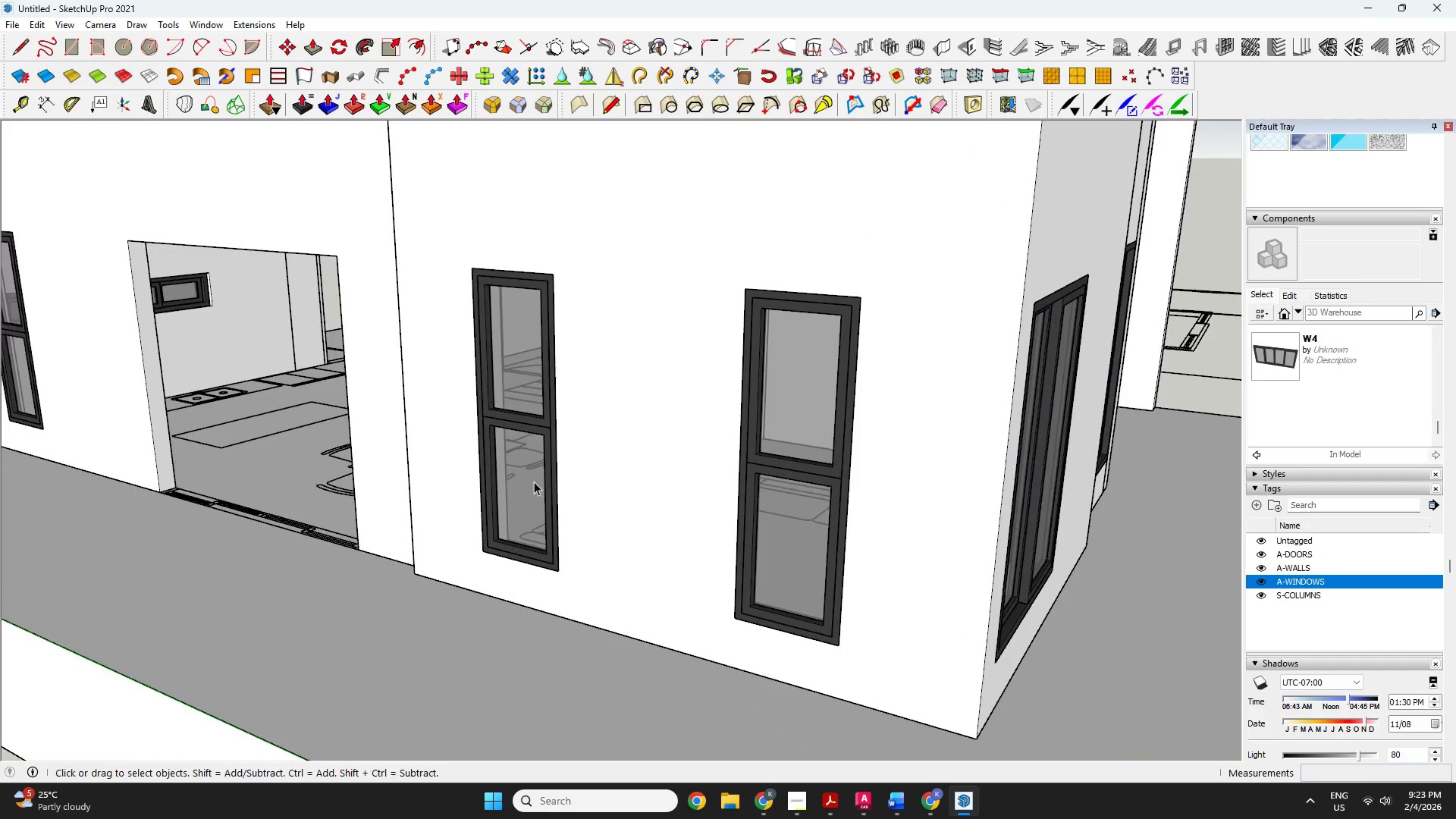 
left_click([533, 479])
 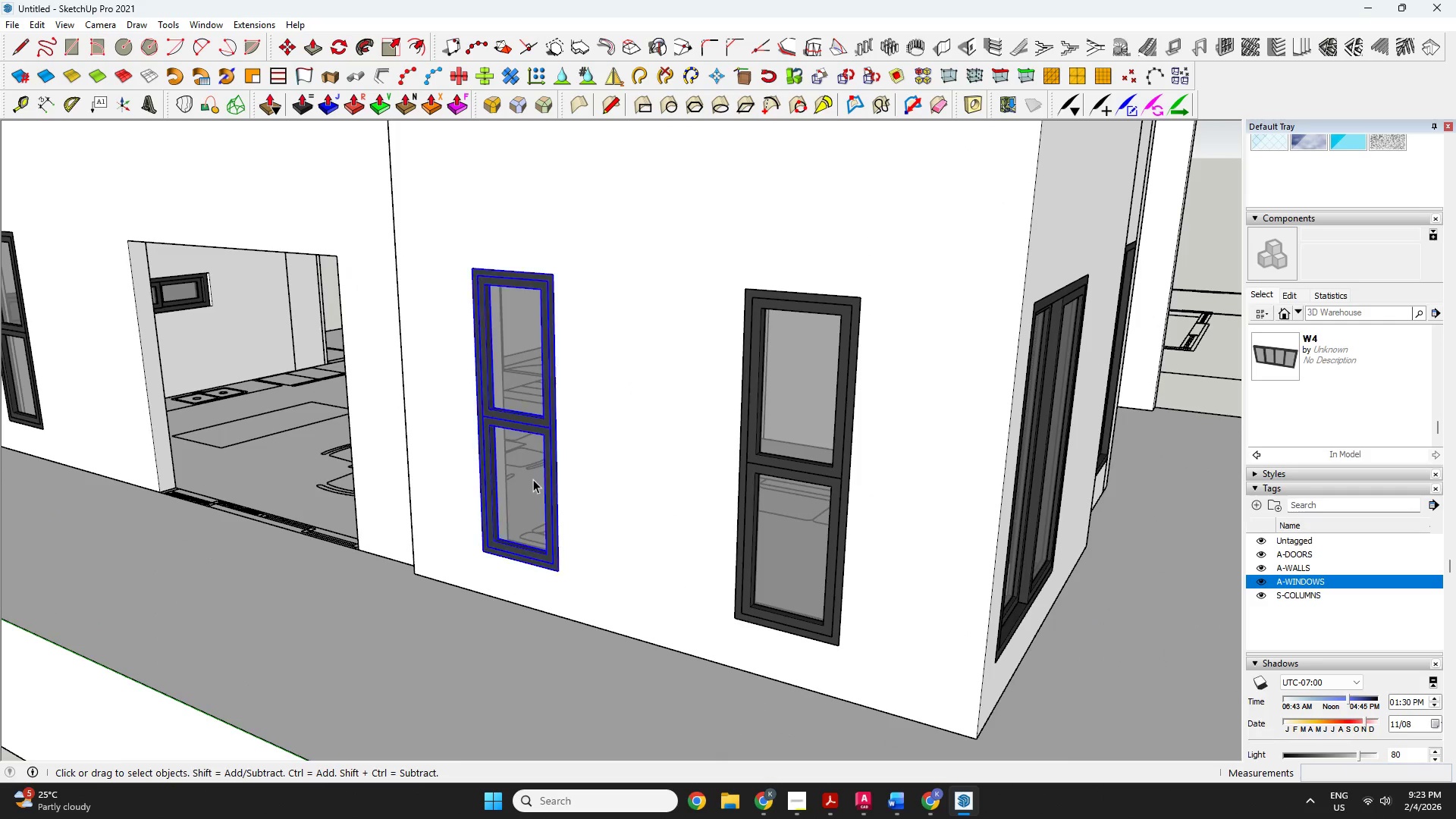 
scroll: coordinate [530, 511], scroll_direction: up, amount: 12.0
 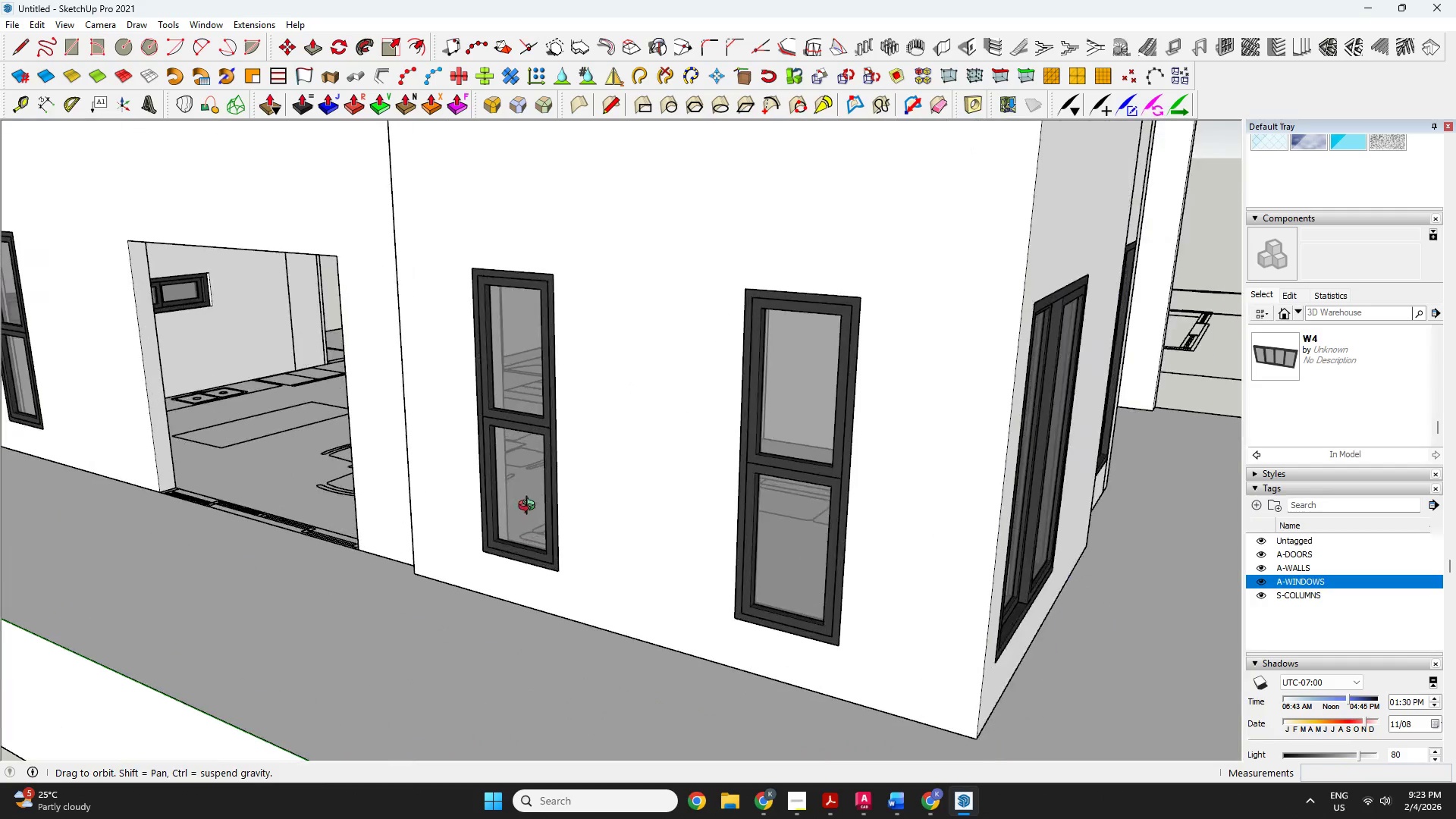 
double_click([533, 479])
 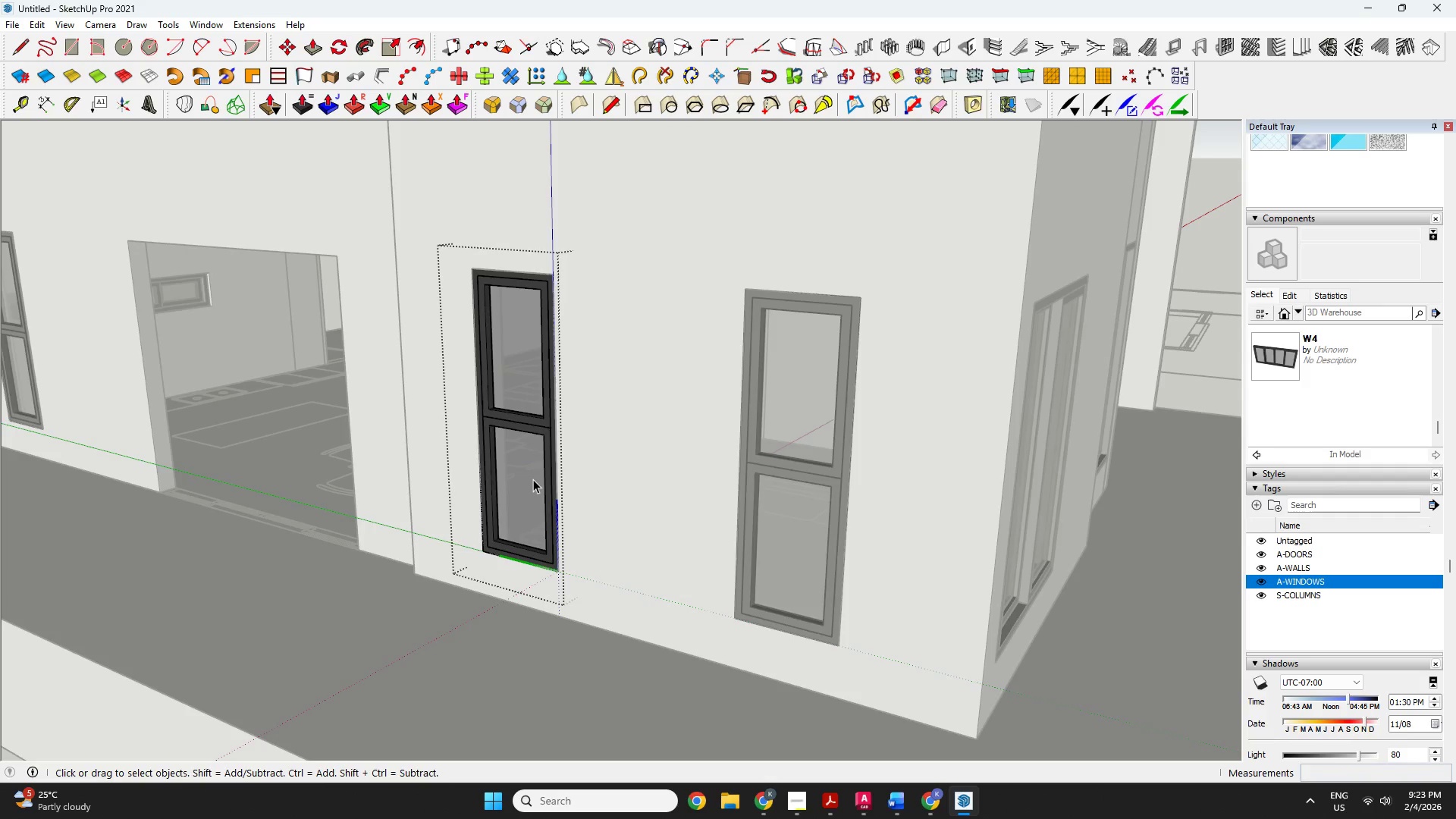 
triple_click([533, 479])
 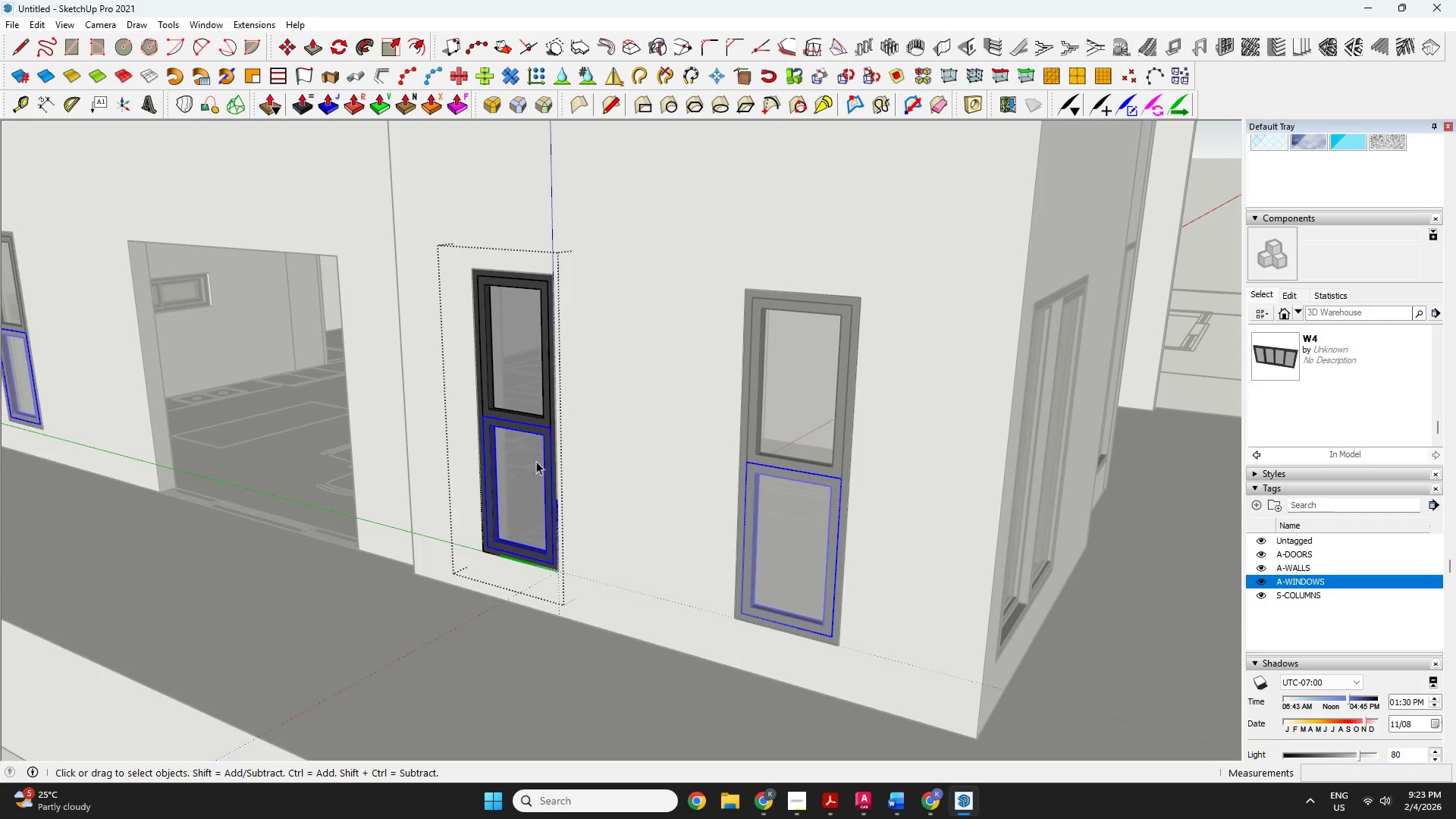 
key(Q)
 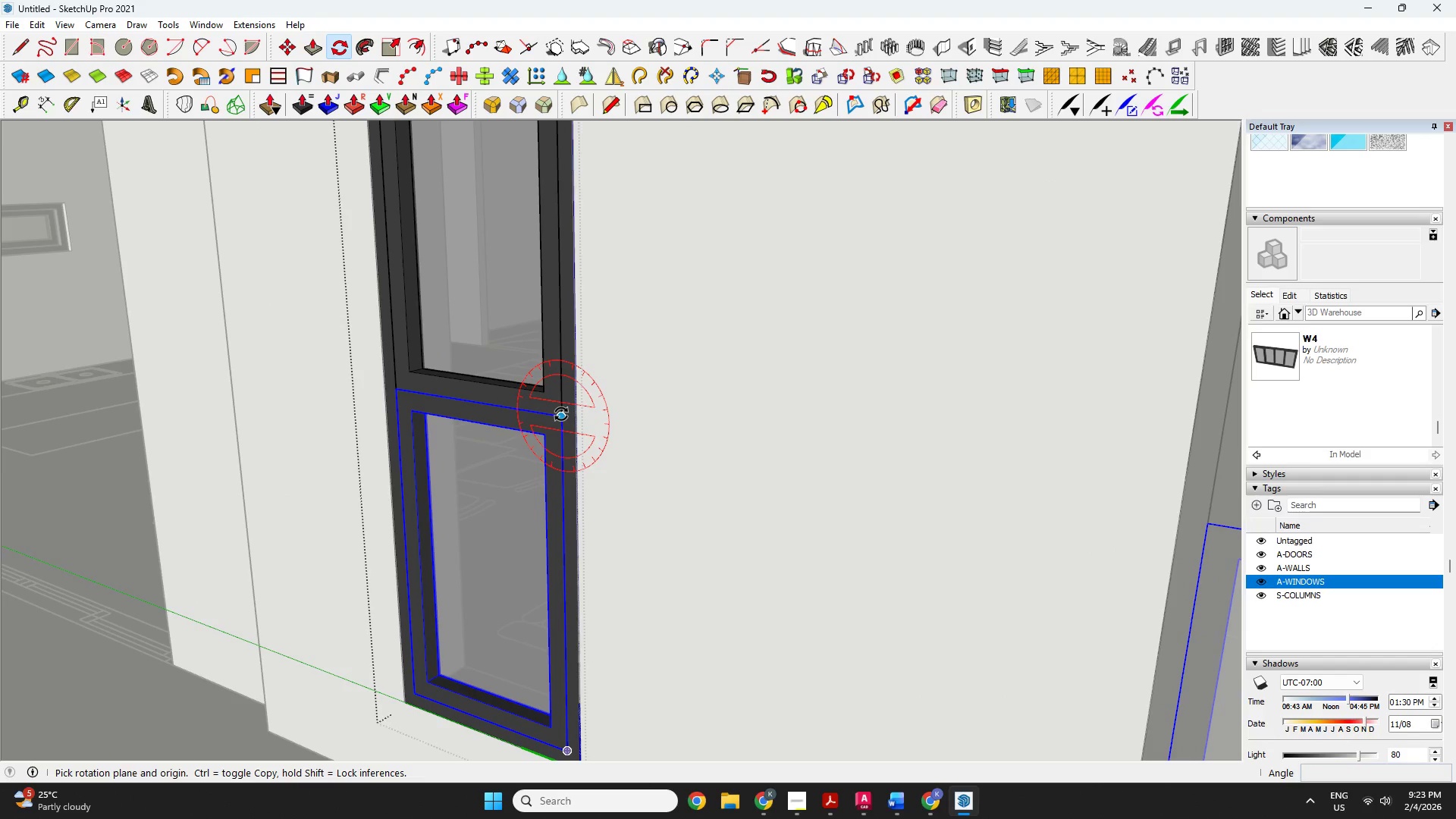 
scroll: coordinate [552, 444], scroll_direction: up, amount: 9.0
 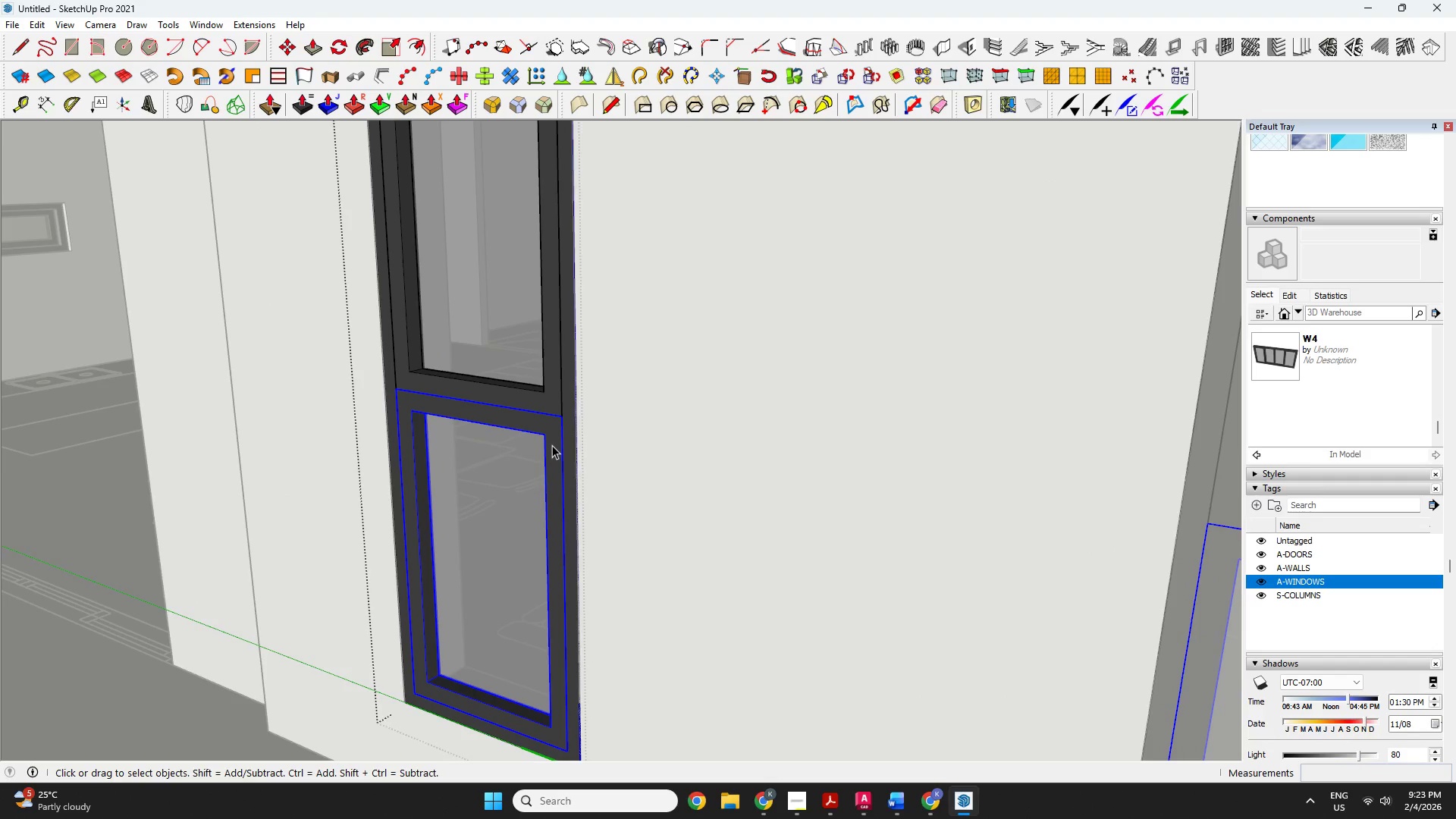 
key(ArrowRight)
 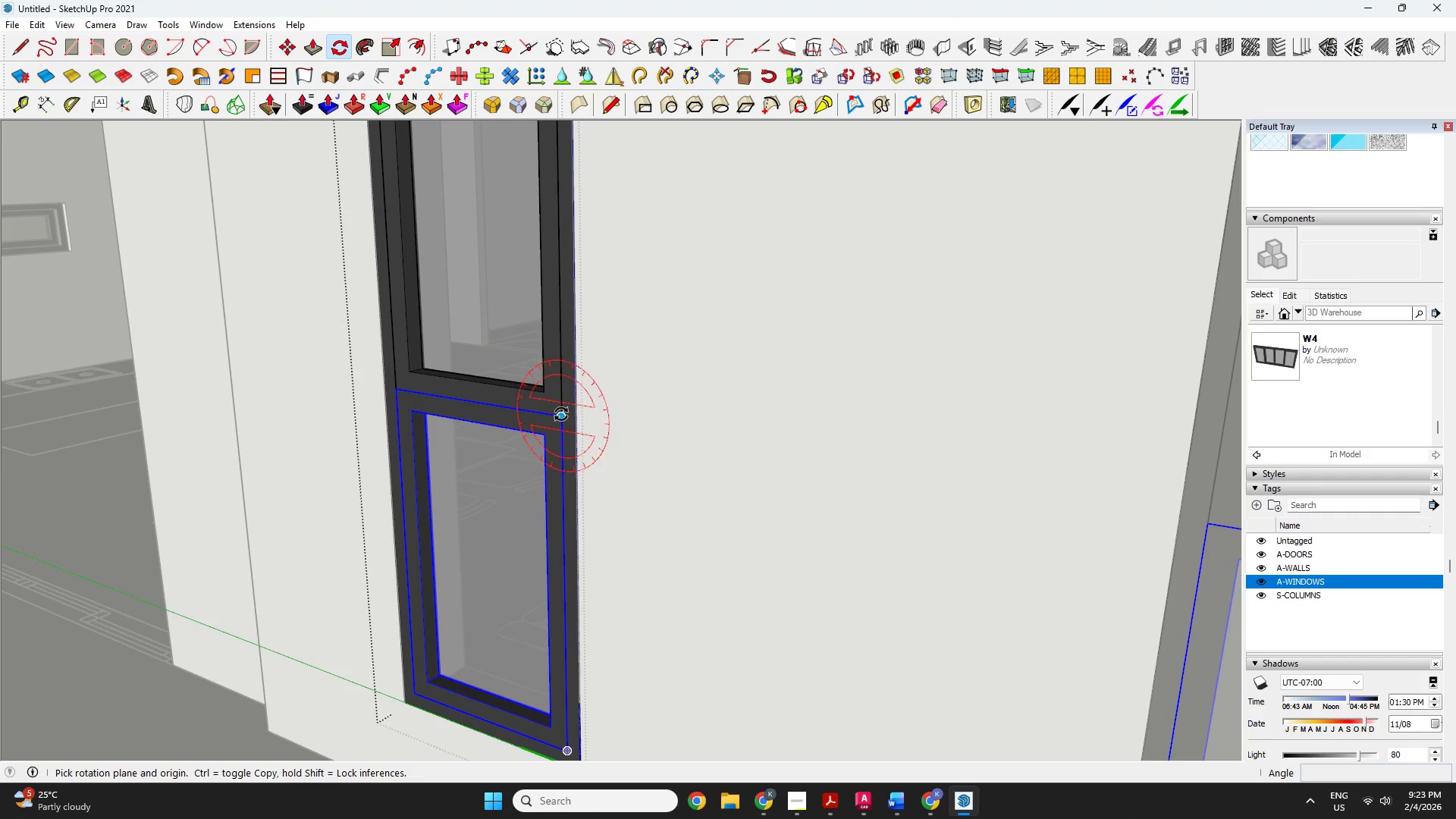 
key(ArrowLeft)
 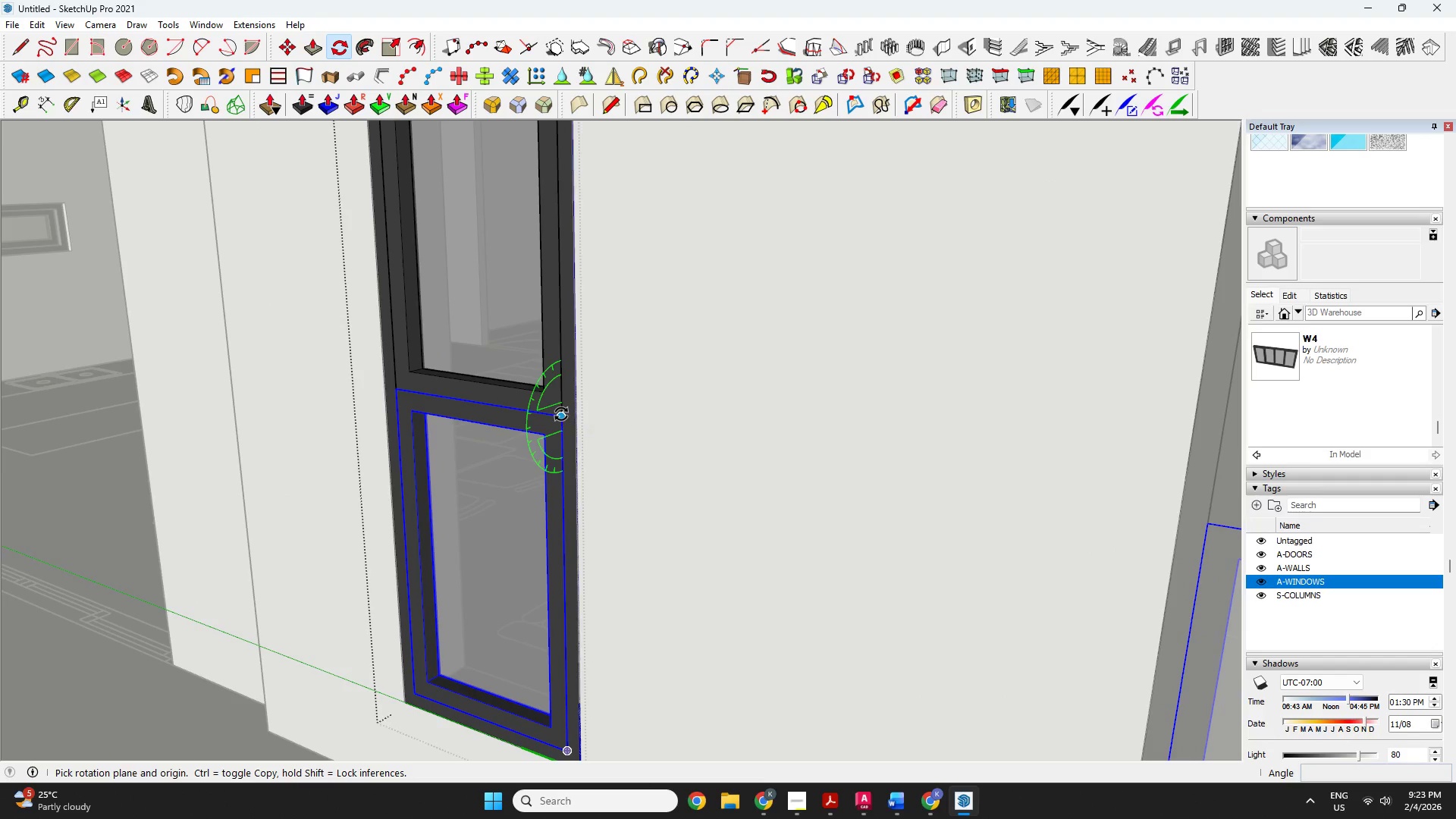 
left_click([561, 414])
 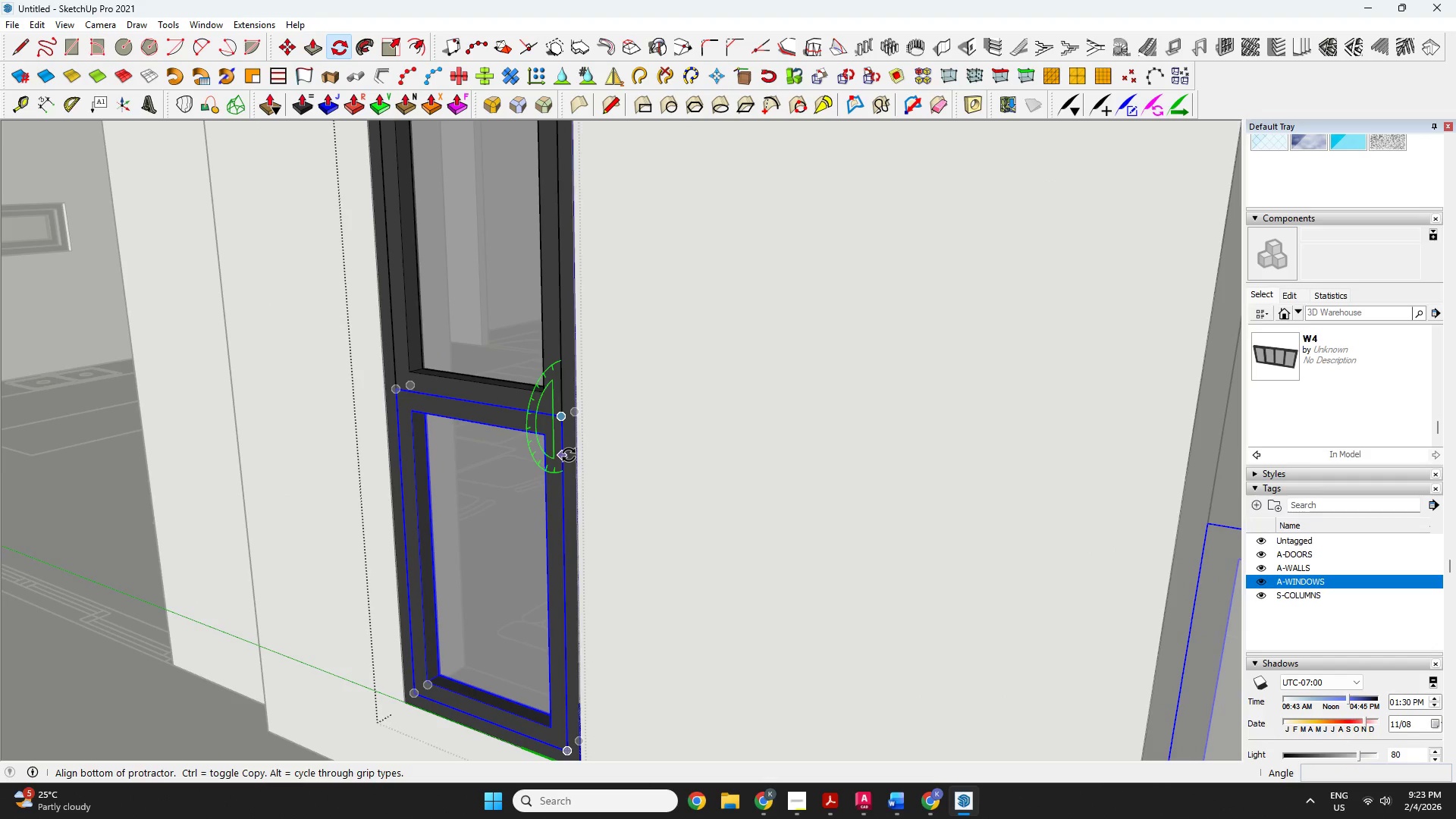 
left_click([569, 455])
 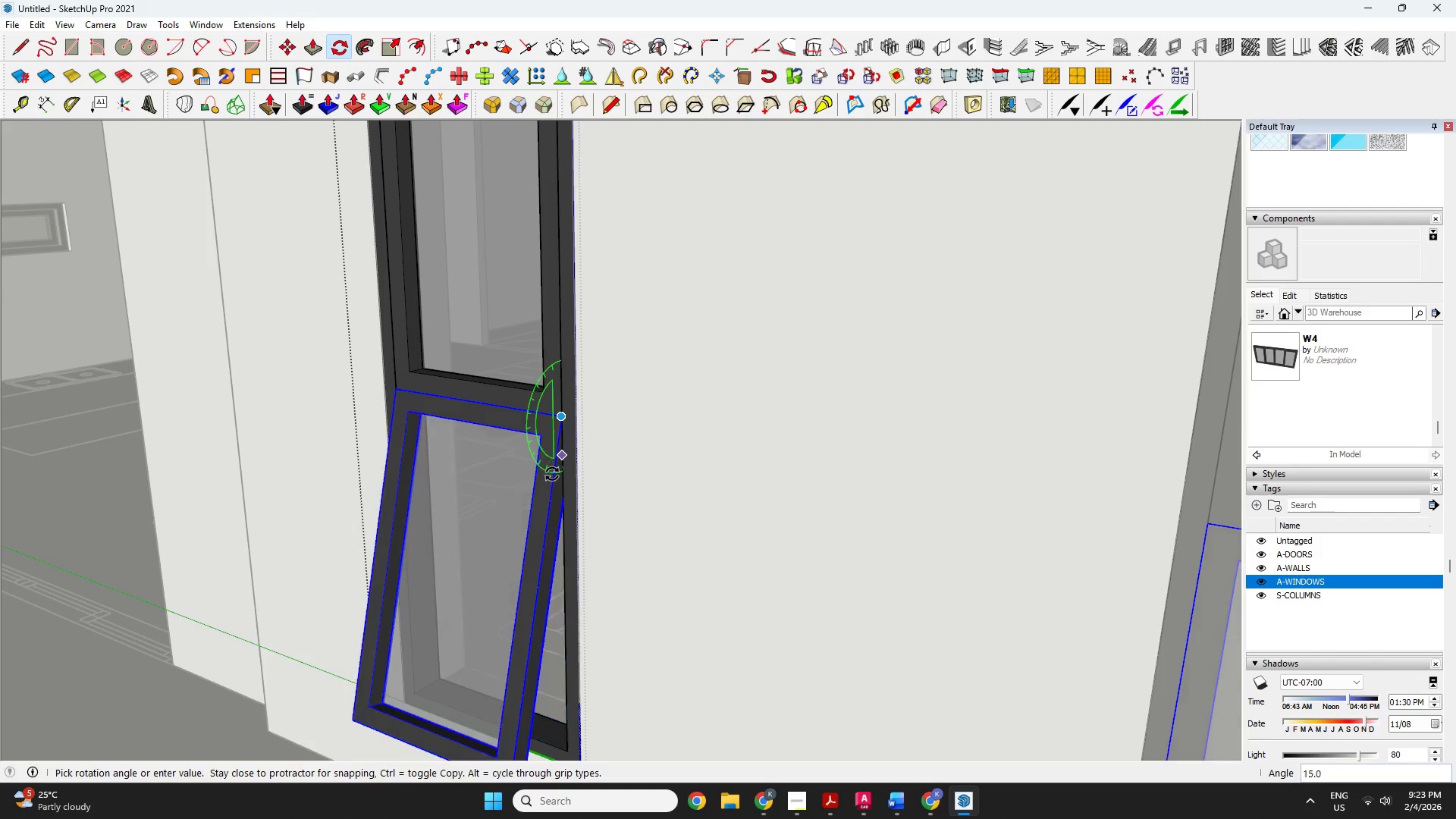 
type(15)
 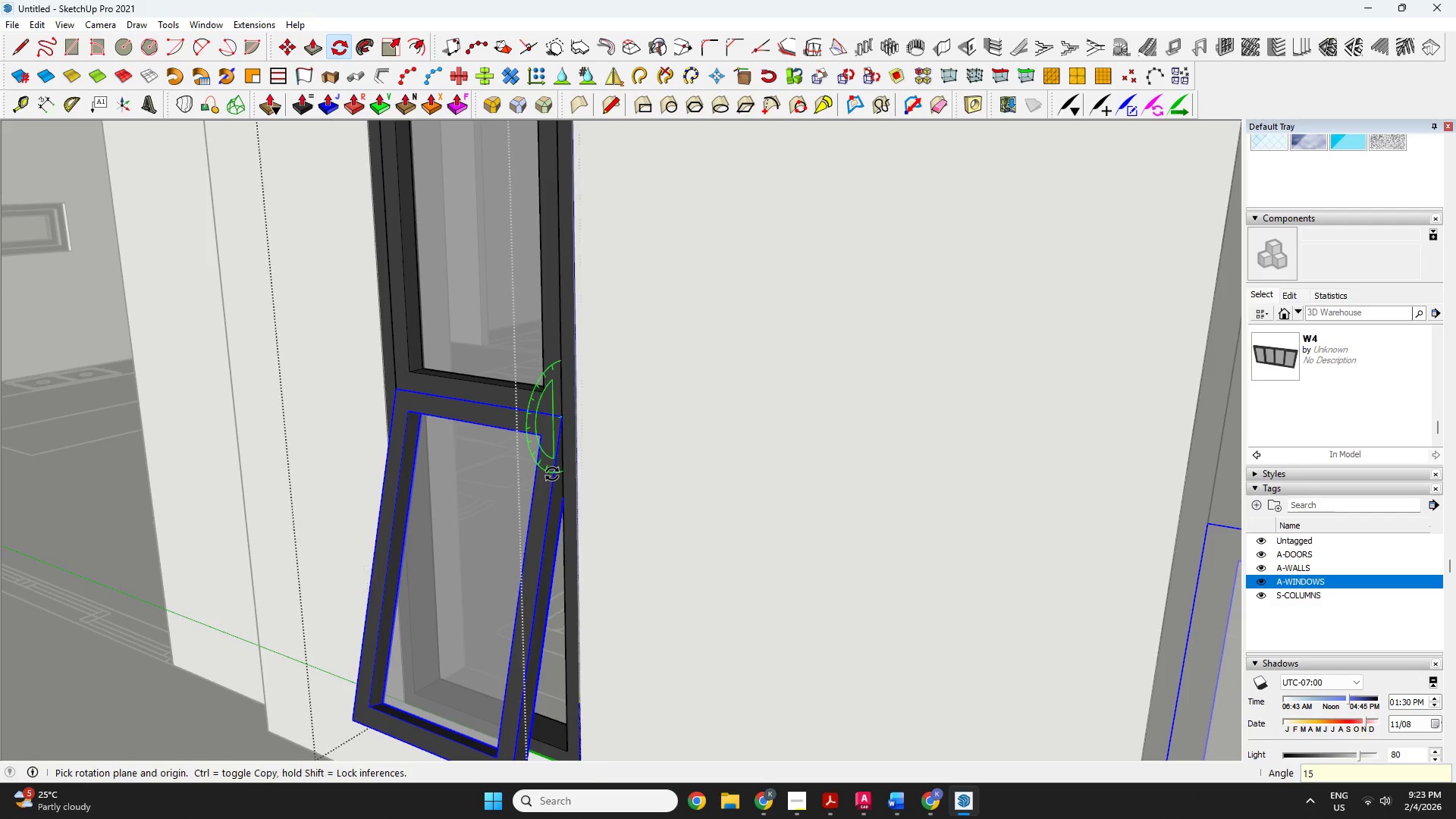 
key(Enter)
 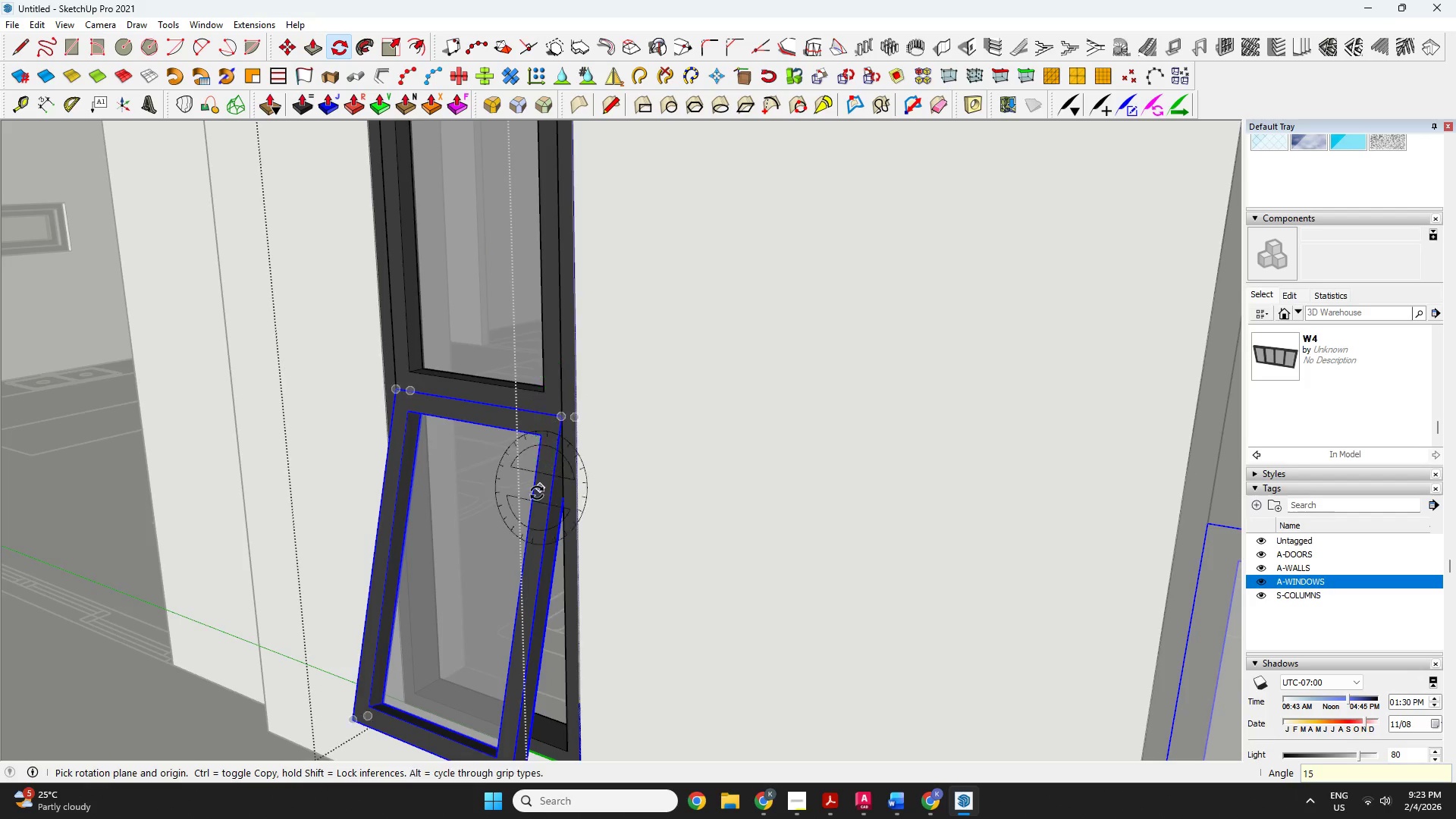 
key(Space)
 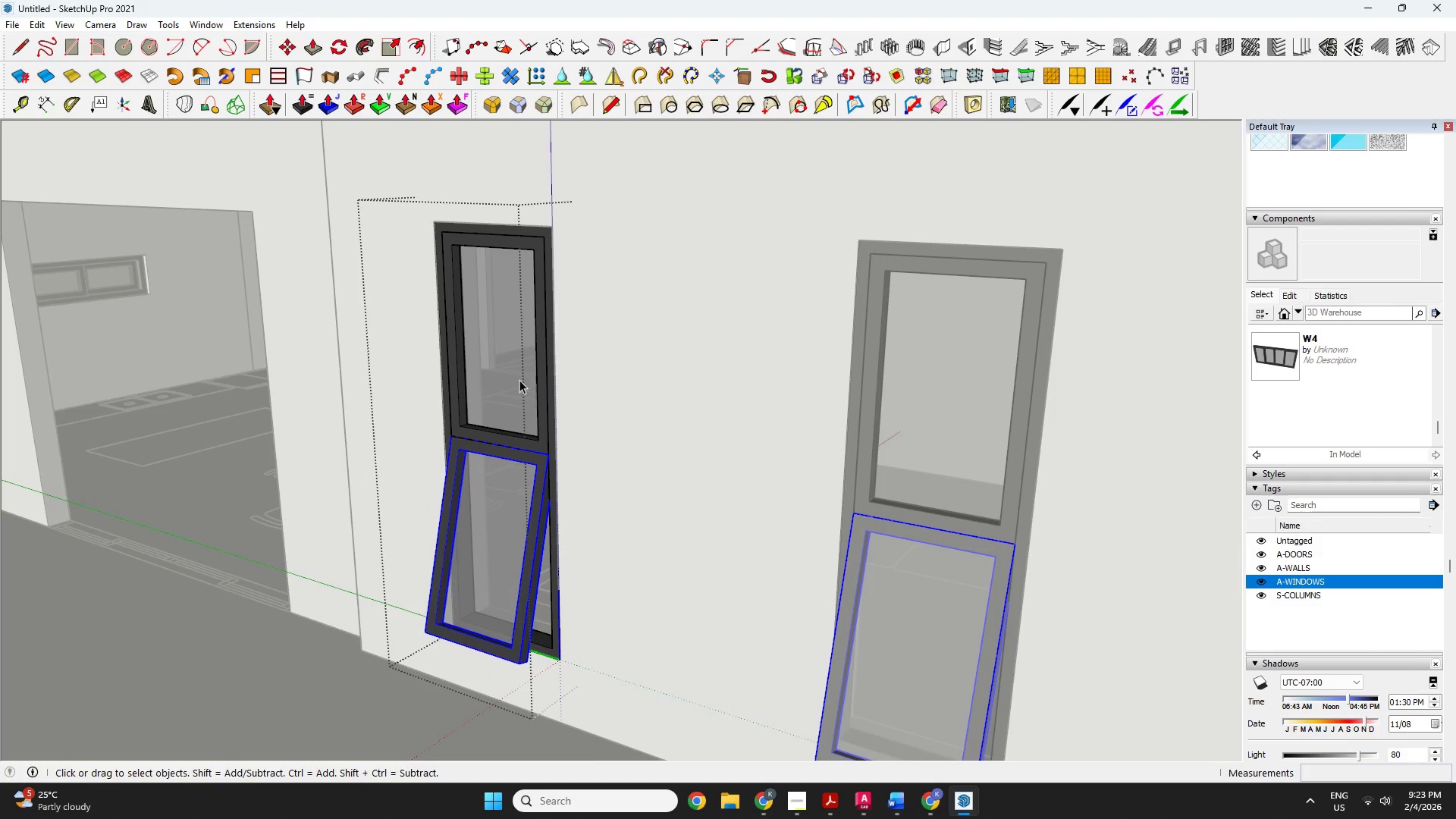 
left_click([519, 378])
 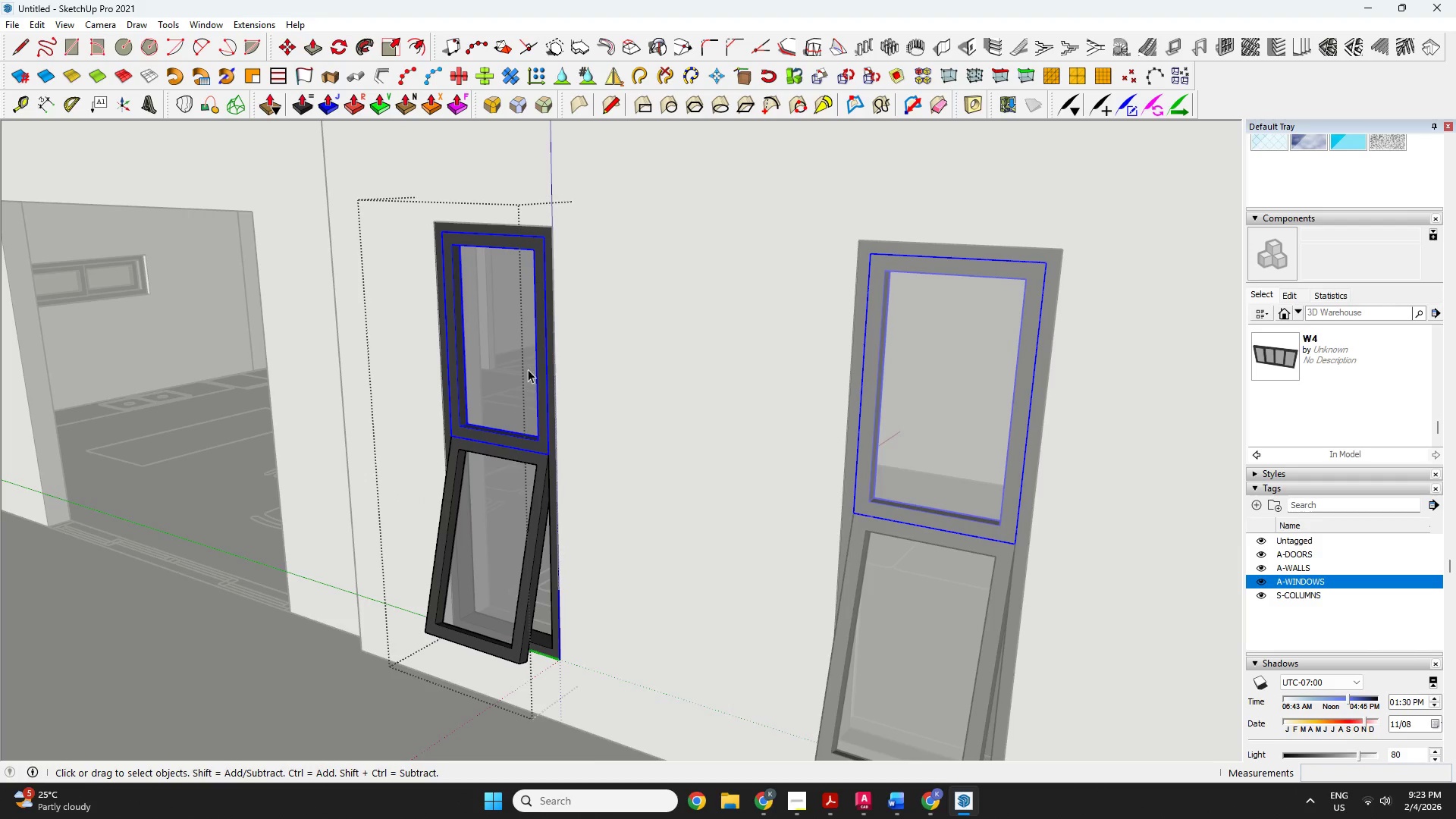 
scroll: coordinate [530, 507], scroll_direction: down, amount: 6.0
 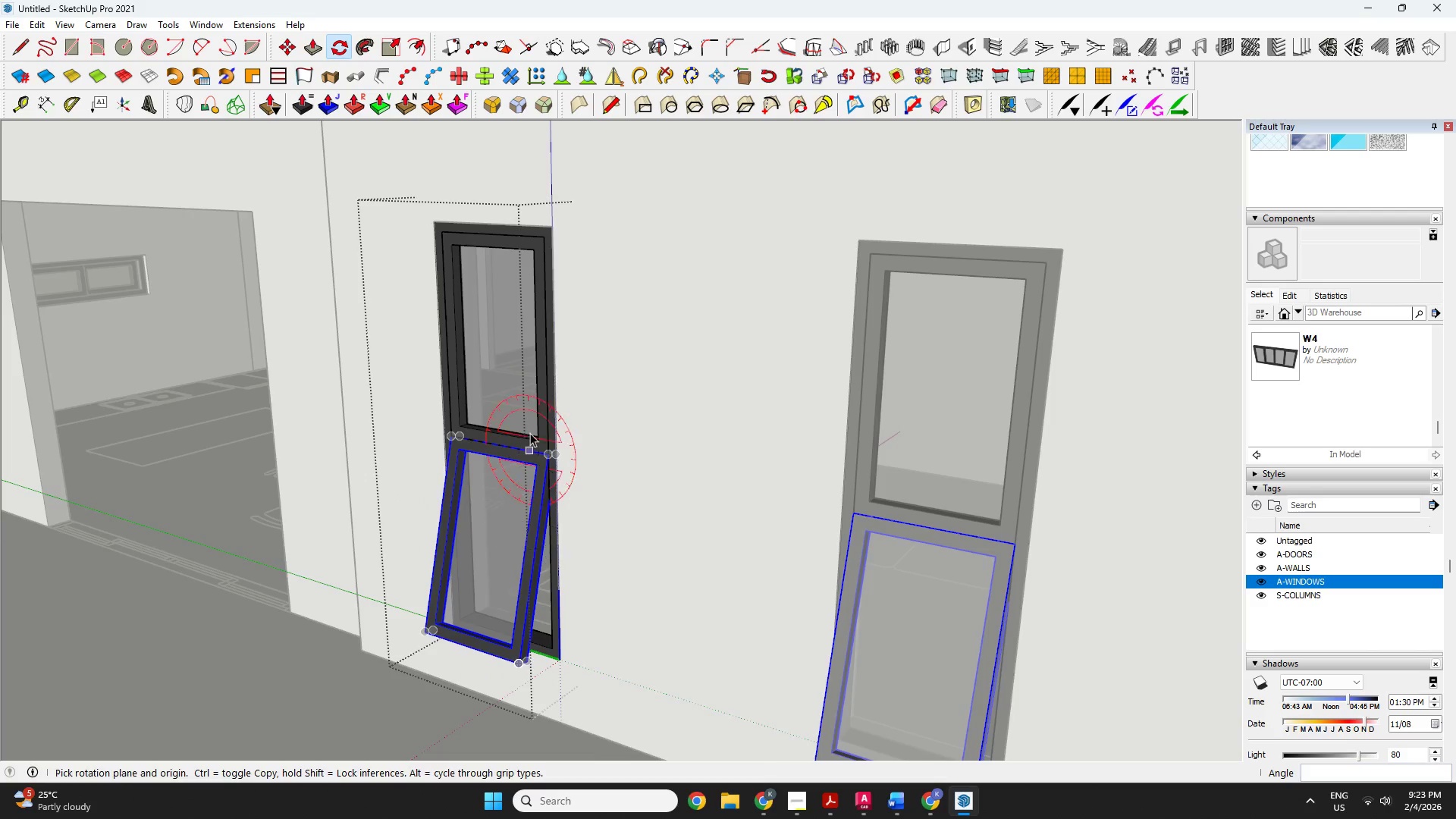 
scroll: coordinate [538, 340], scroll_direction: up, amount: 1.0
 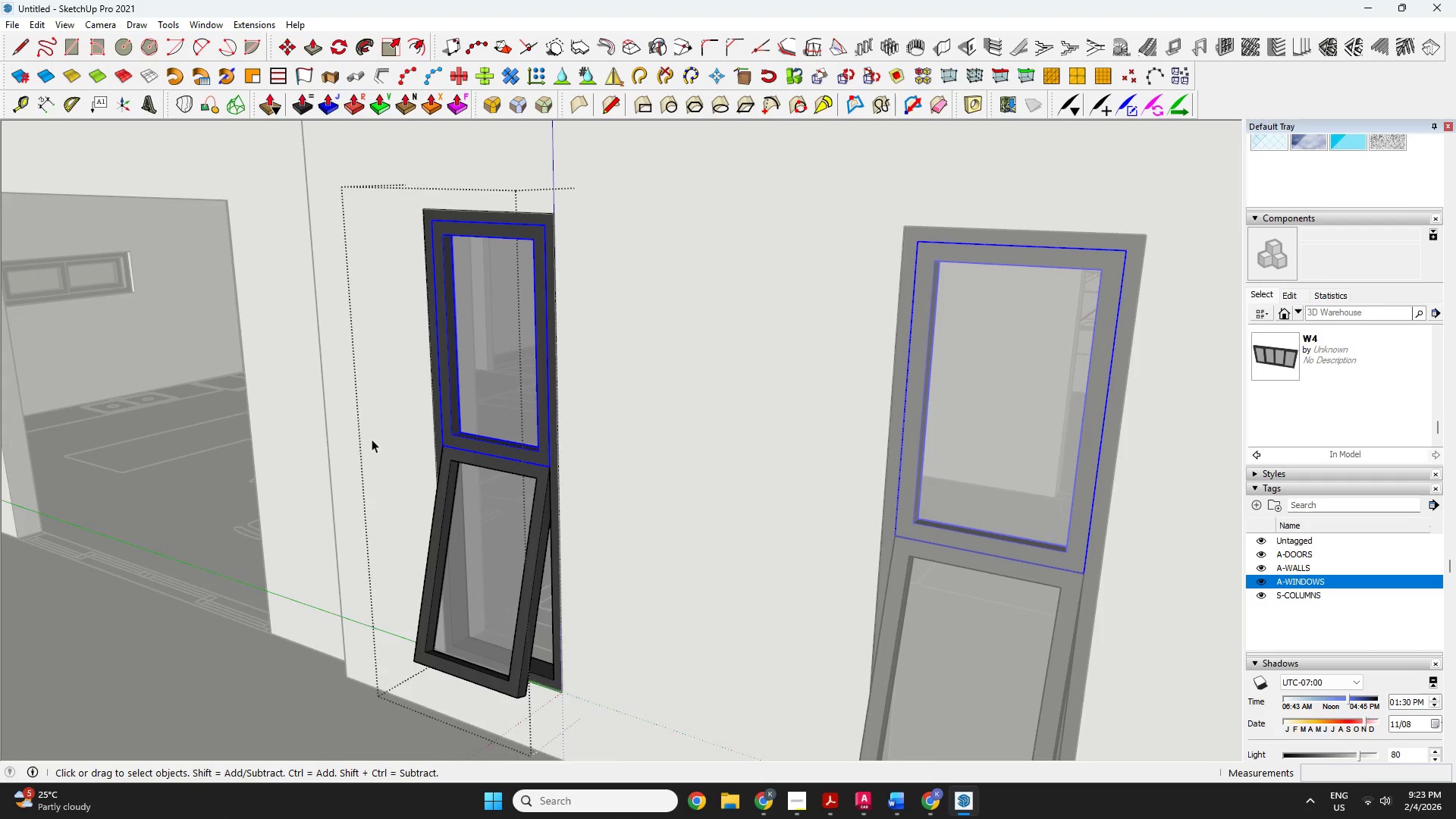 
scroll: coordinate [347, 451], scroll_direction: down, amount: 2.0
 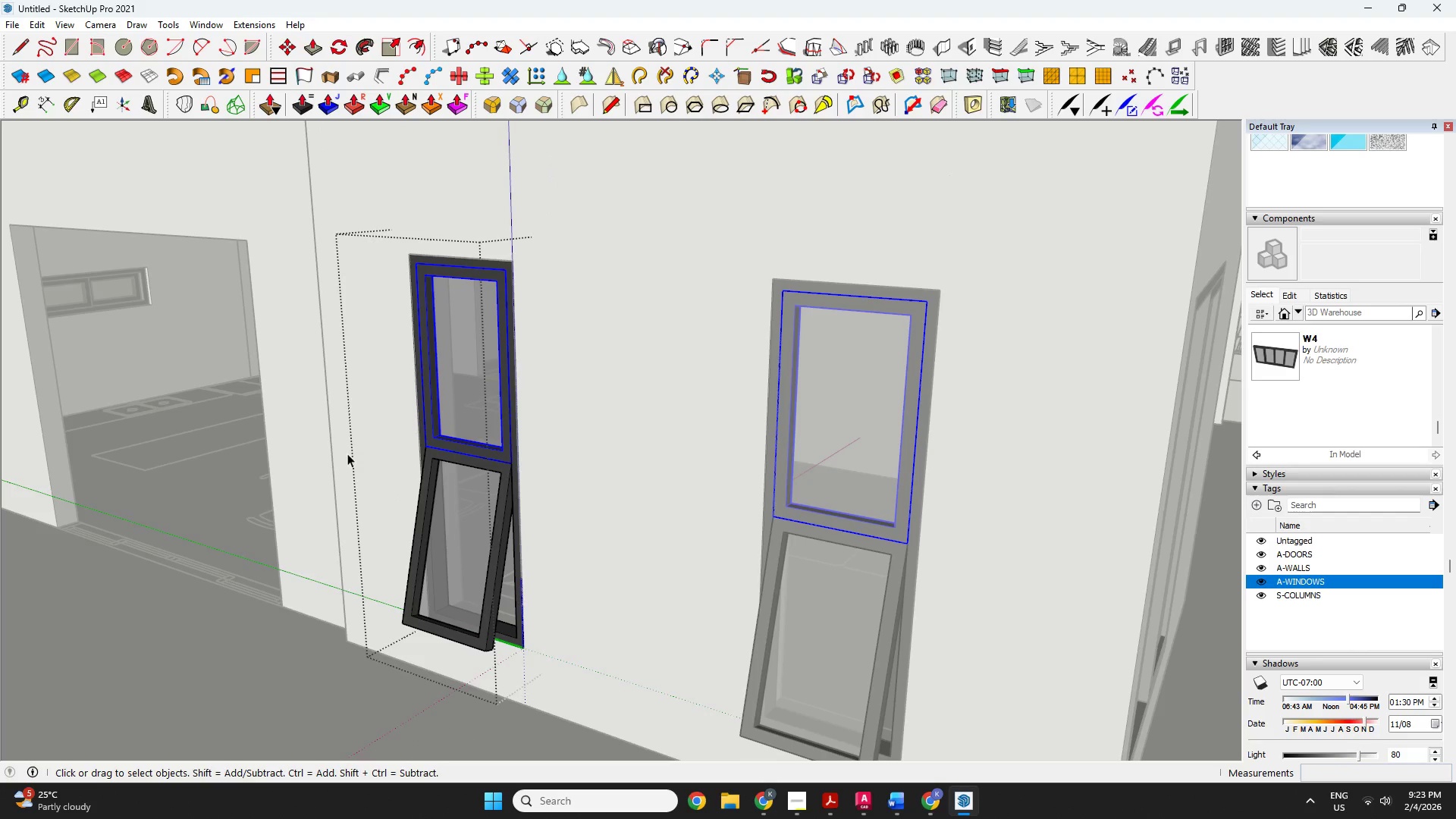 
key(Control+ControlLeft)
 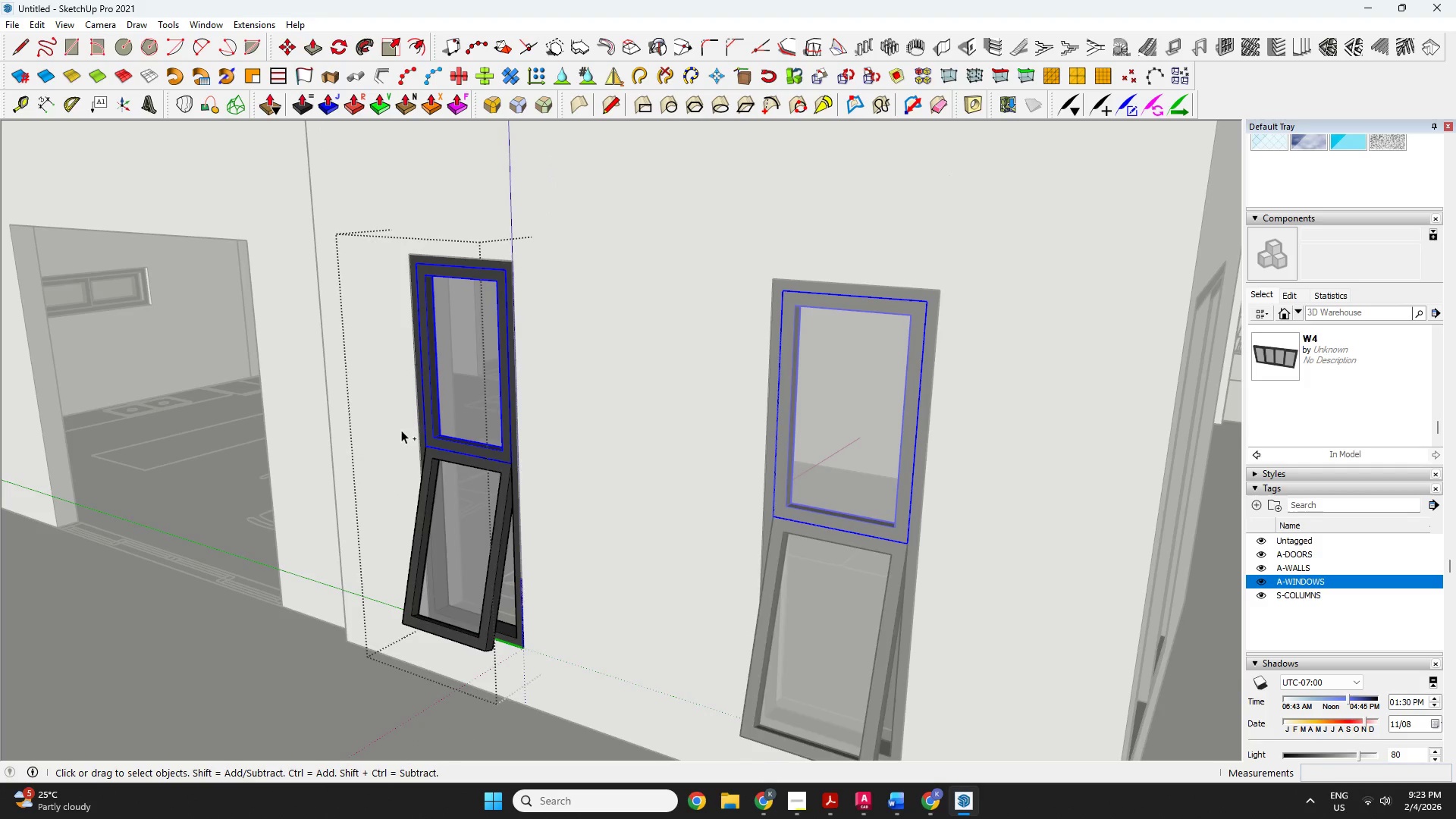 
key(Control+Z)
 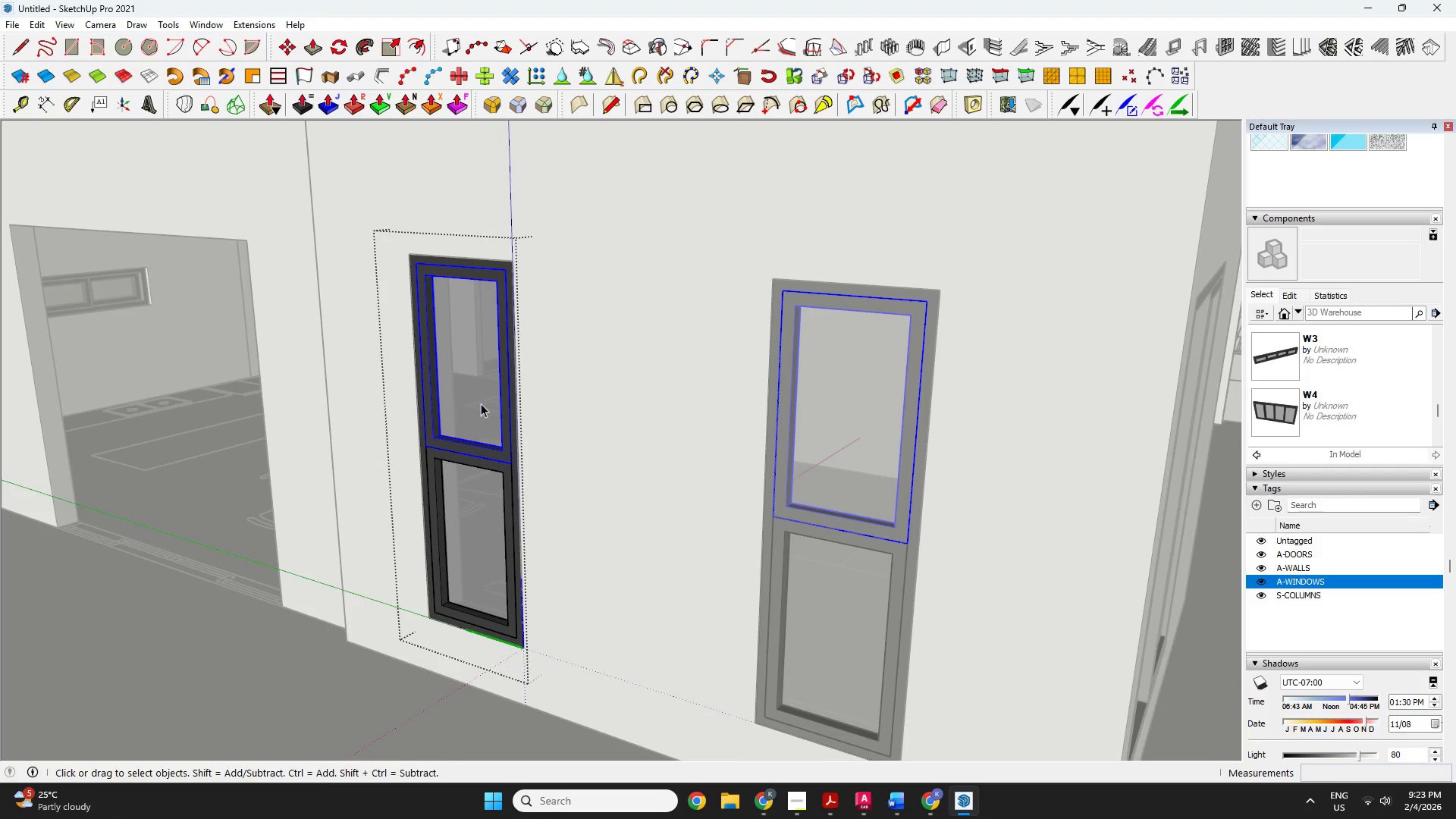 
scroll: coordinate [496, 331], scroll_direction: up, amount: 4.0
 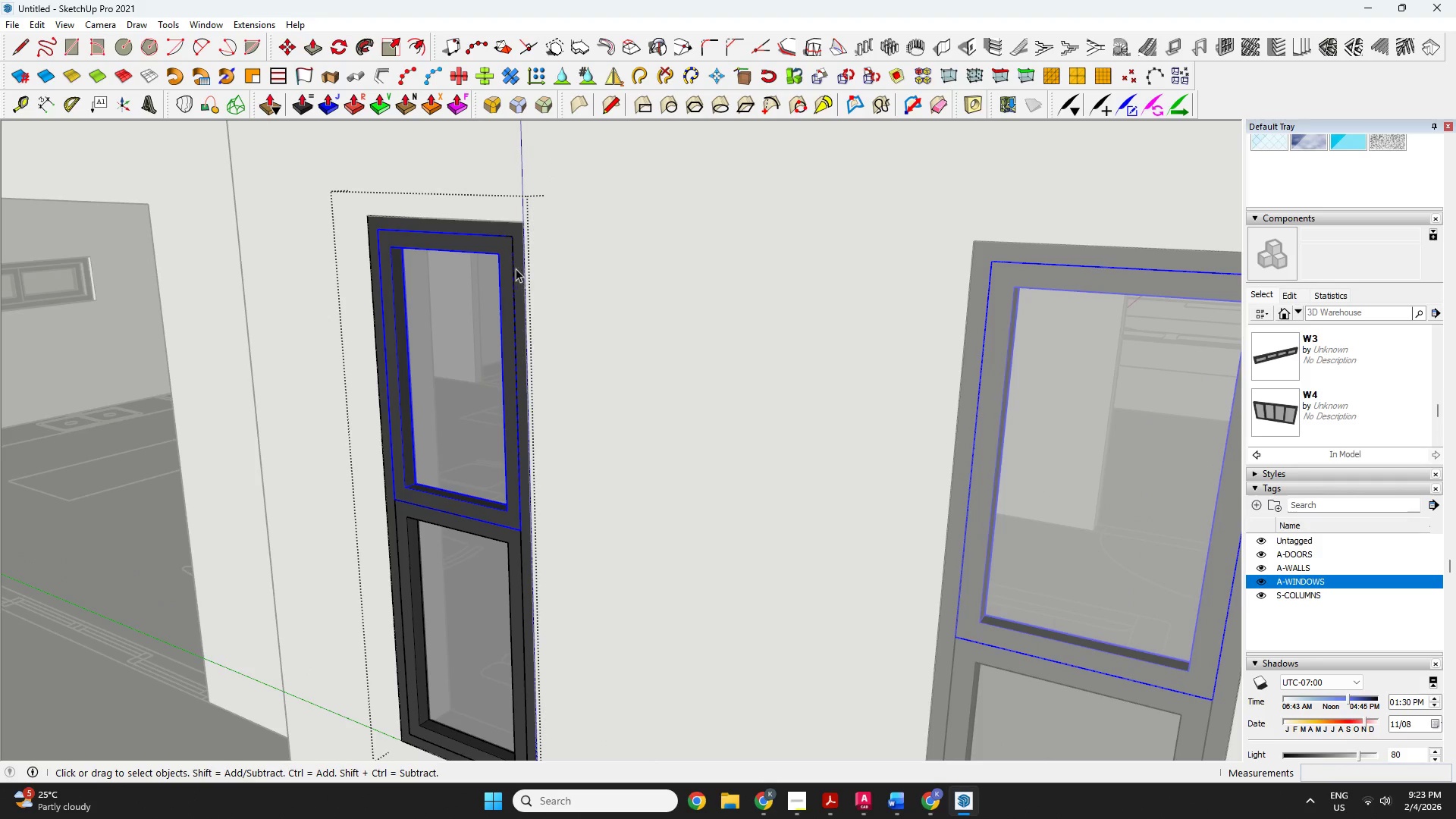 
key(Q)
 